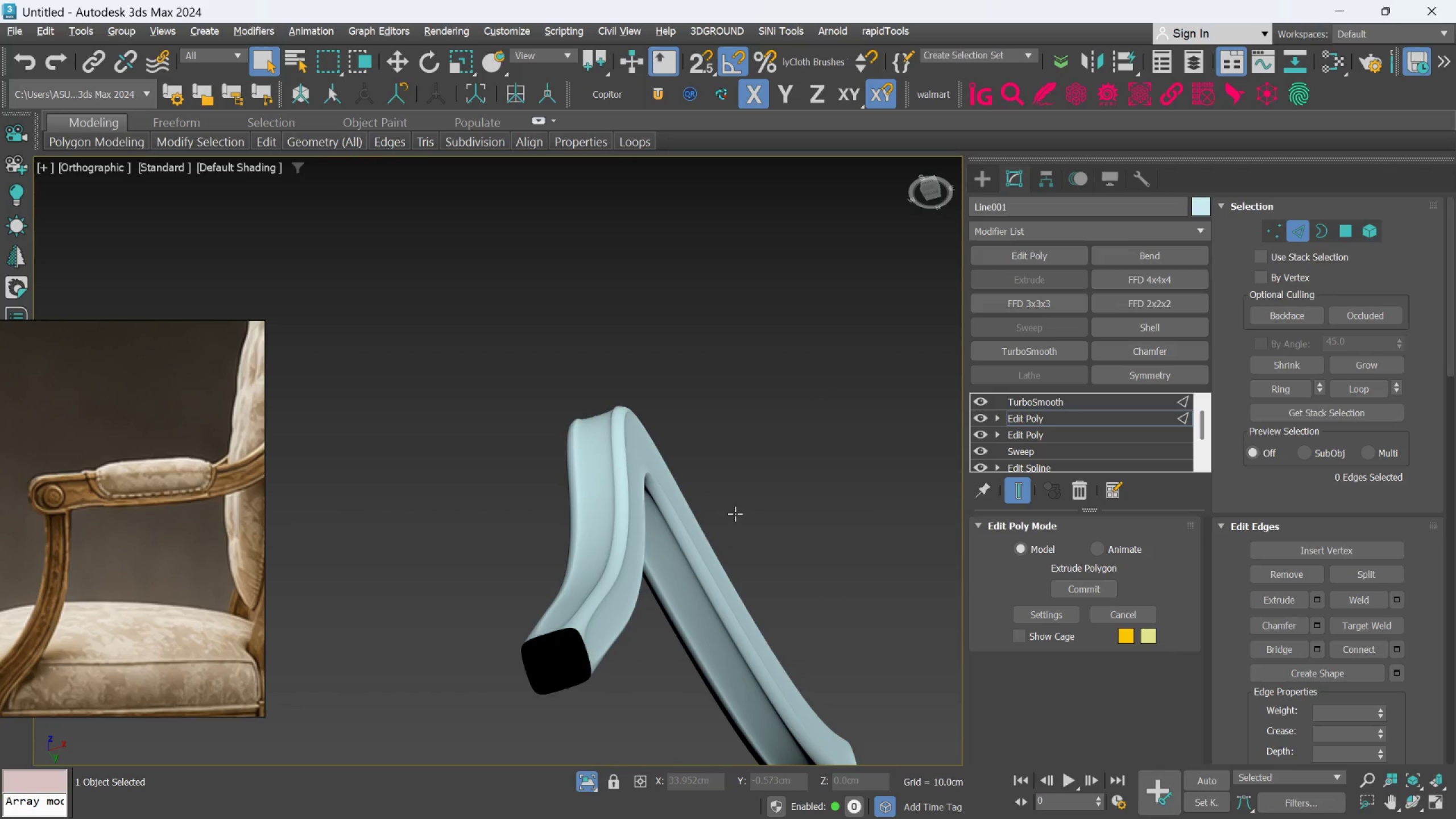 
key(Alt+AltLeft)
 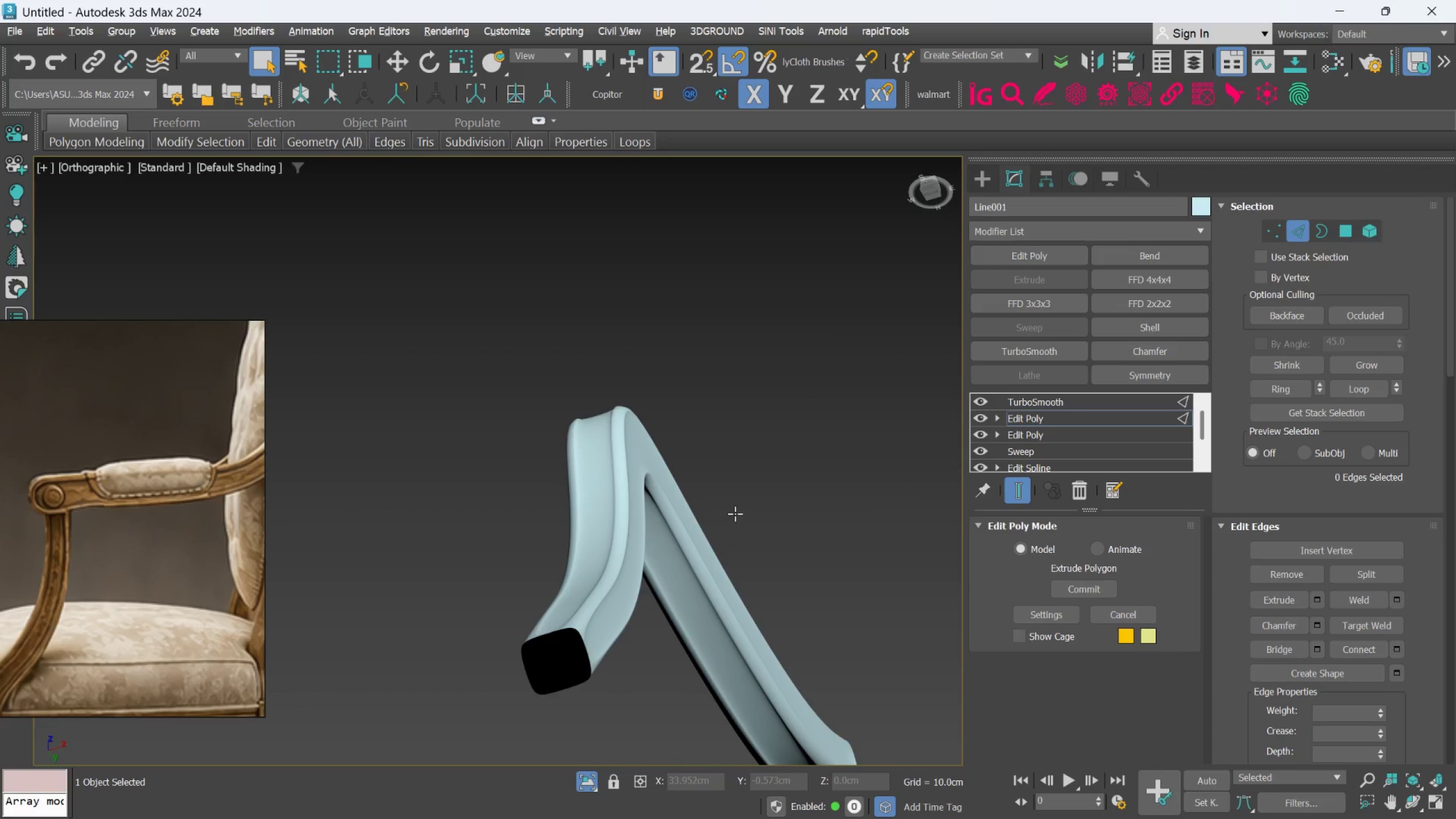 
key(Alt+AltLeft)
 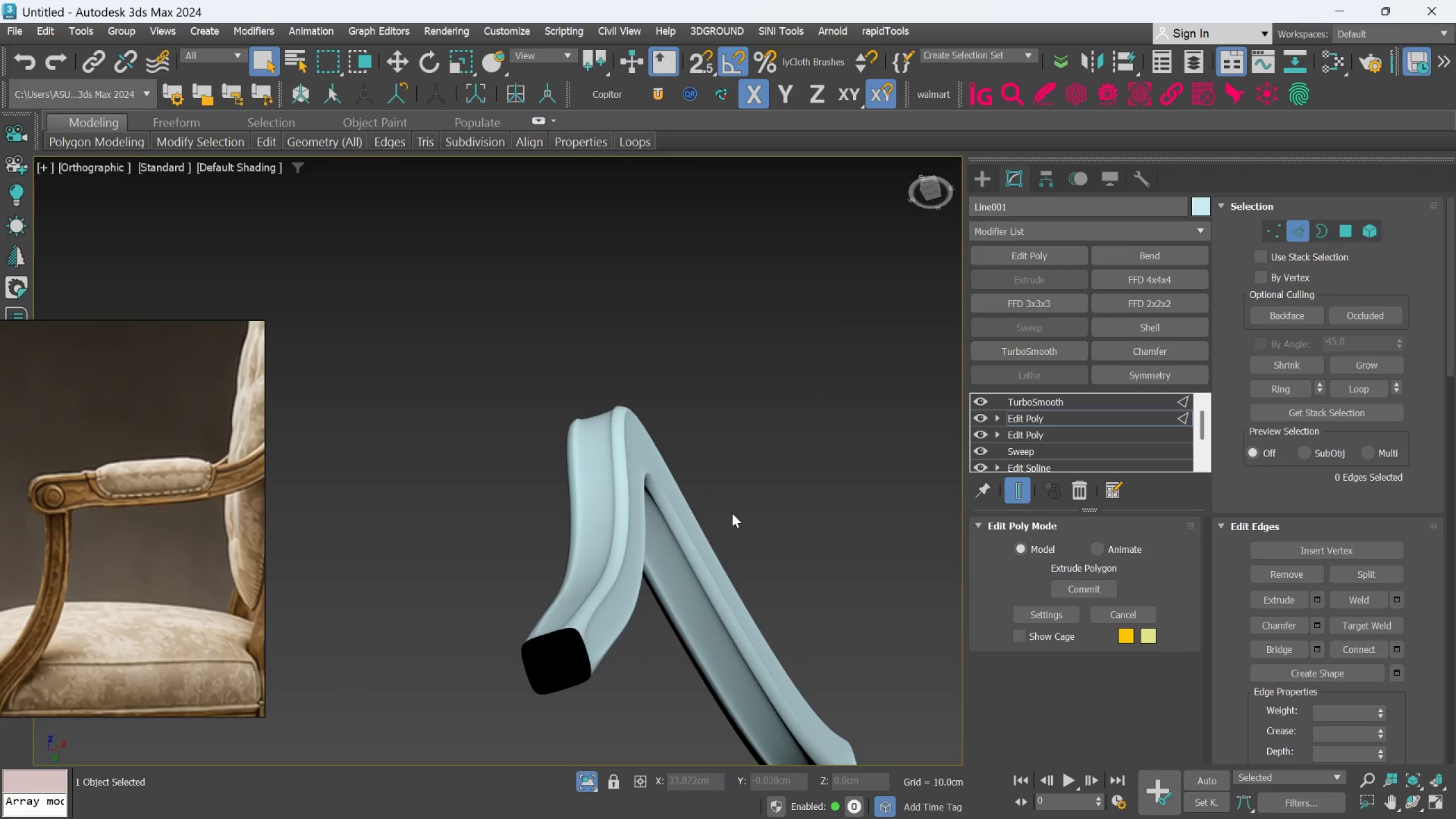 
scroll: coordinate [729, 519], scroll_direction: down, amount: 2.0
 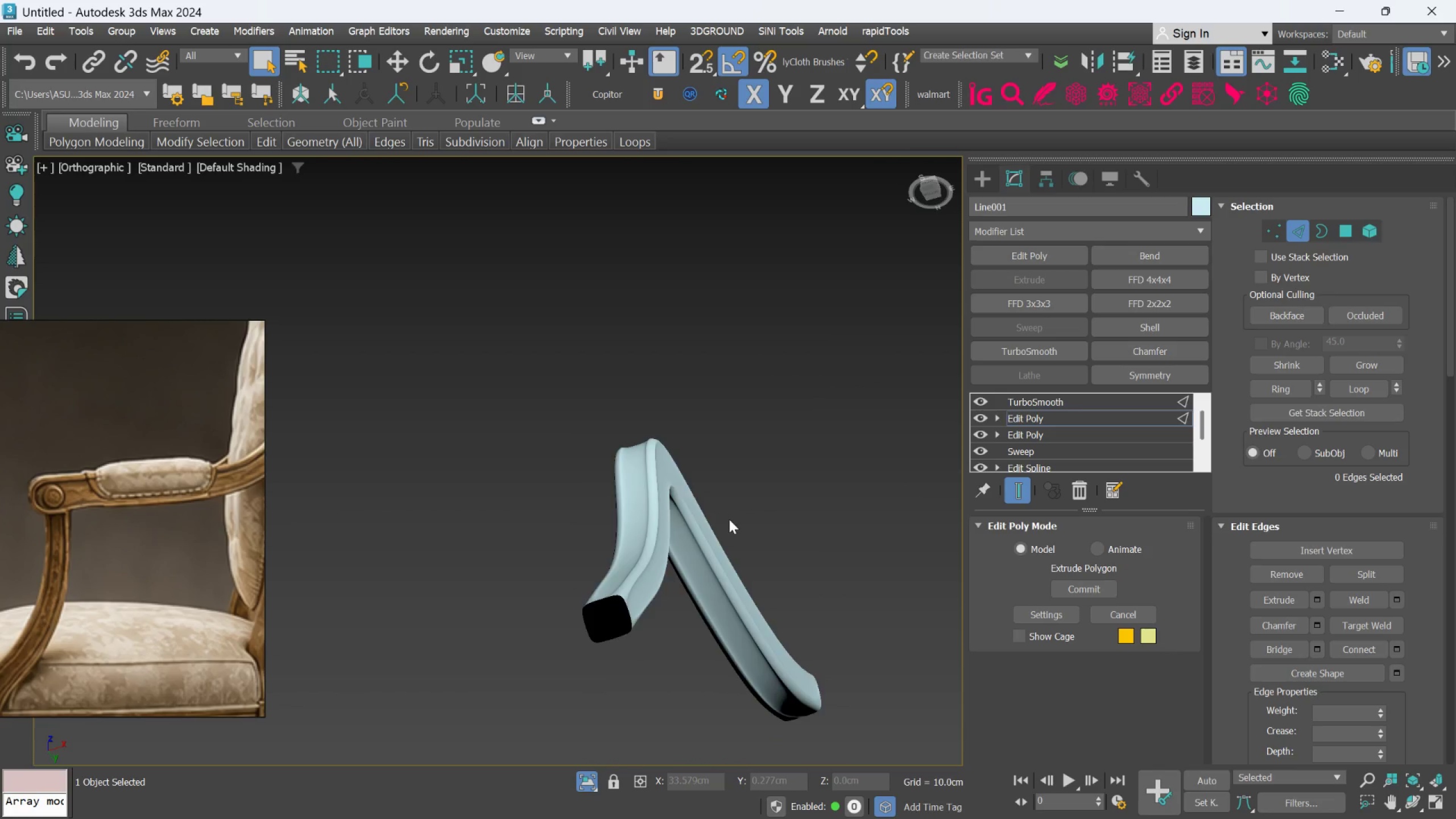 
hold_key(key=AltLeft, duration=0.48)
 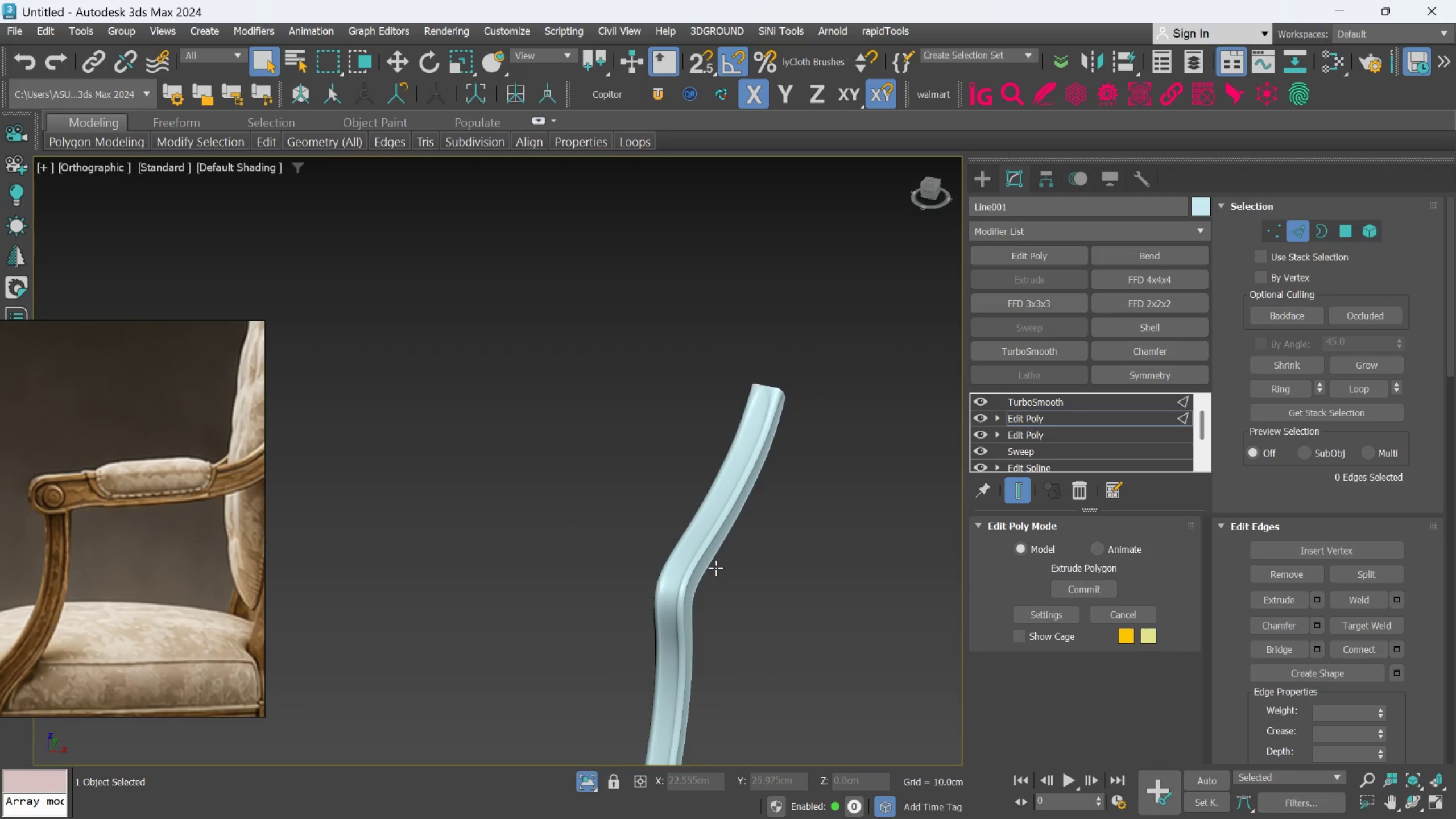 
scroll: coordinate [721, 549], scroll_direction: up, amount: 3.0
 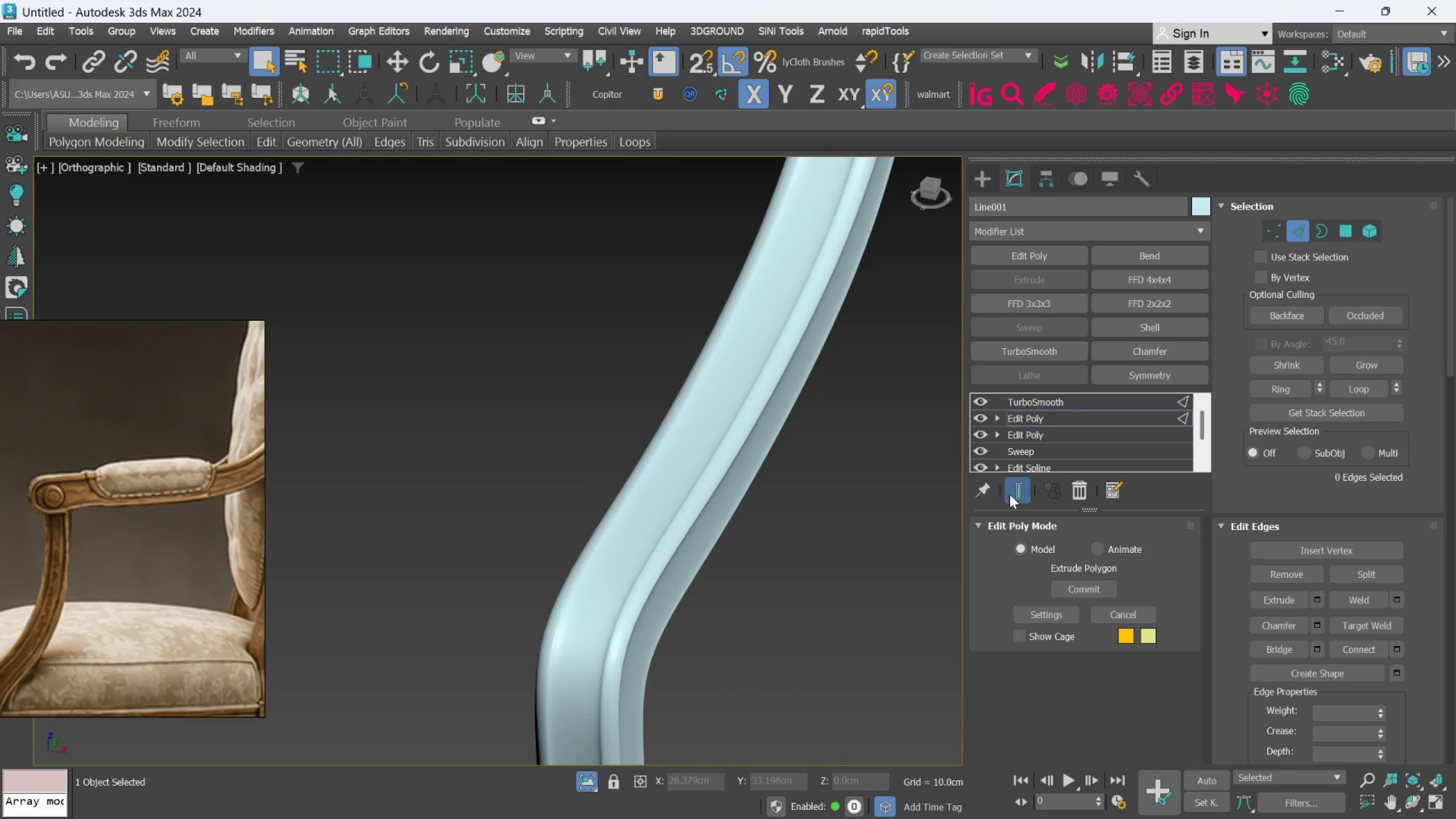 
left_click([1022, 487])
 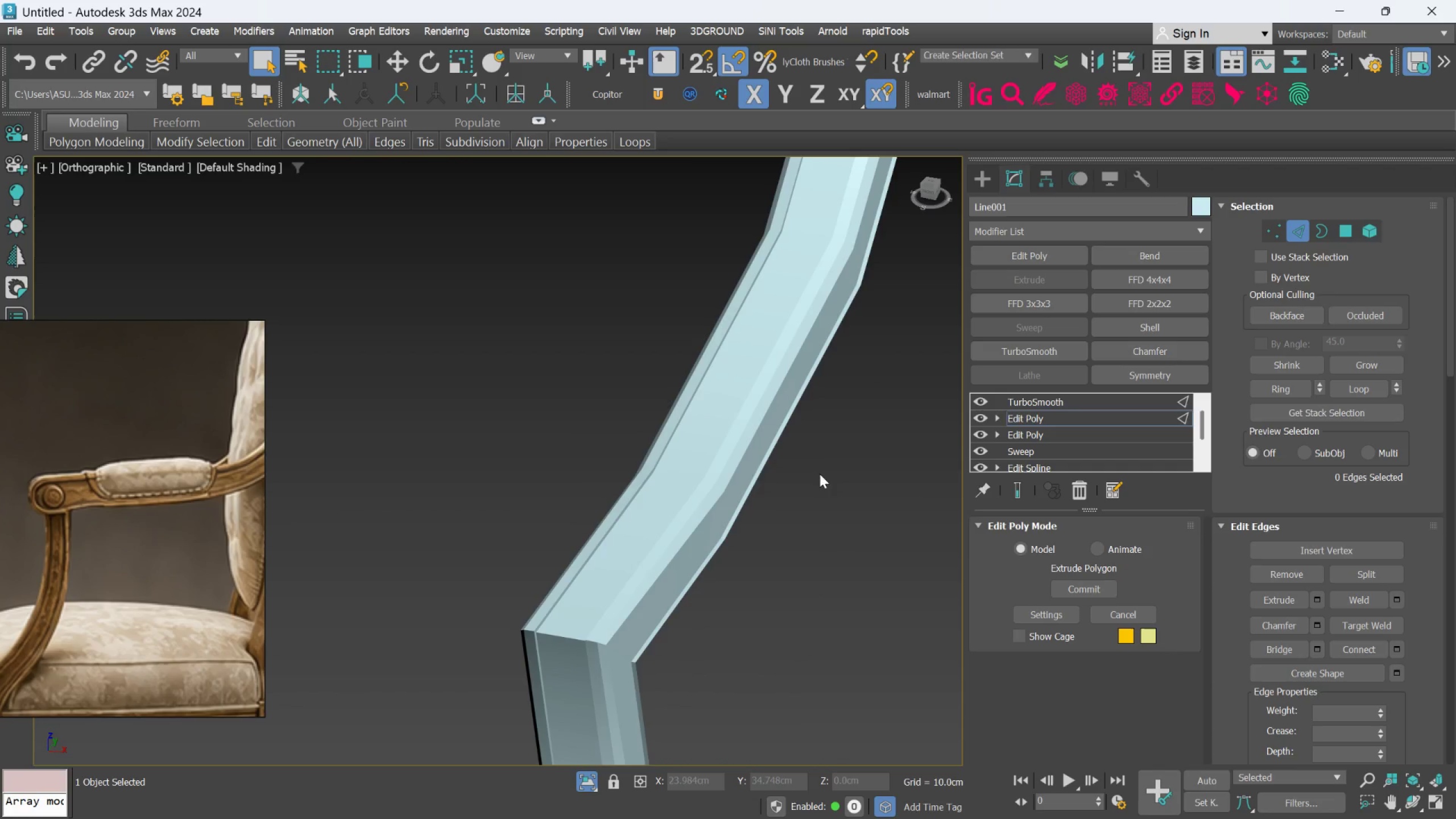 
scroll: coordinate [752, 472], scroll_direction: down, amount: 1.0
 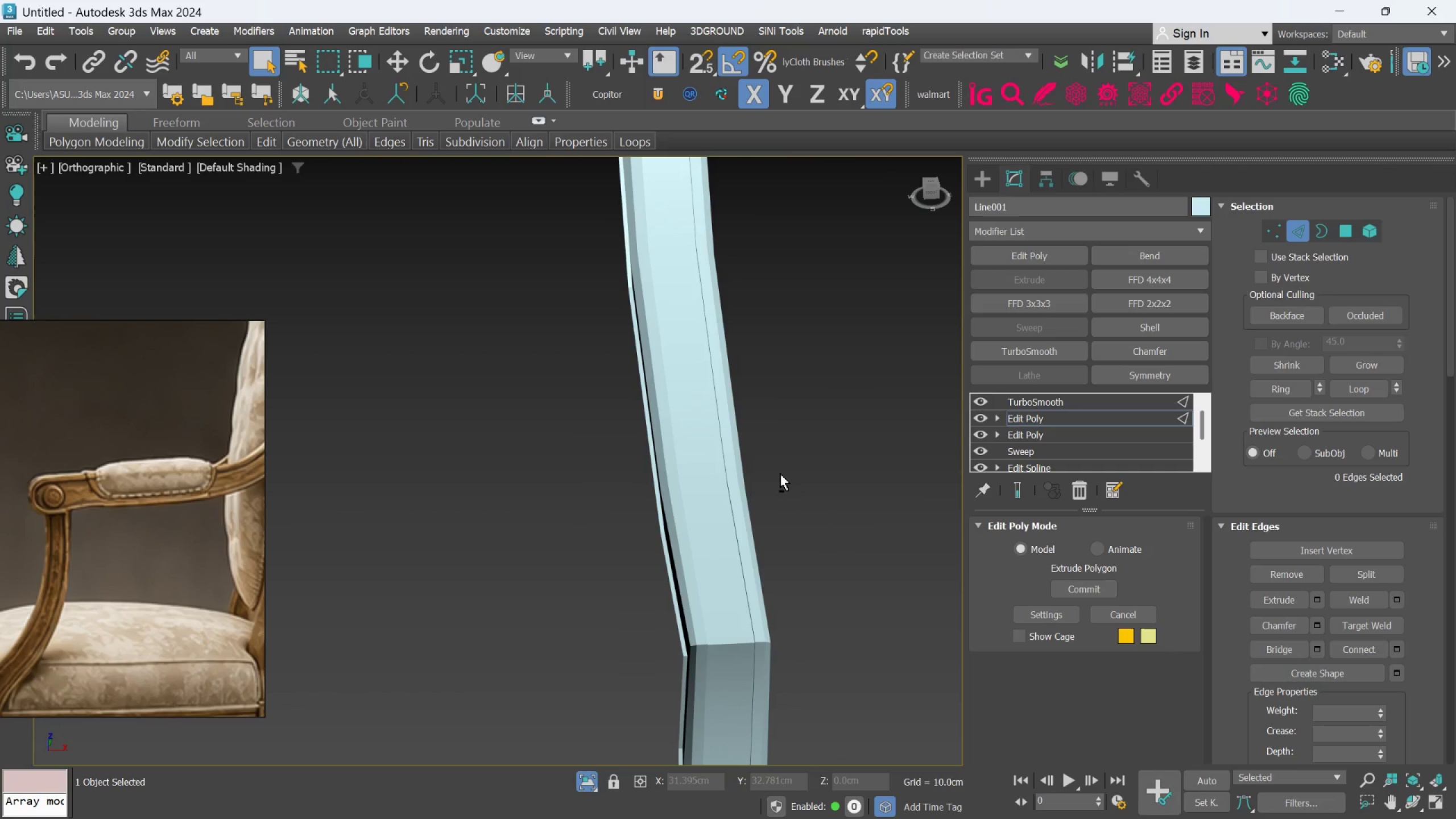 
hold_key(key=AltLeft, duration=0.42)
 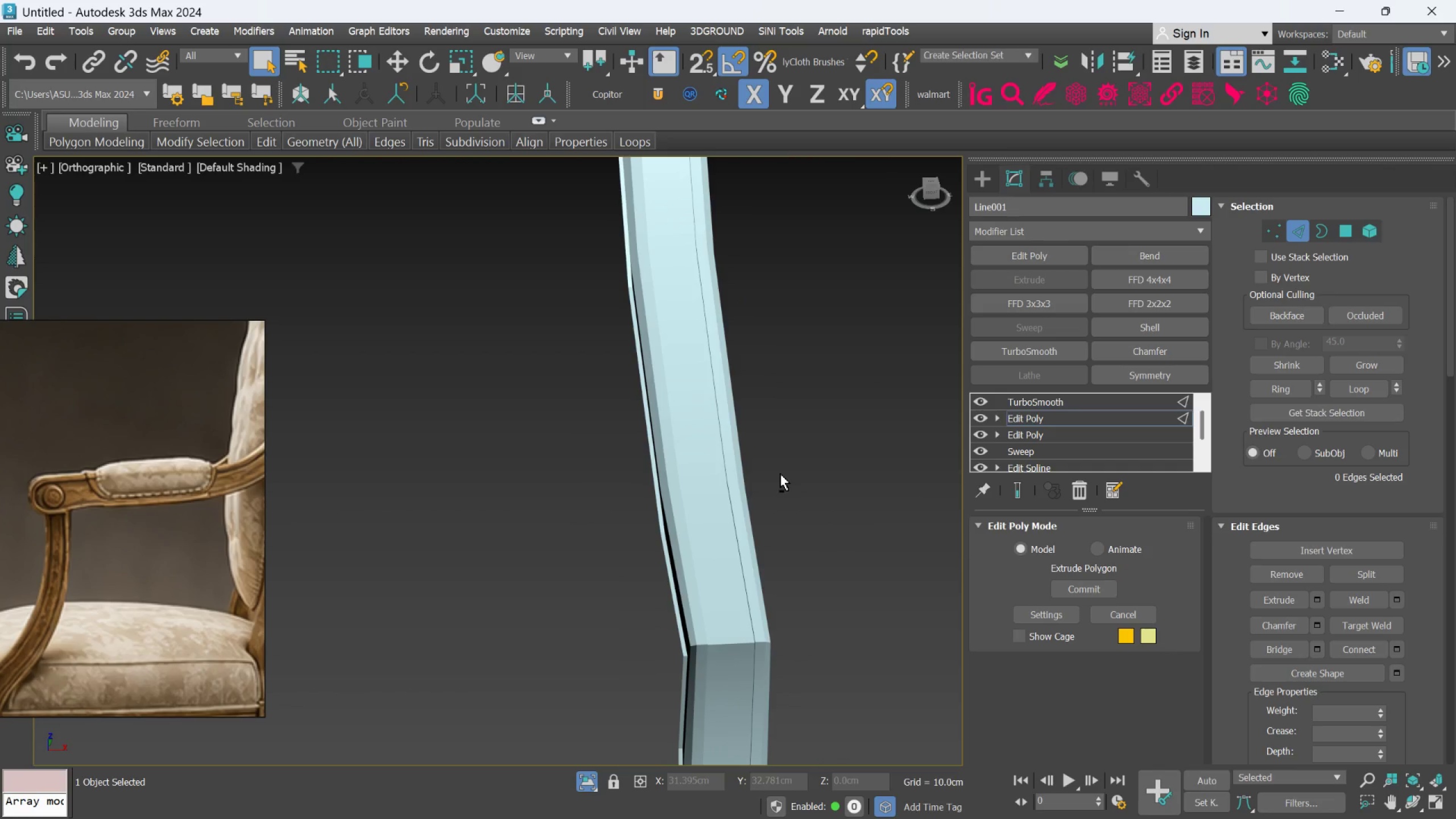 
key(F3)
 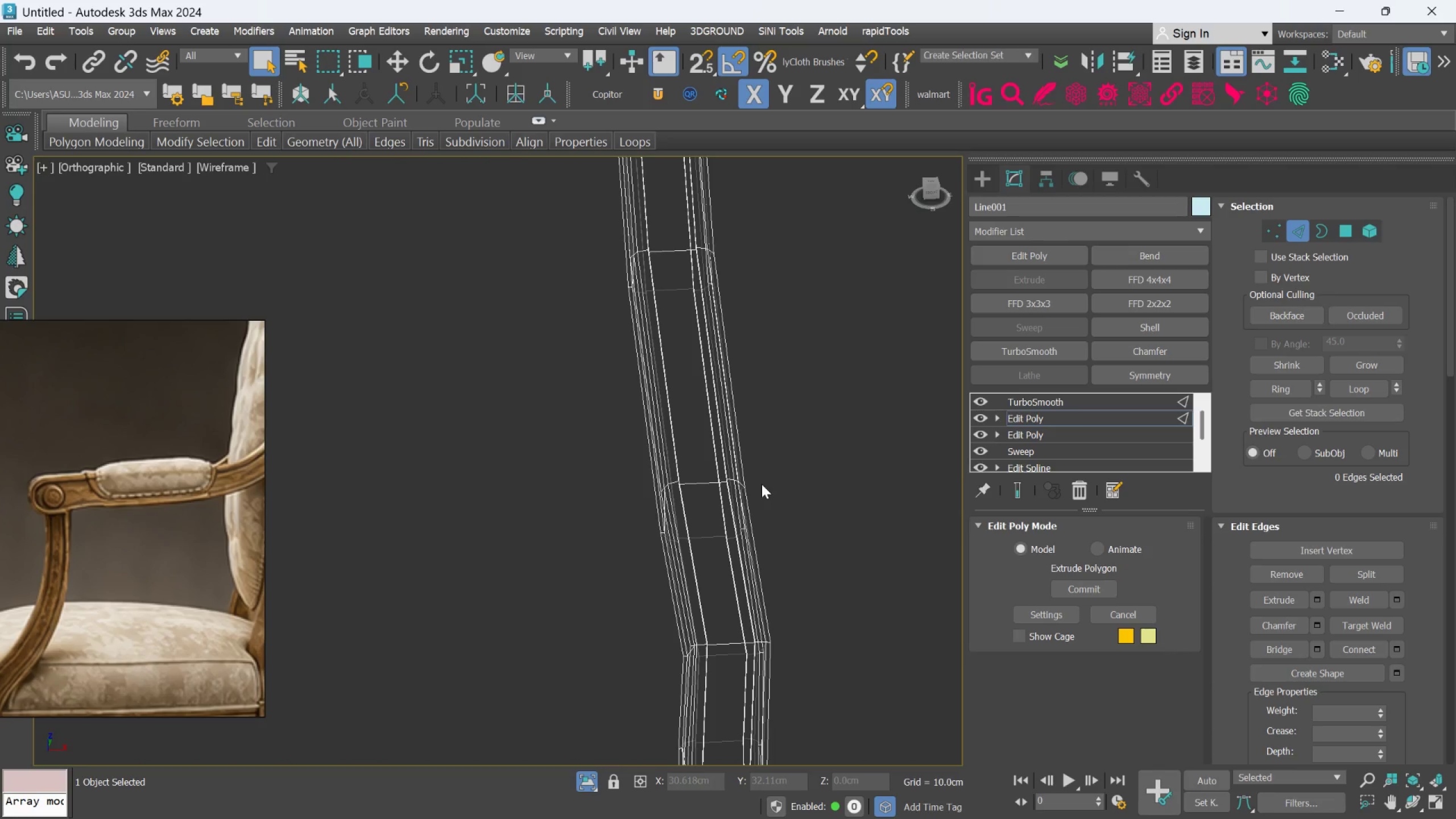 
key(F3)
 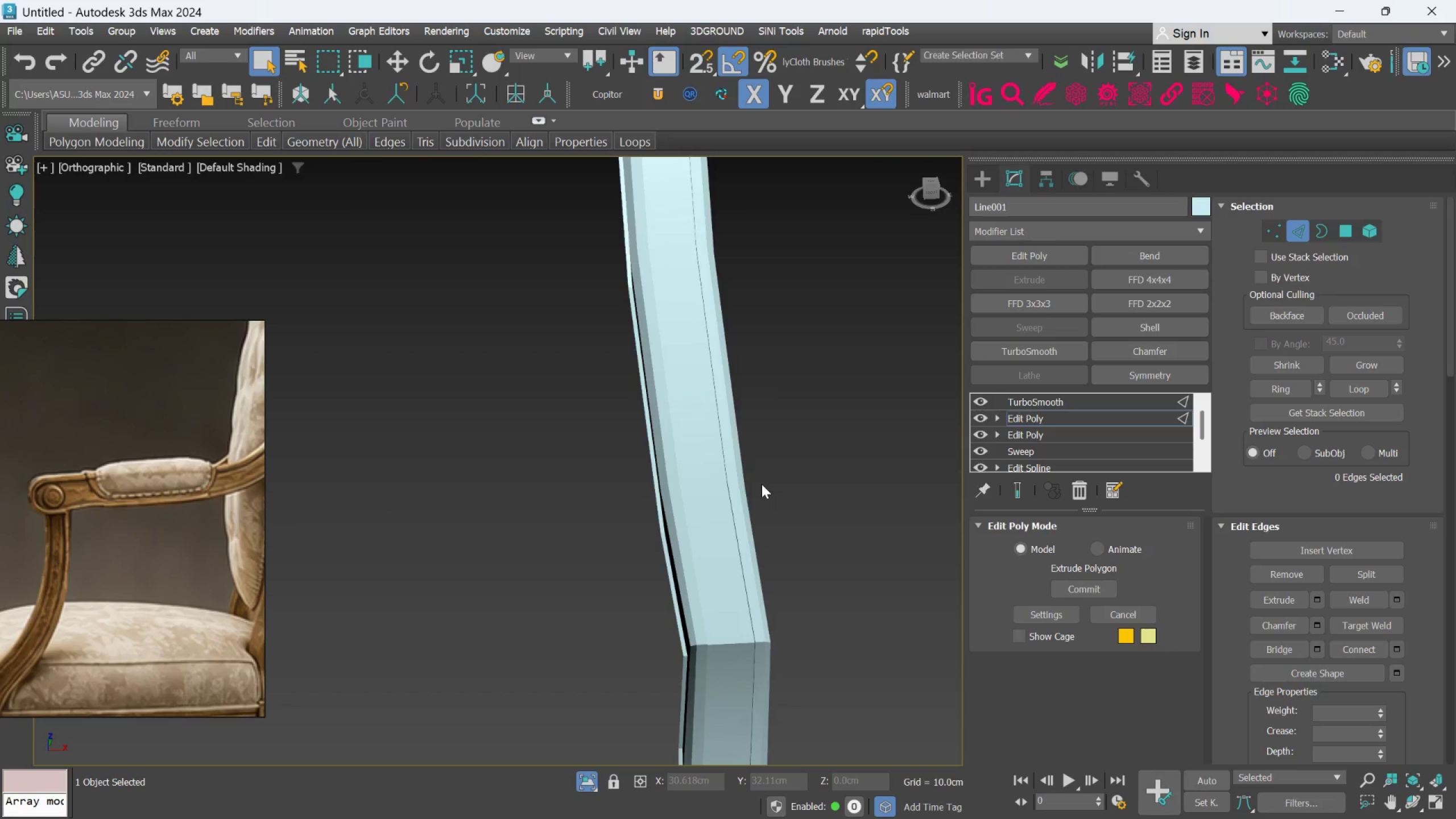 
key(F4)
 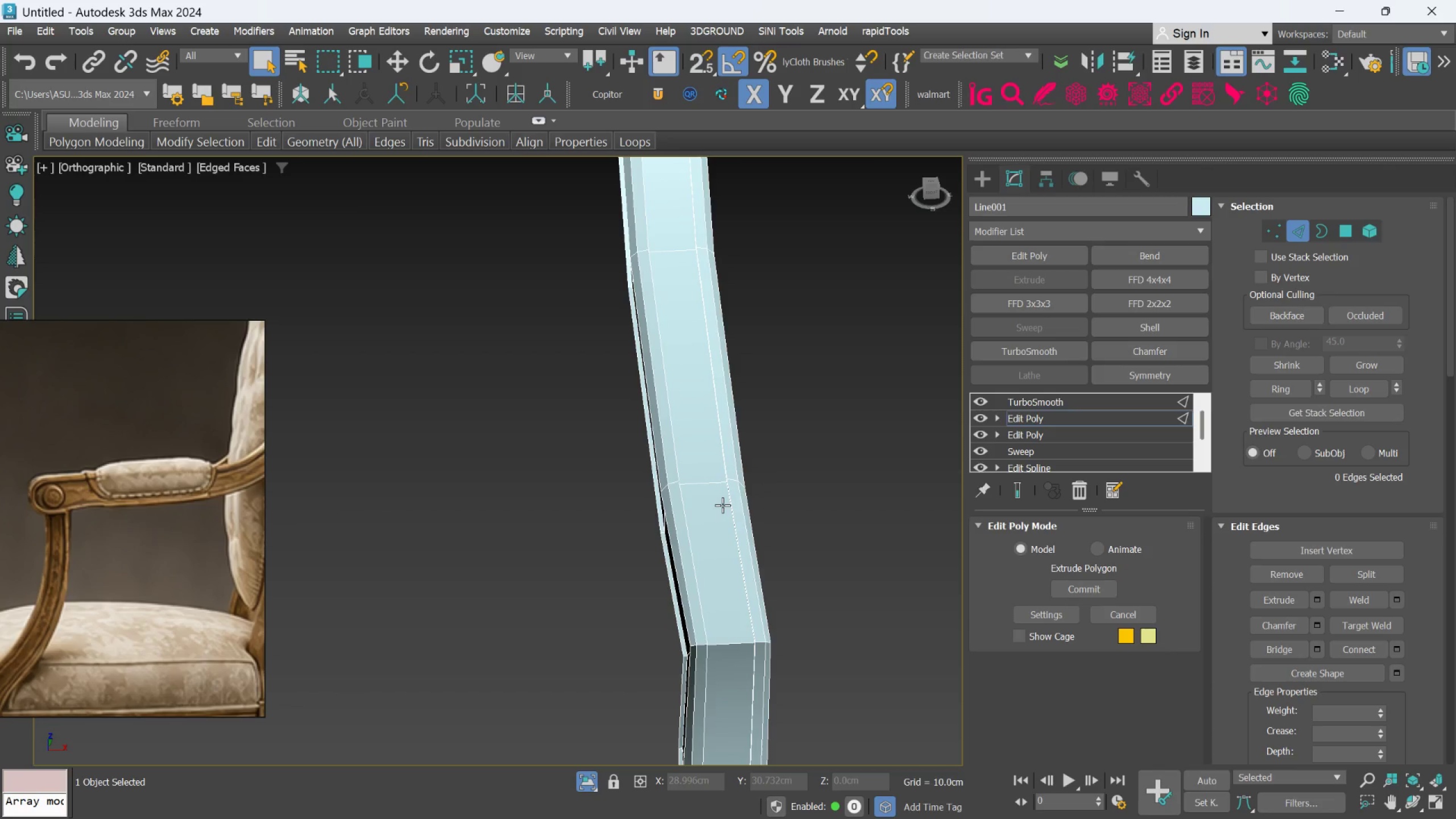 
hold_key(key=AltLeft, duration=0.42)
 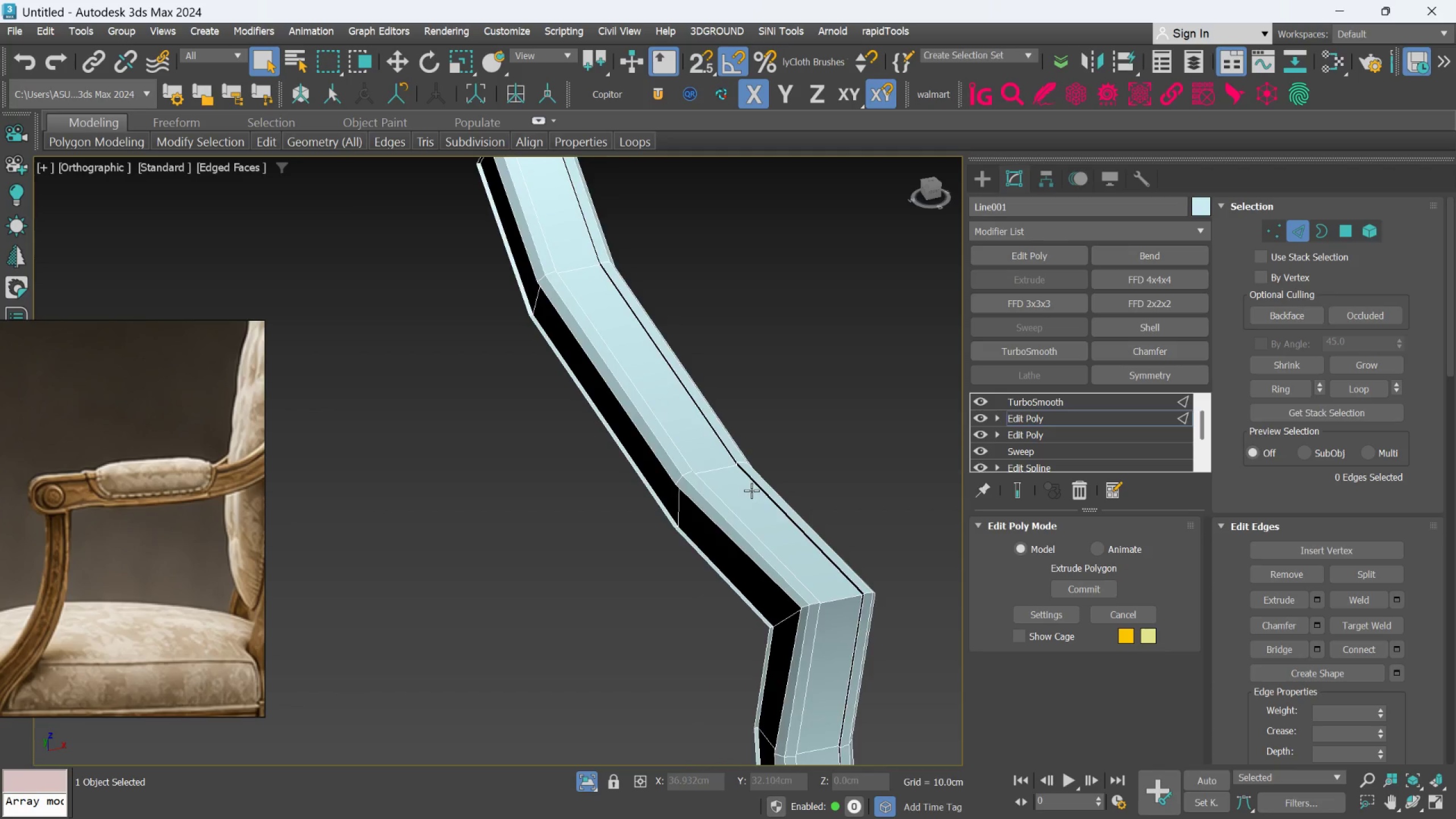 
scroll: coordinate [756, 489], scroll_direction: up, amount: 3.0
 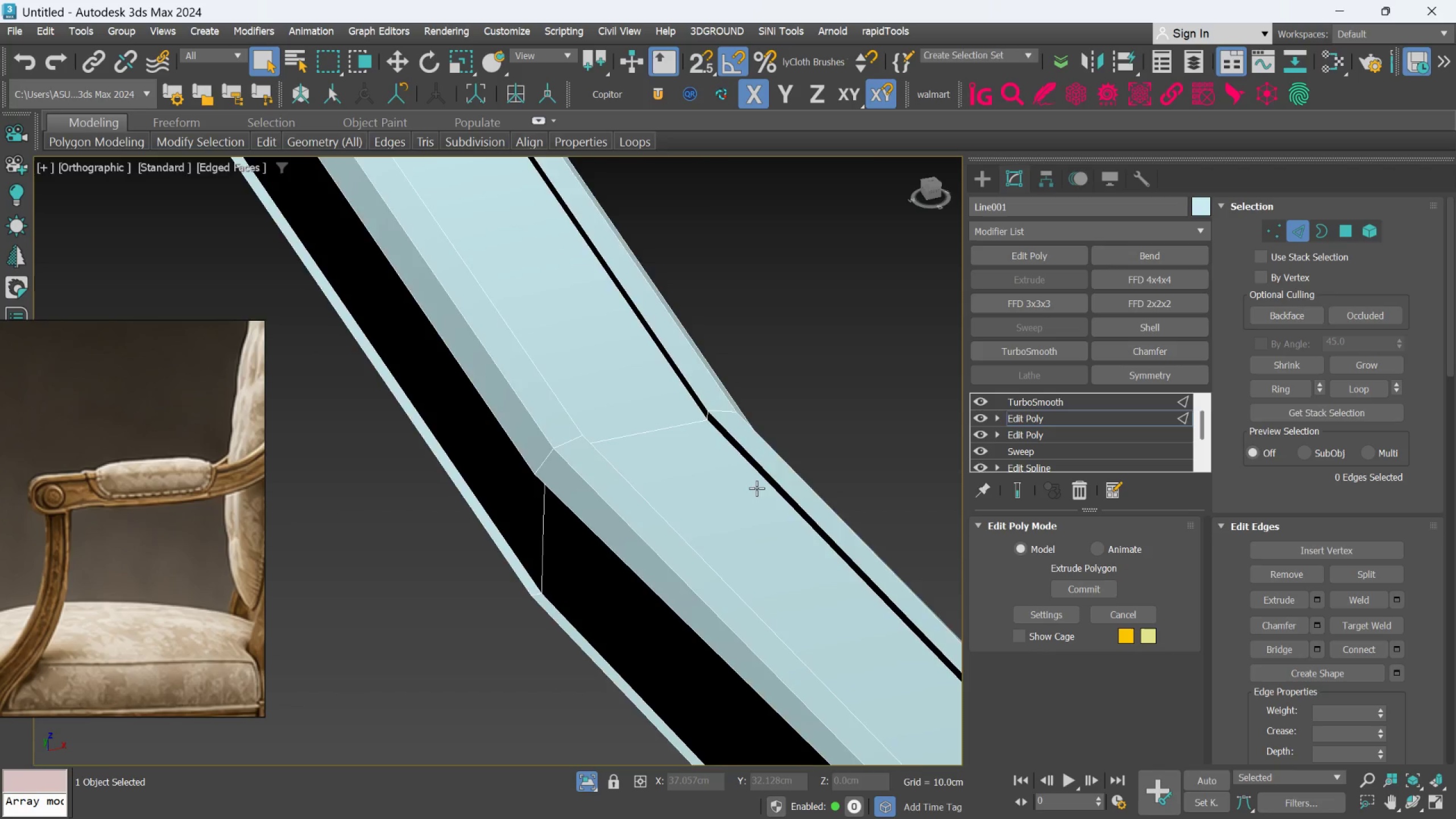 
hold_key(key=AltLeft, duration=0.39)
 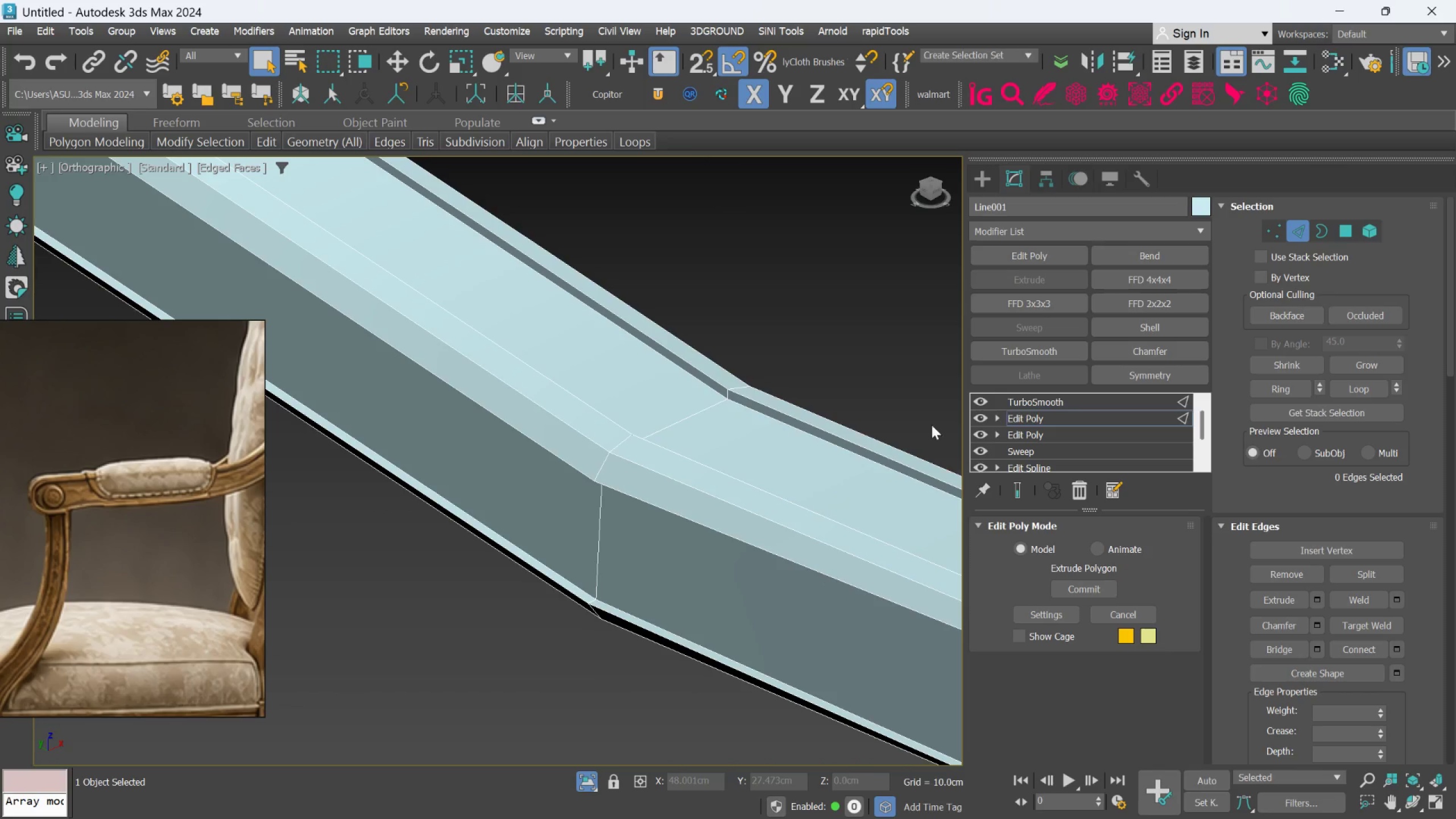 
scroll: coordinate [868, 464], scroll_direction: up, amount: 1.0
 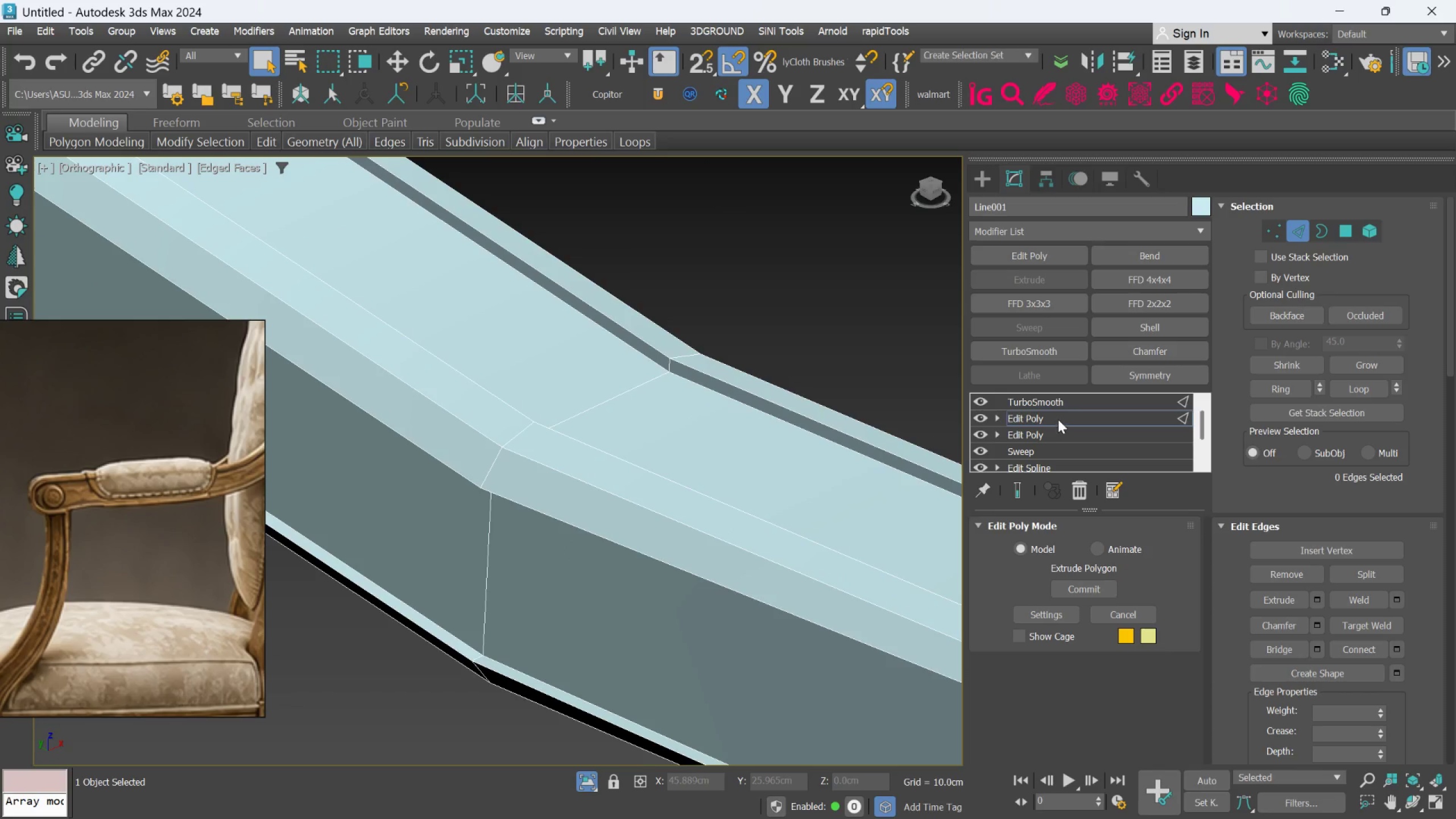 
left_click([1058, 416])
 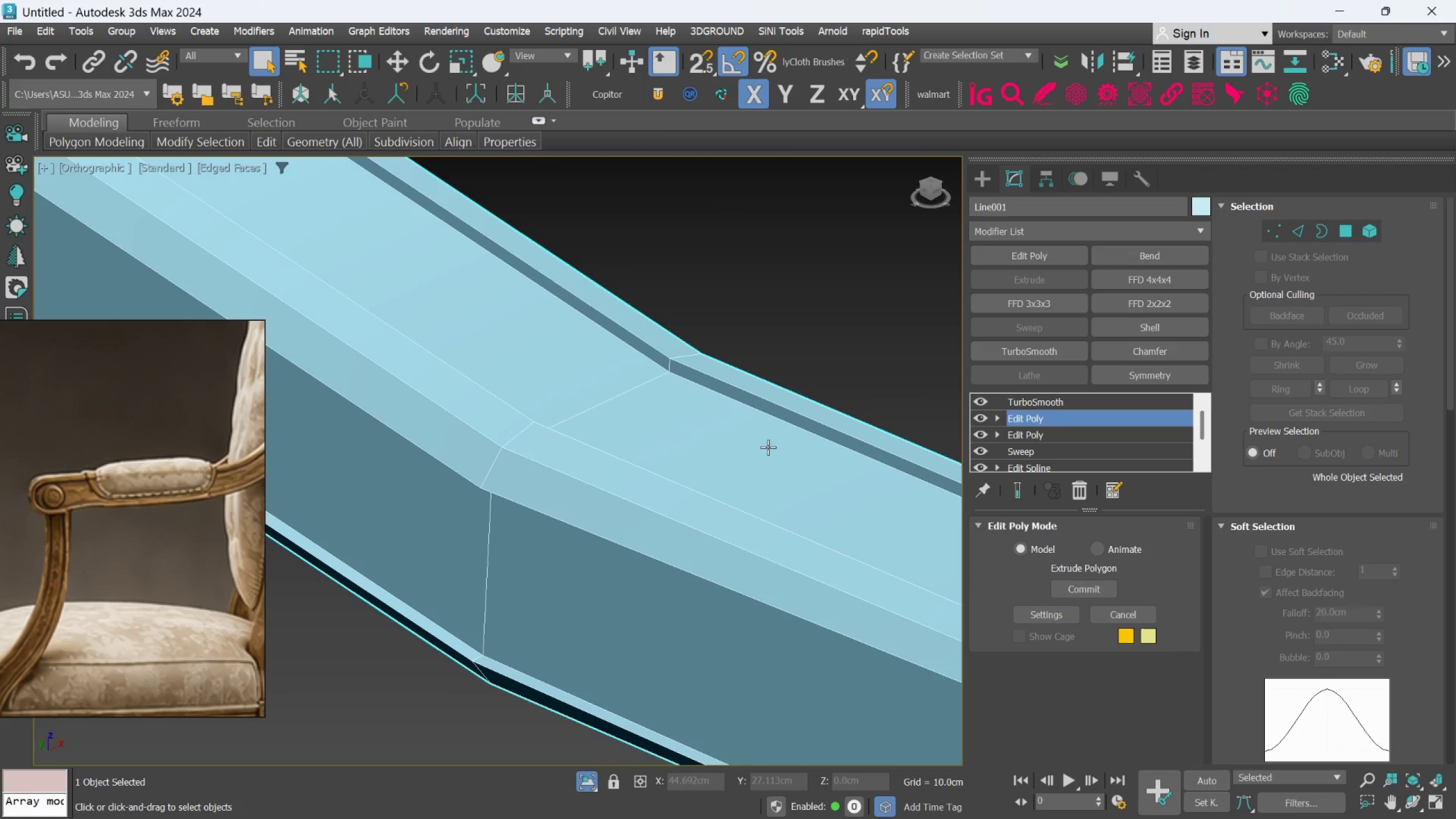 
scroll: coordinate [775, 431], scroll_direction: up, amount: 1.0
 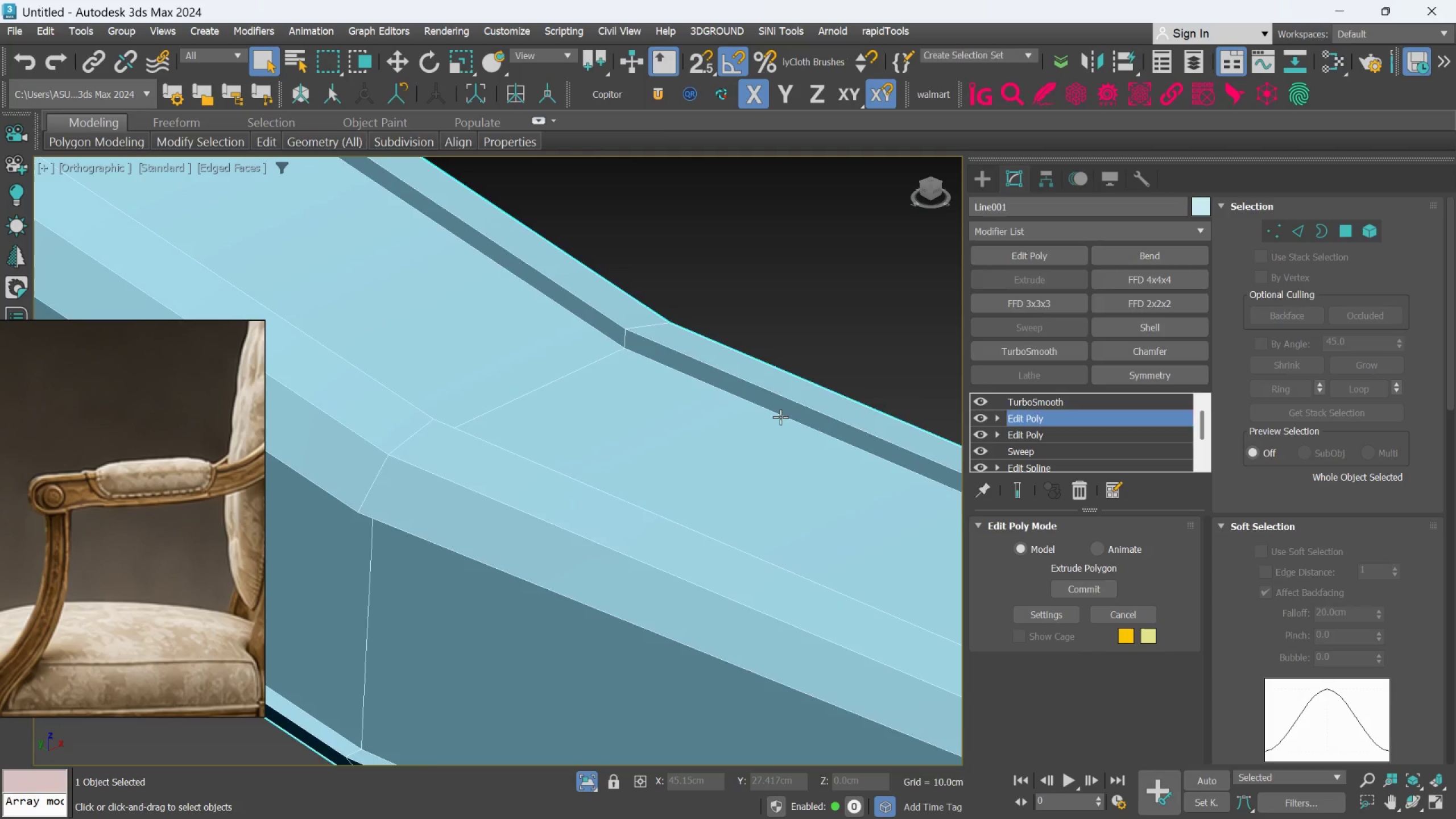 
double_click([780, 417])
 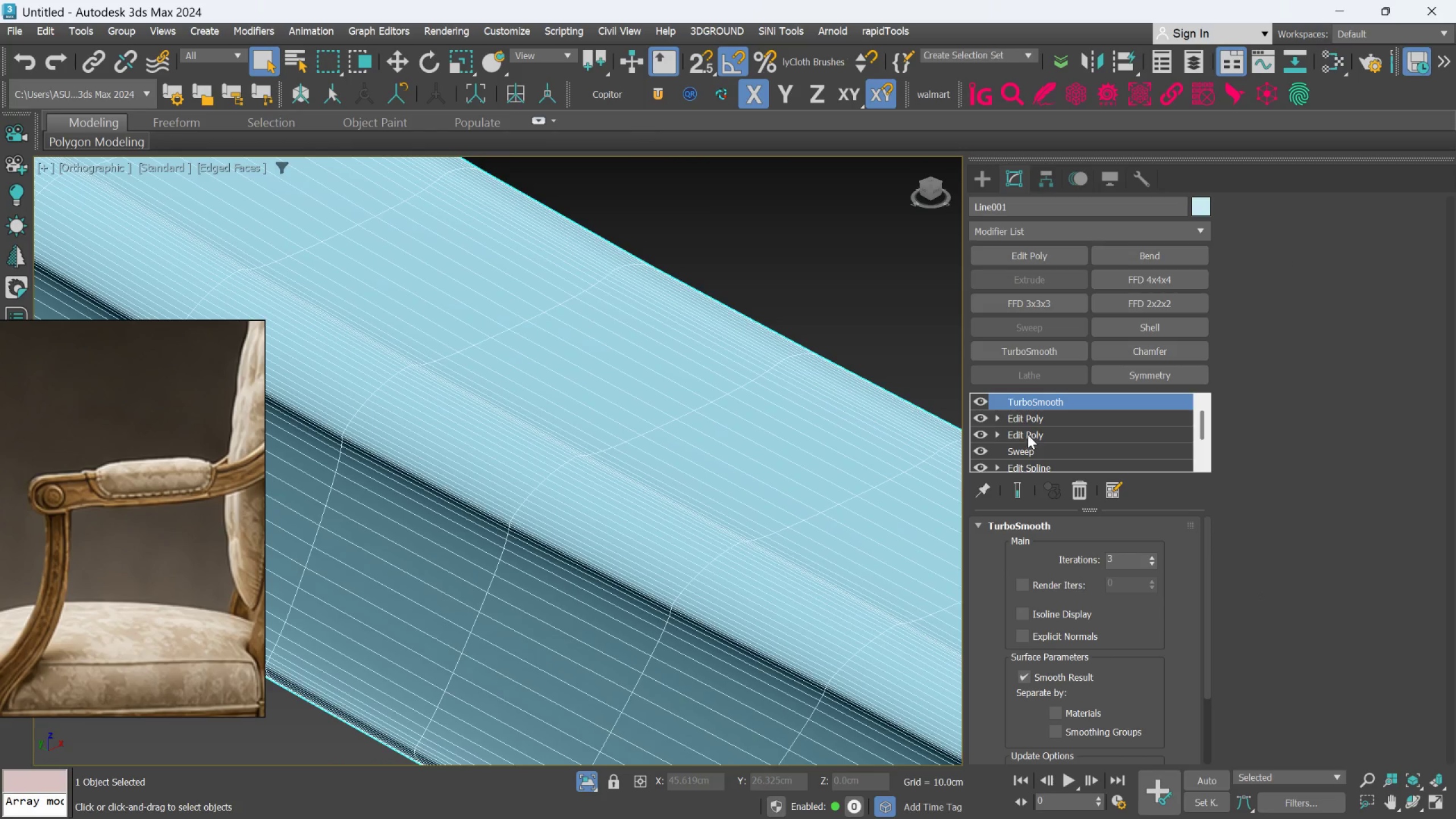 
left_click([1031, 423])
 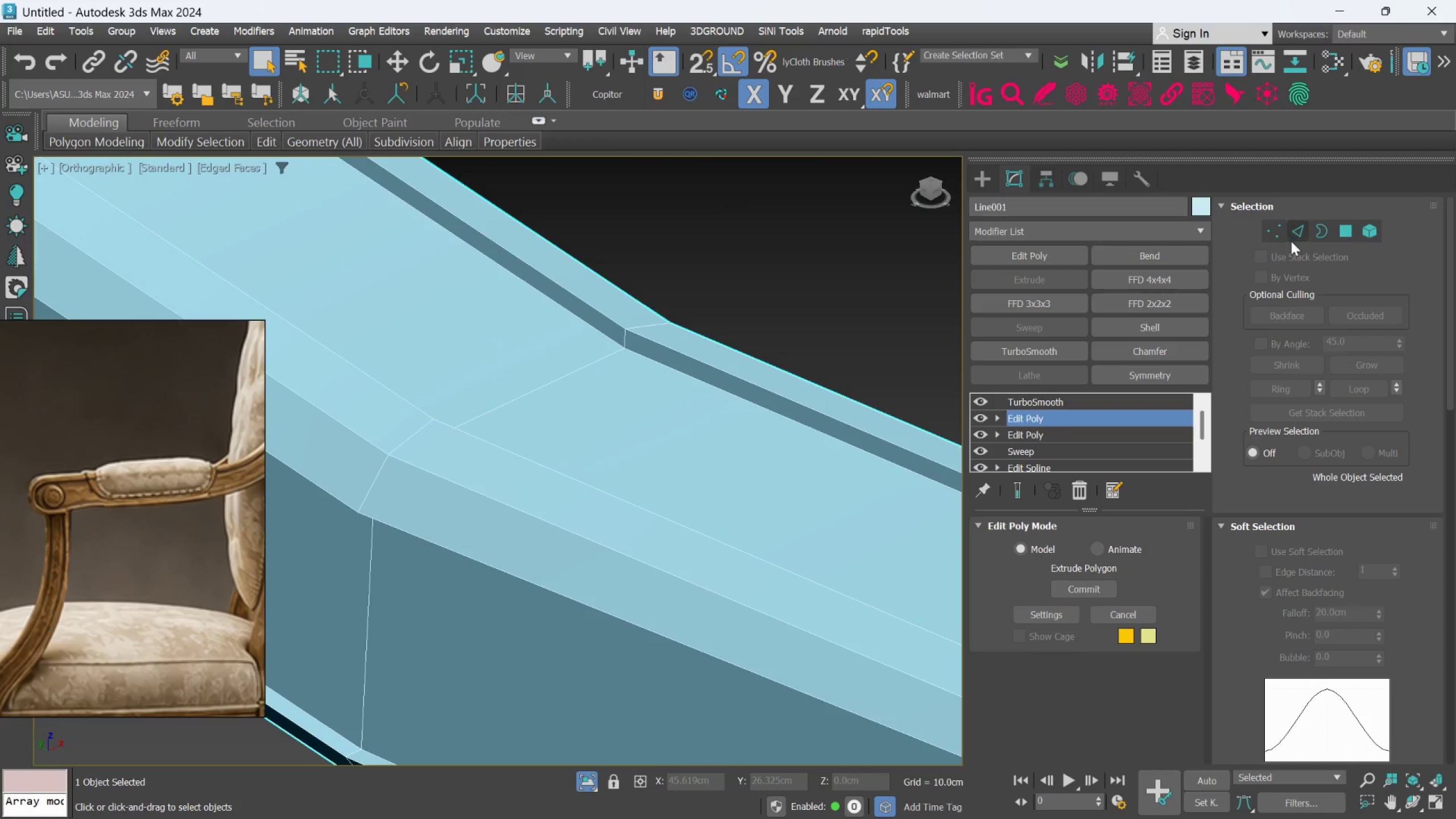 
left_click([1296, 233])
 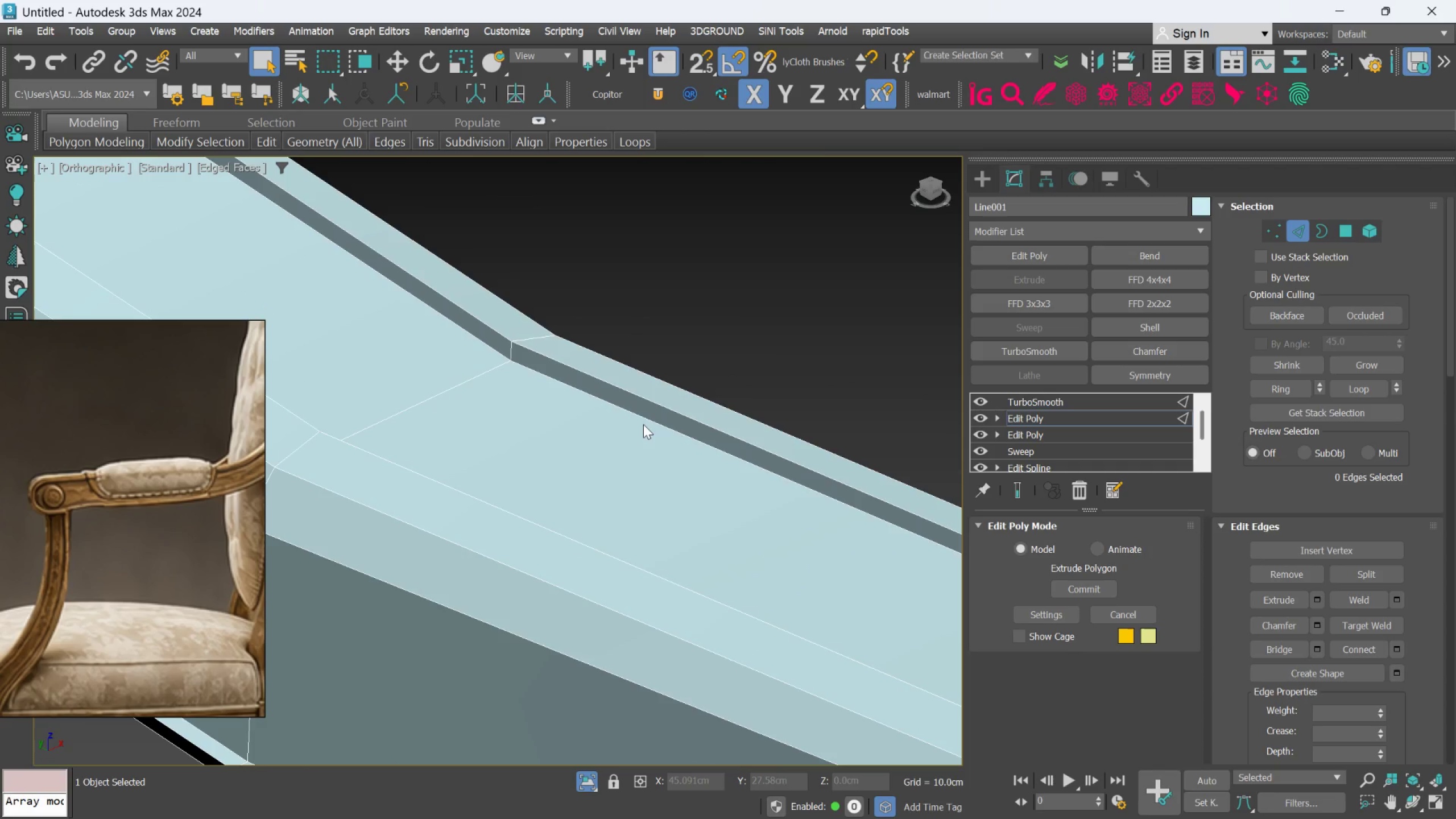 
double_click([651, 419])
 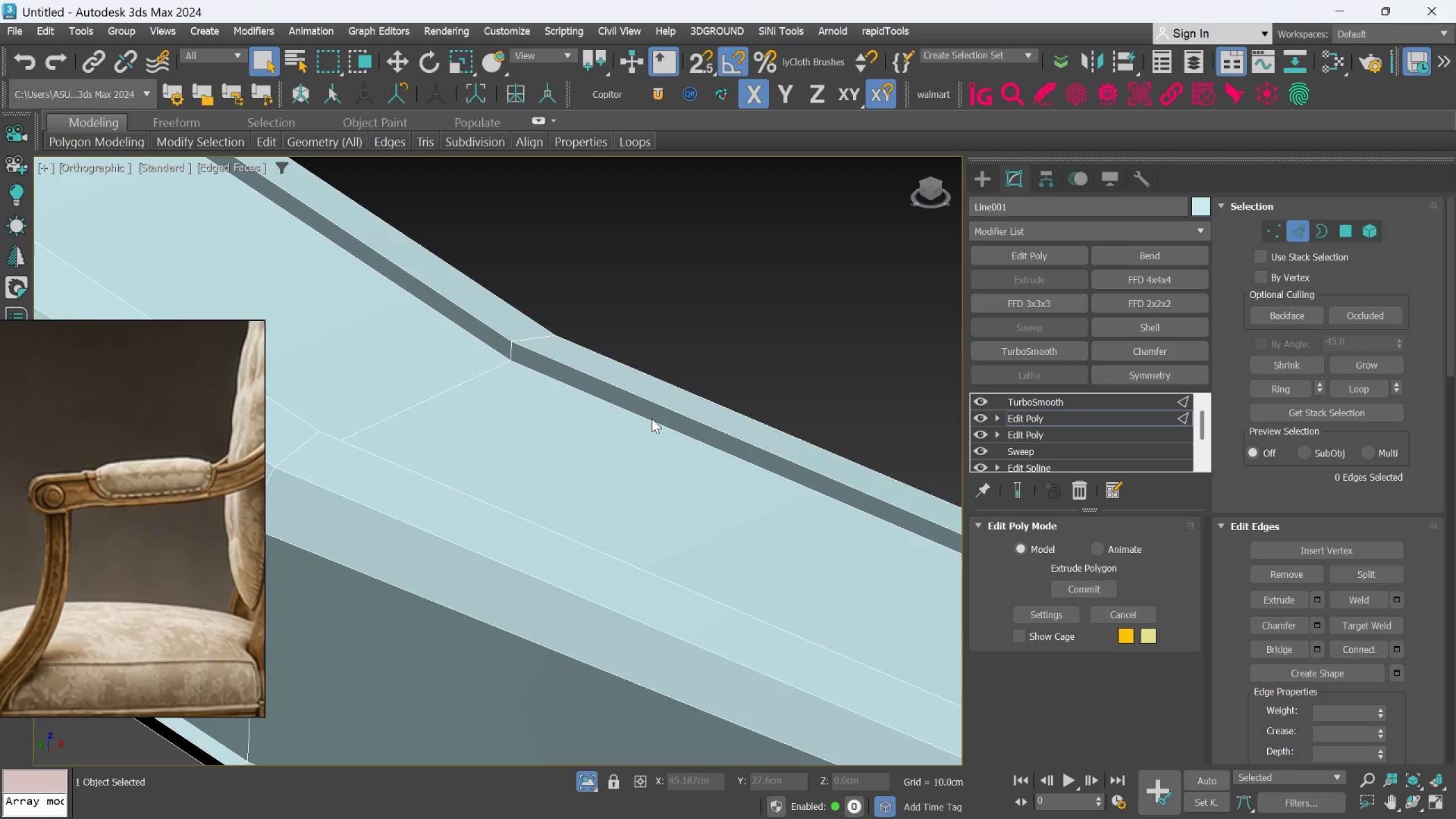 
scroll: coordinate [650, 429], scroll_direction: down, amount: 4.0
 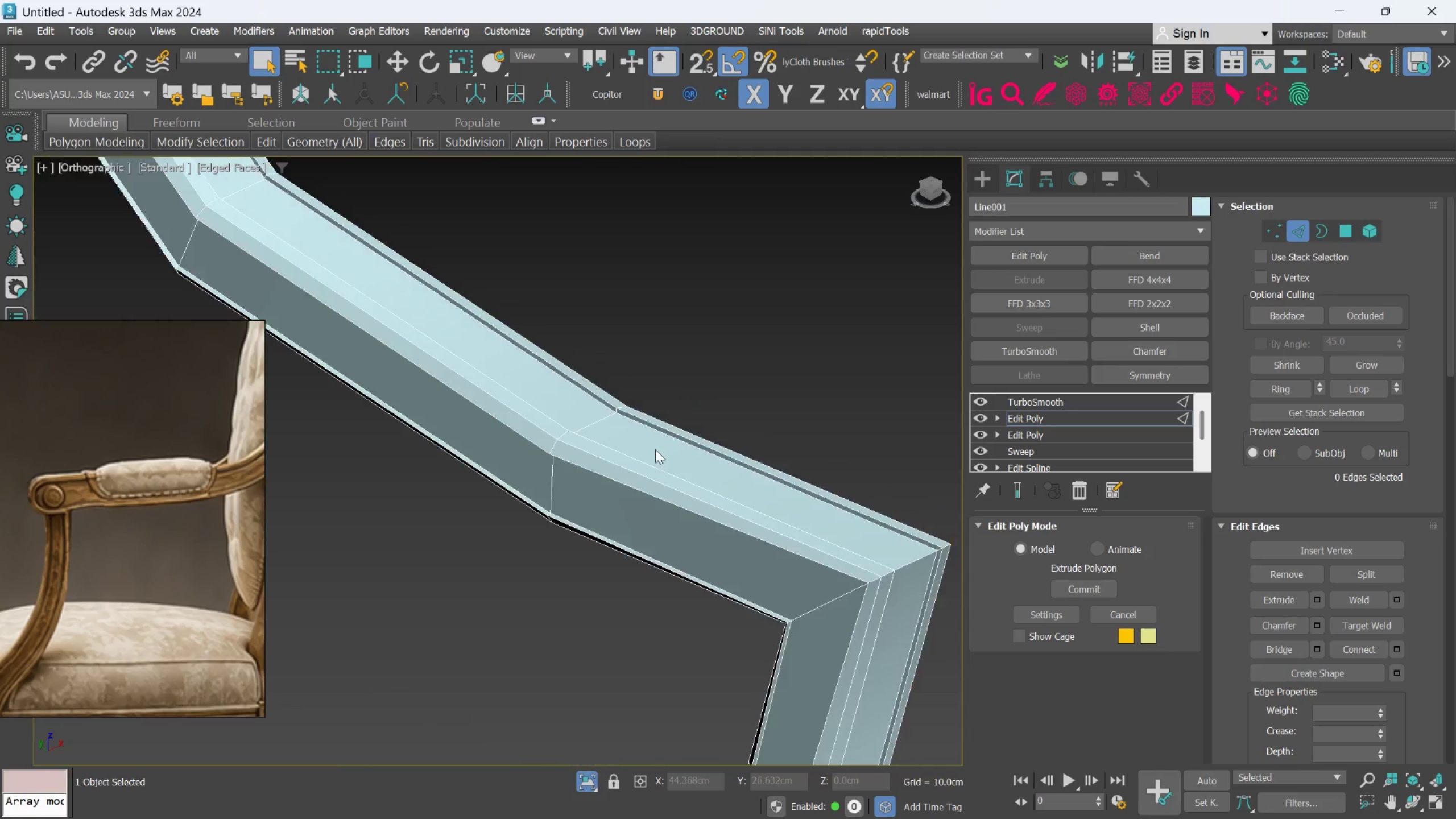 
hold_key(key=AltLeft, duration=0.58)
 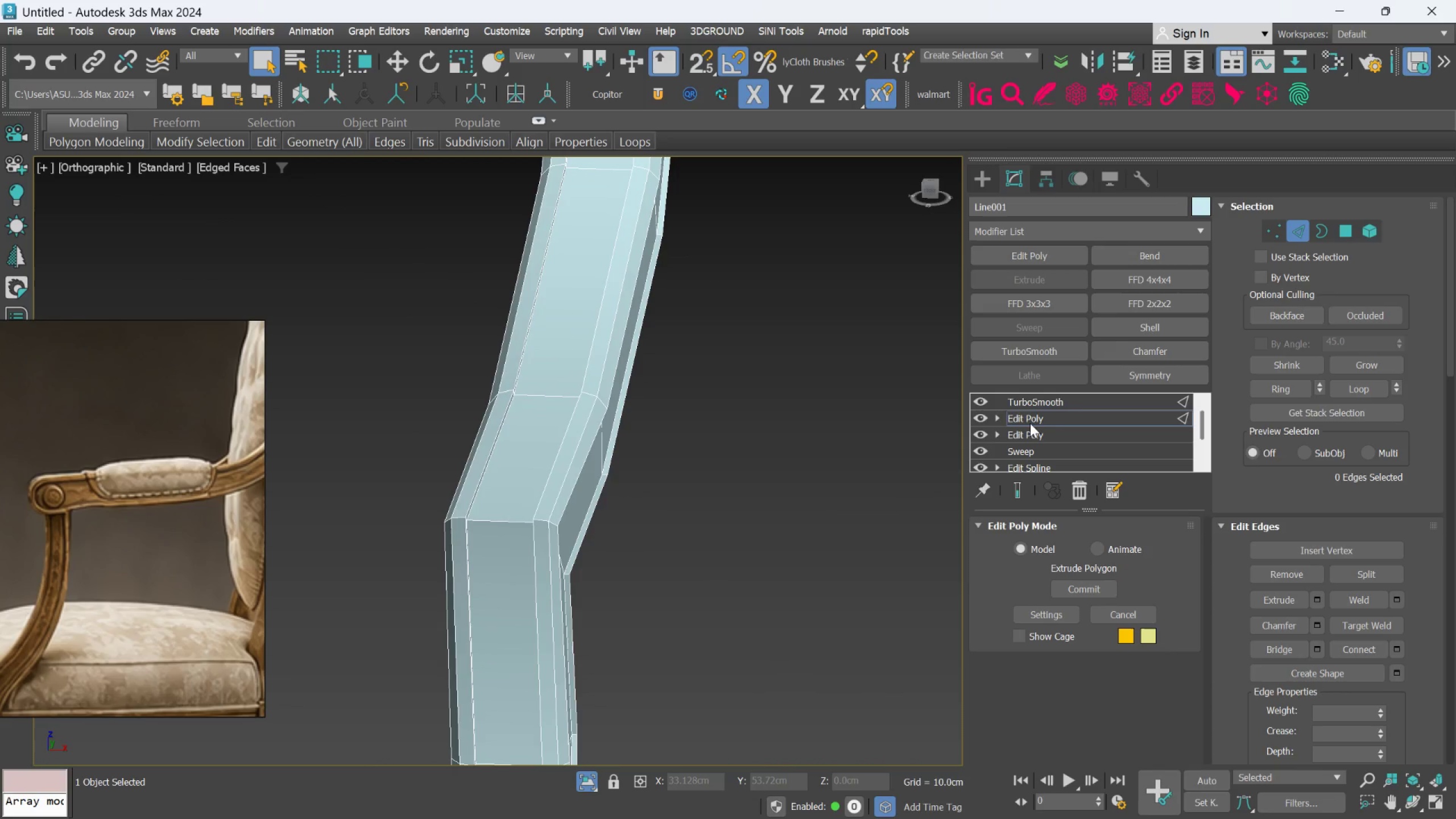 
hold_key(key=AltLeft, duration=5.58)
left_click([1055, 414])
 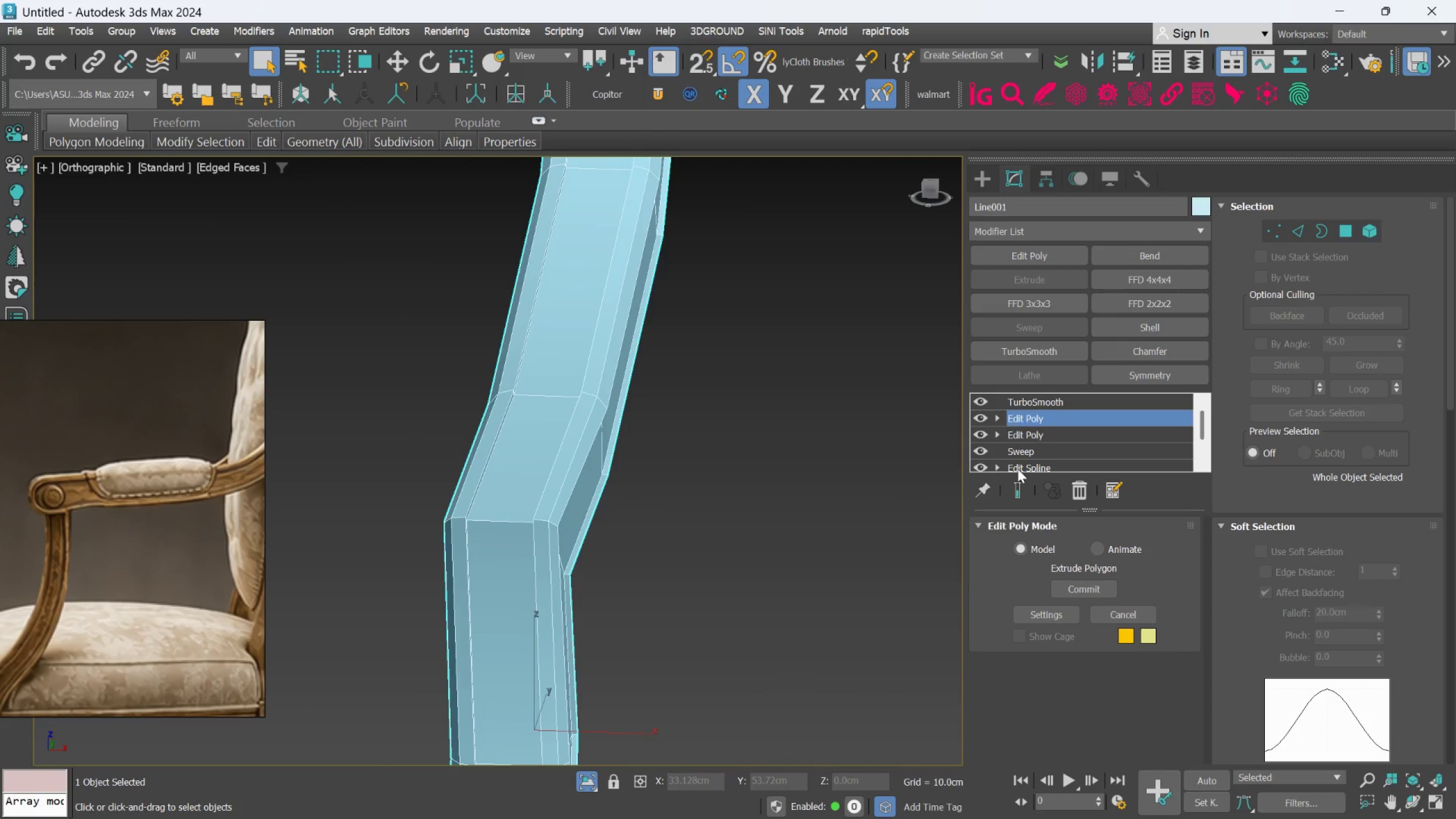 
left_click([1018, 486])
 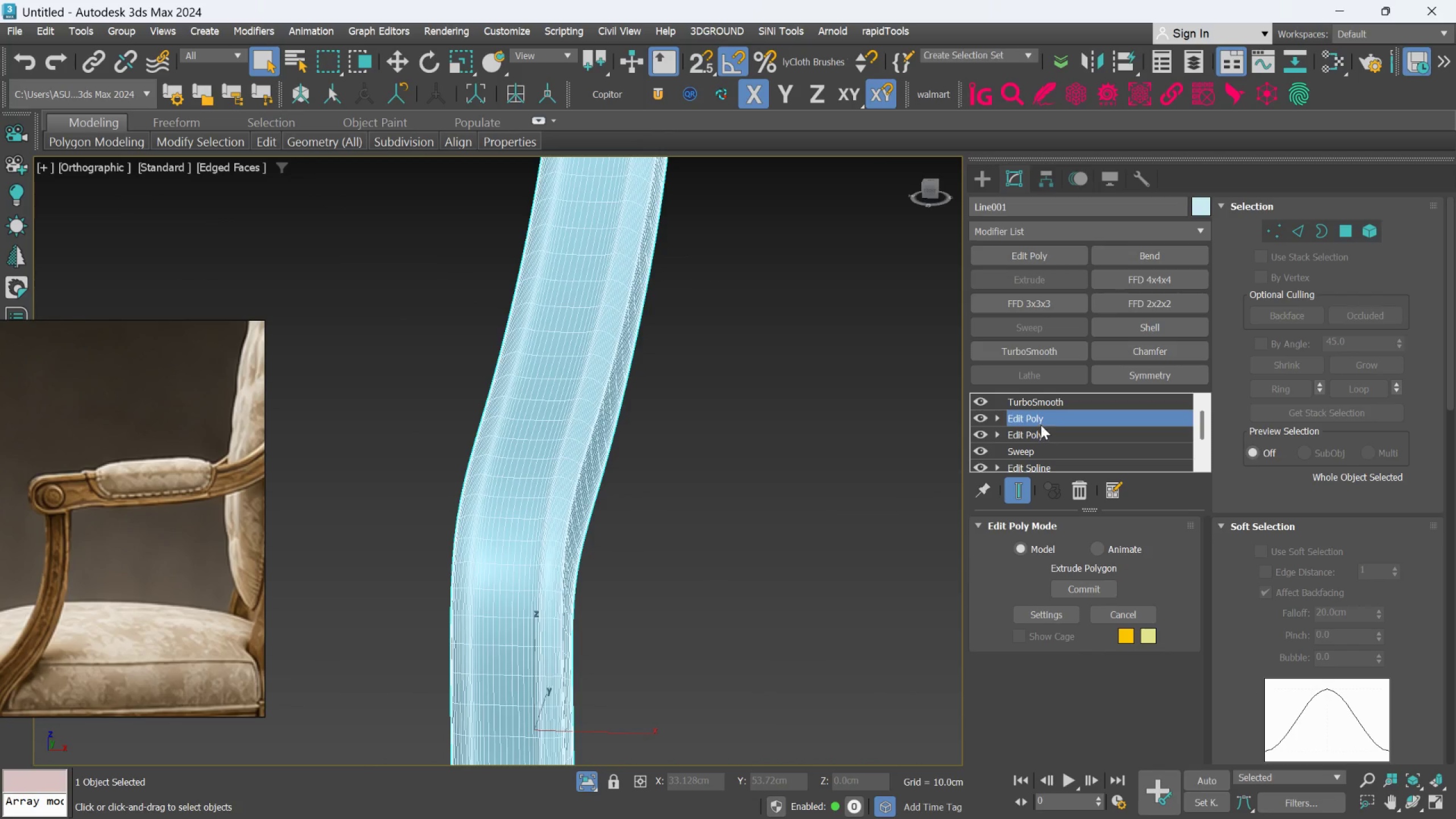 
left_click([1041, 420])
 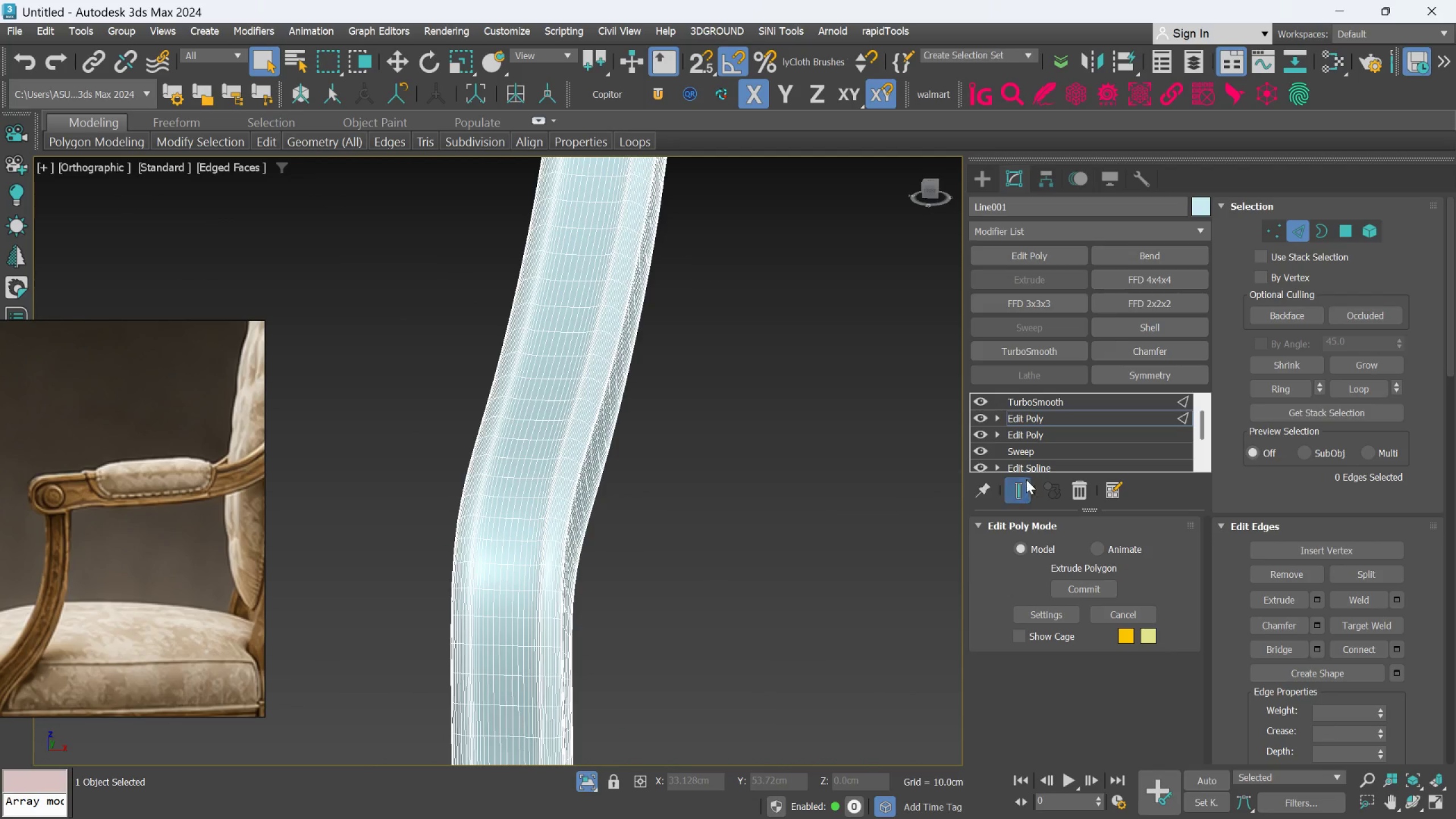 
left_click([1026, 486])
 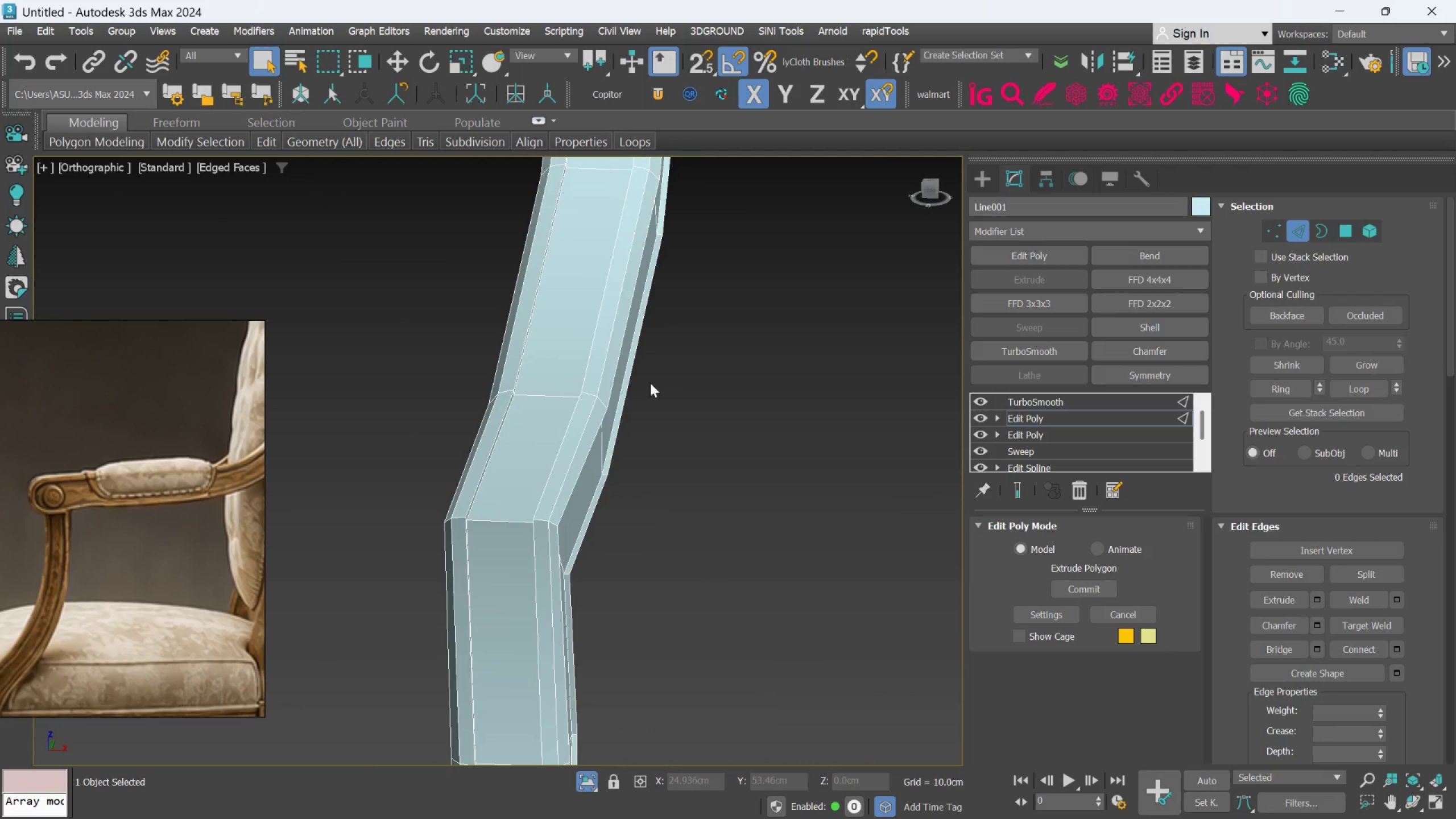 
scroll: coordinate [544, 390], scroll_direction: up, amount: 2.0
 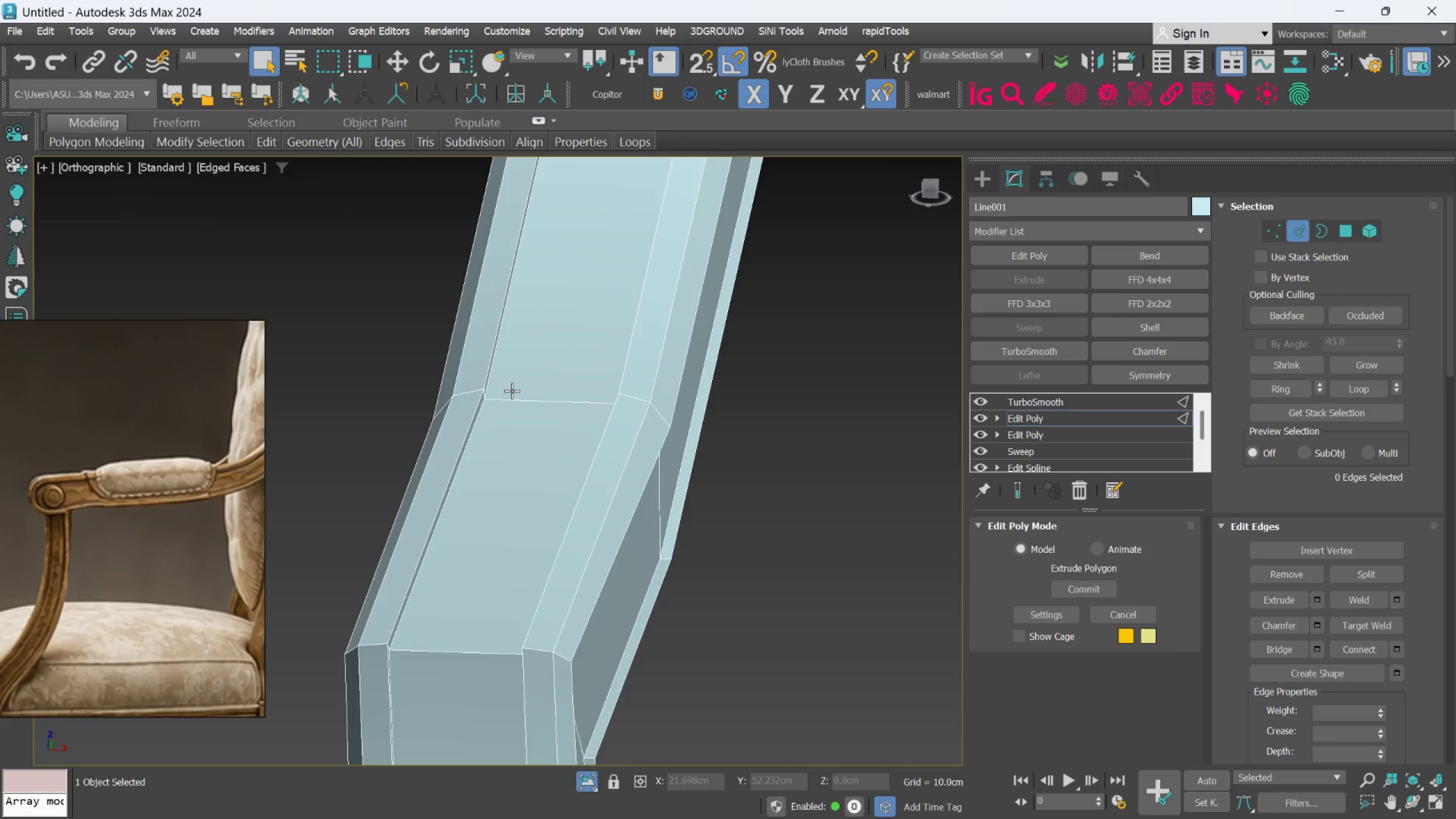 
hold_key(key=AltLeft, duration=0.47)
 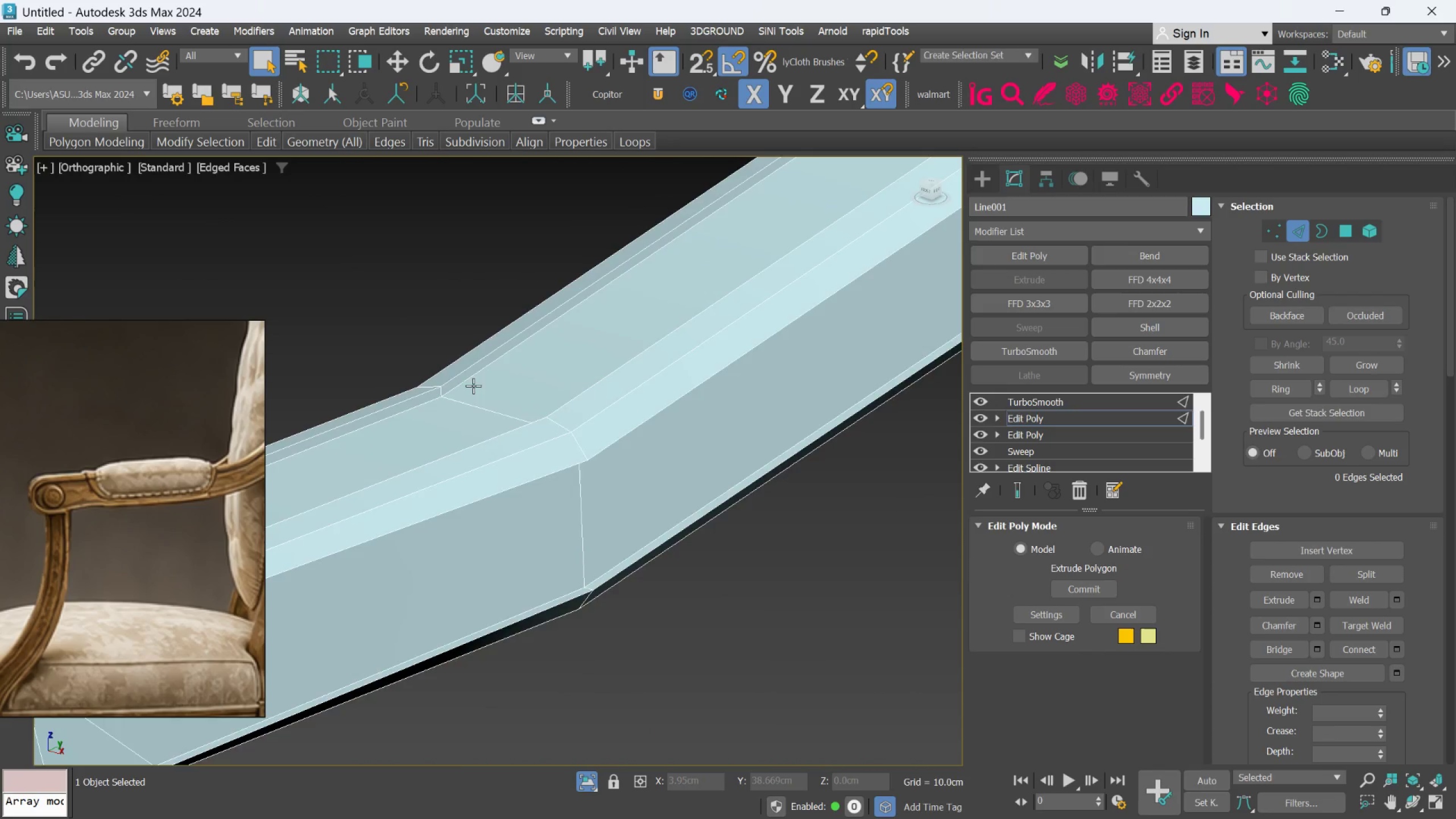 
scroll: coordinate [473, 386], scroll_direction: up, amount: 1.0
 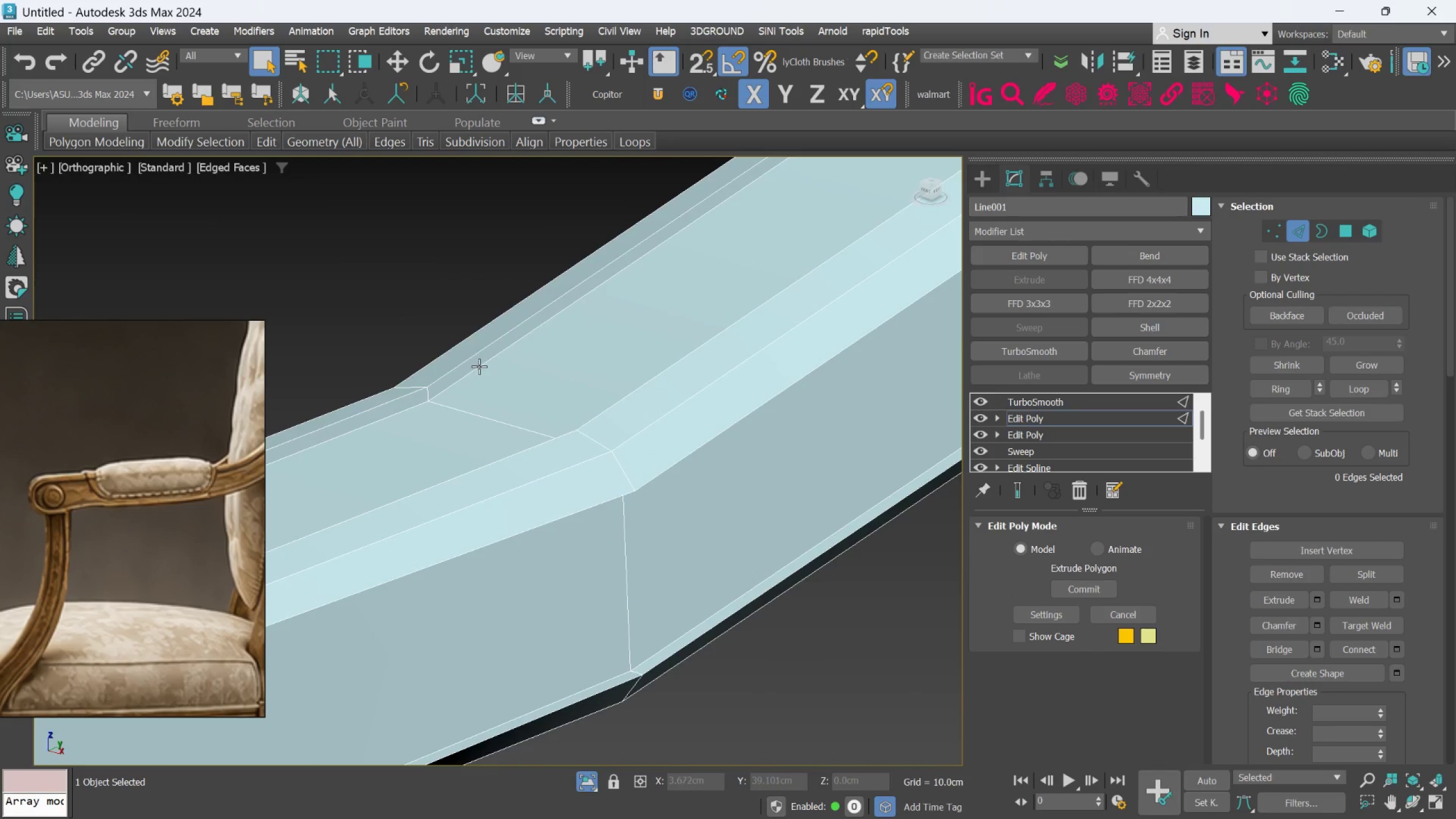 
double_click([479, 366])
 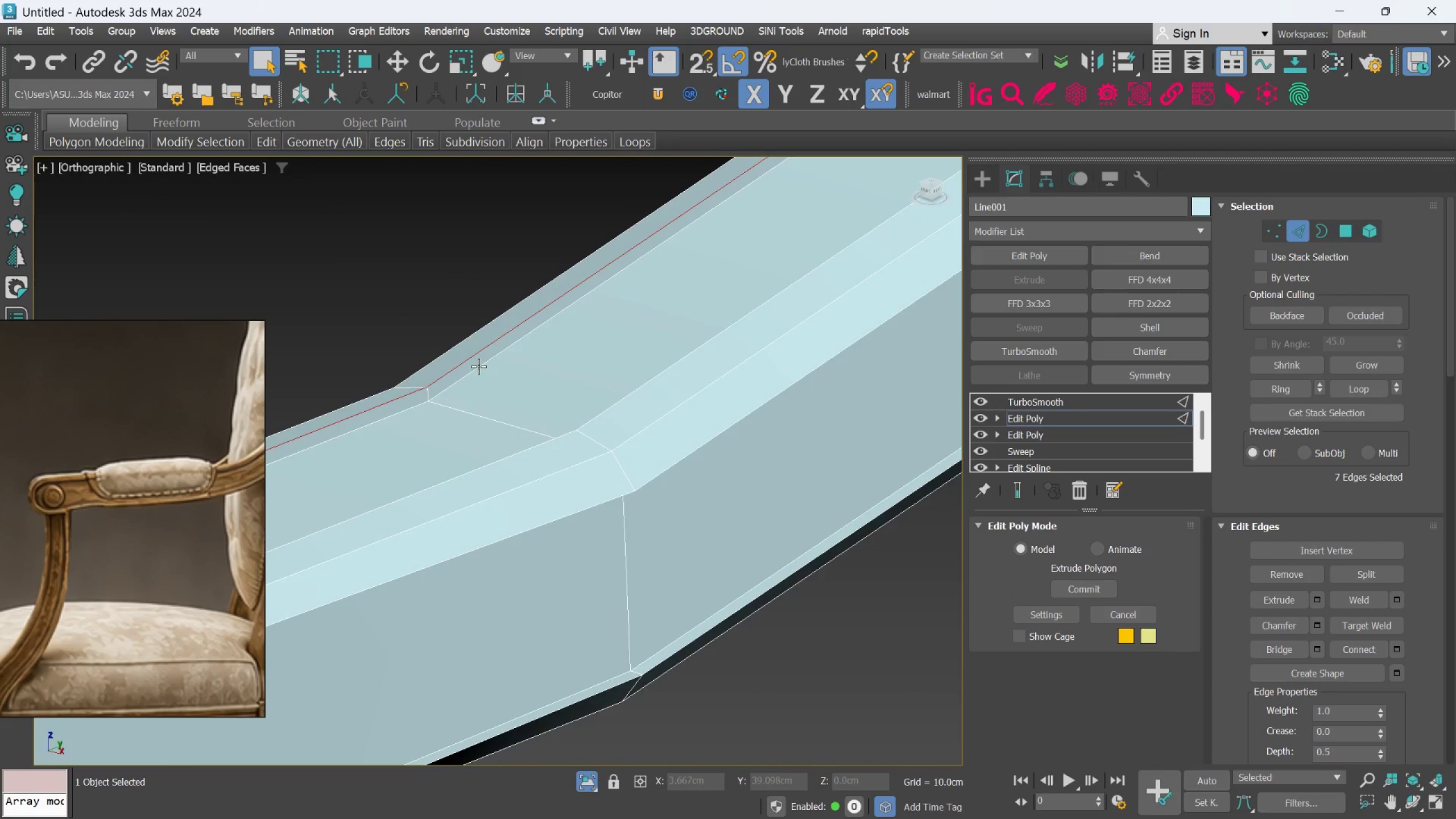 
scroll: coordinate [478, 366], scroll_direction: up, amount: 3.0
 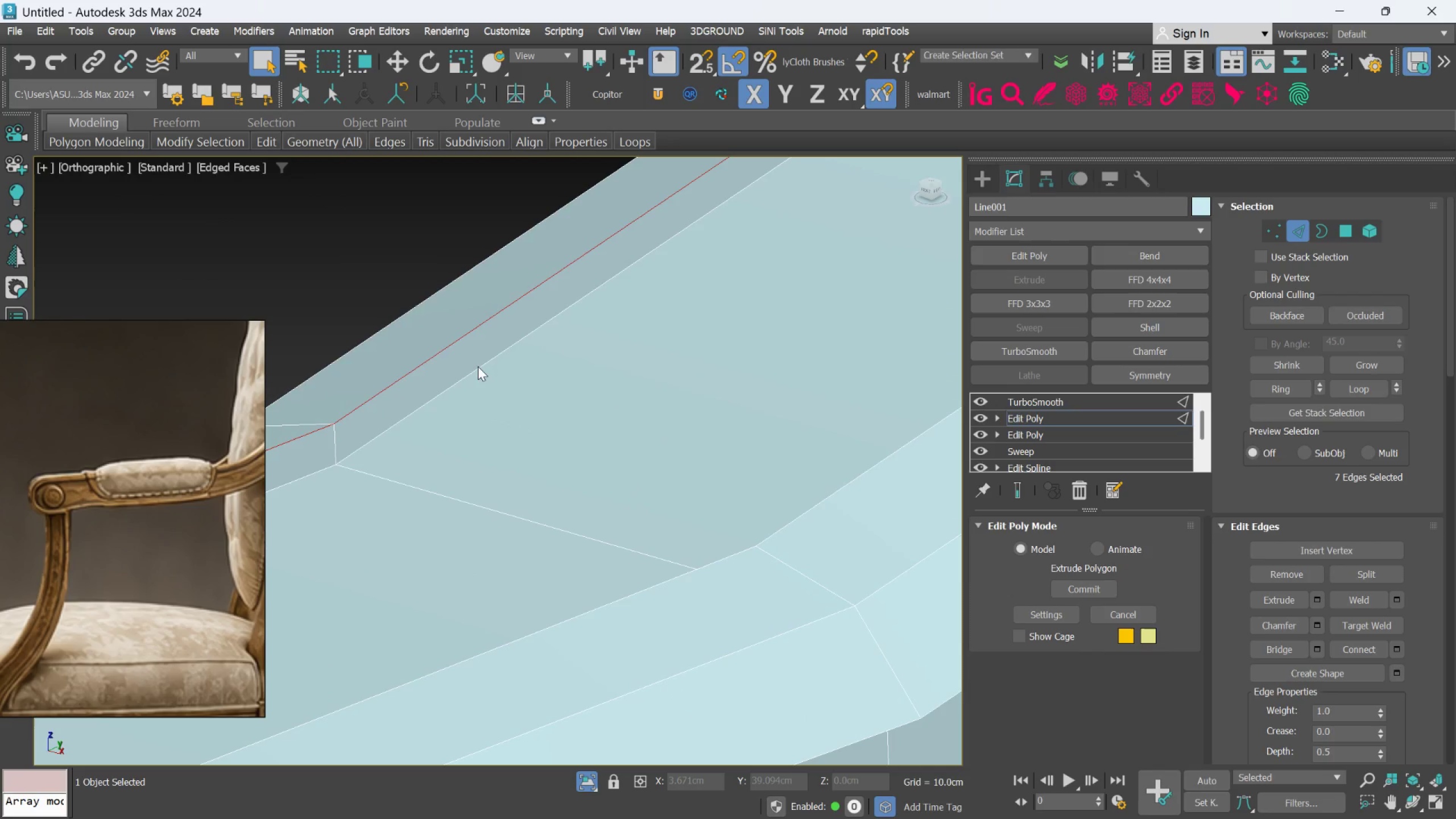 
double_click([478, 366])
 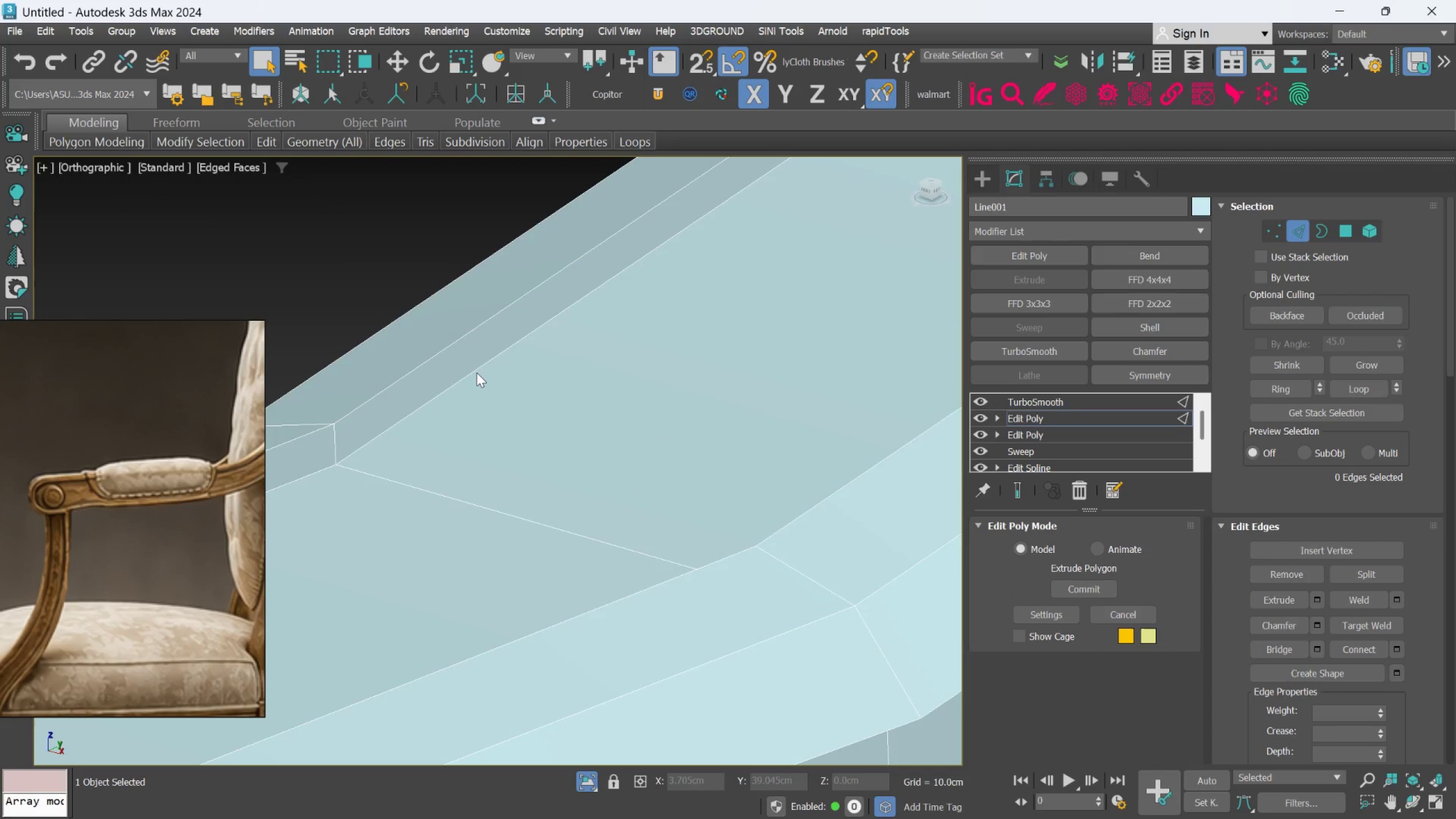 
scroll: coordinate [476, 373], scroll_direction: up, amount: 2.0
 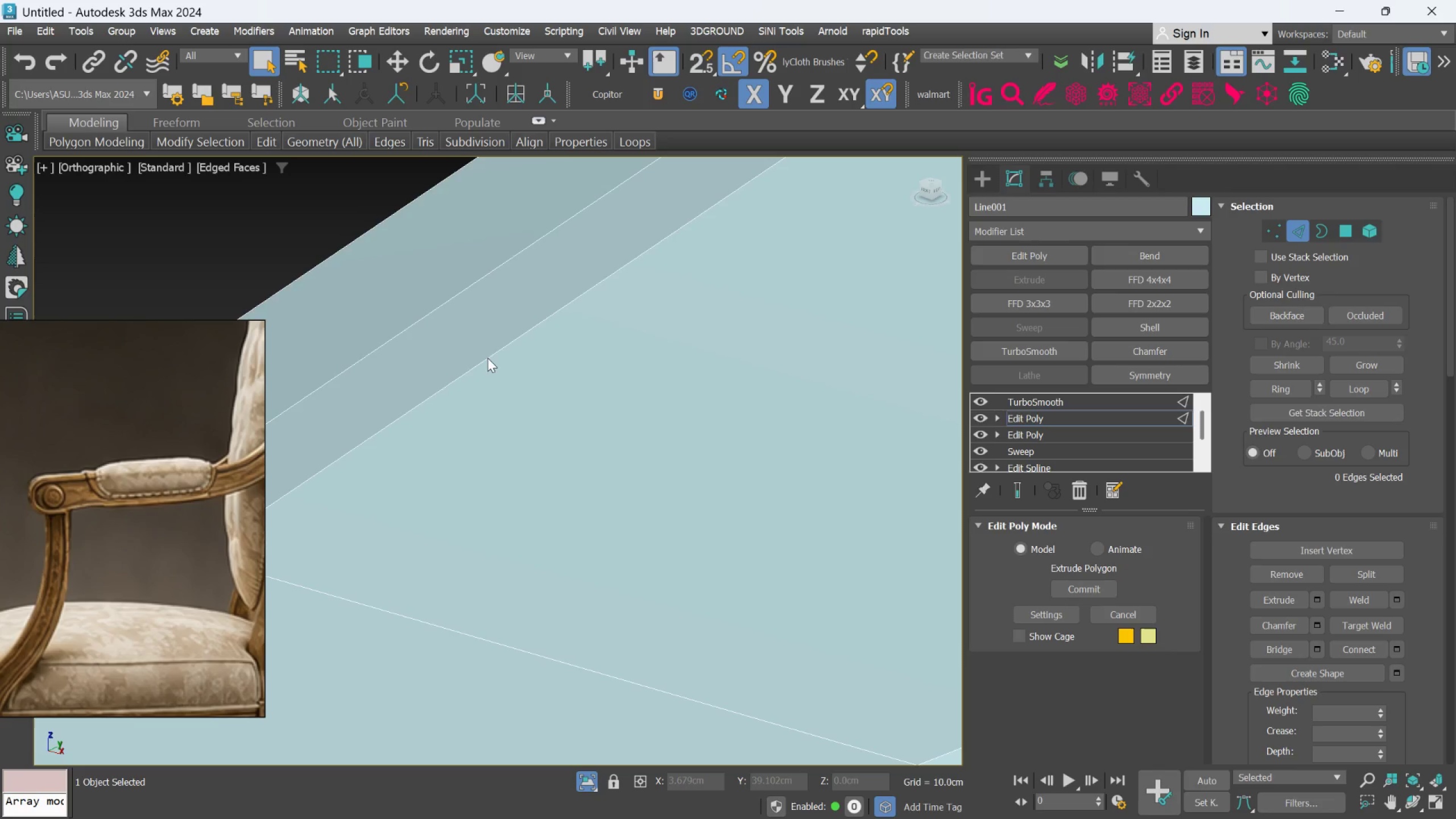 
scroll: coordinate [613, 440], scroll_direction: down, amount: 7.0
 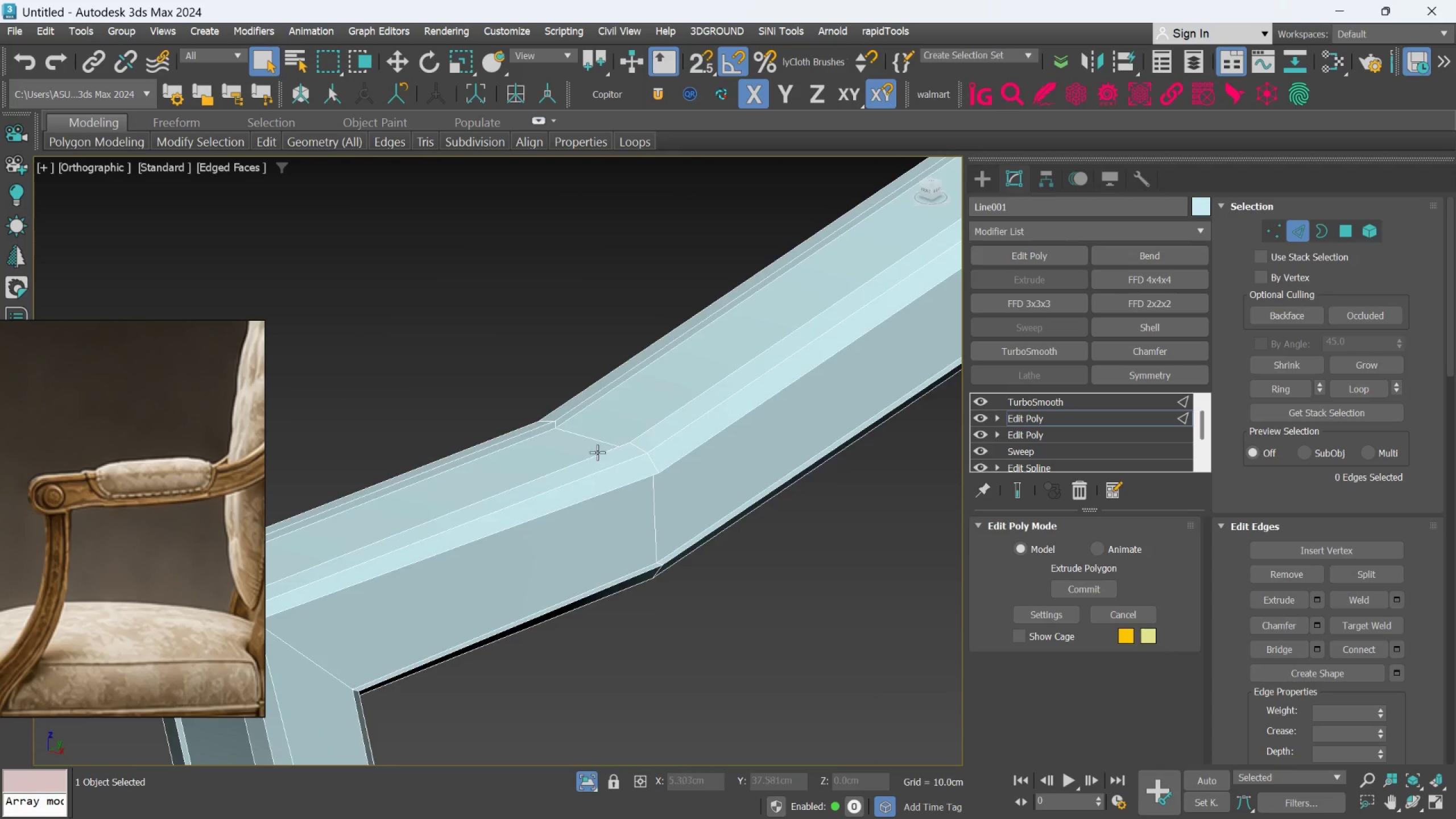 
hold_key(key=AltLeft, duration=0.42)
 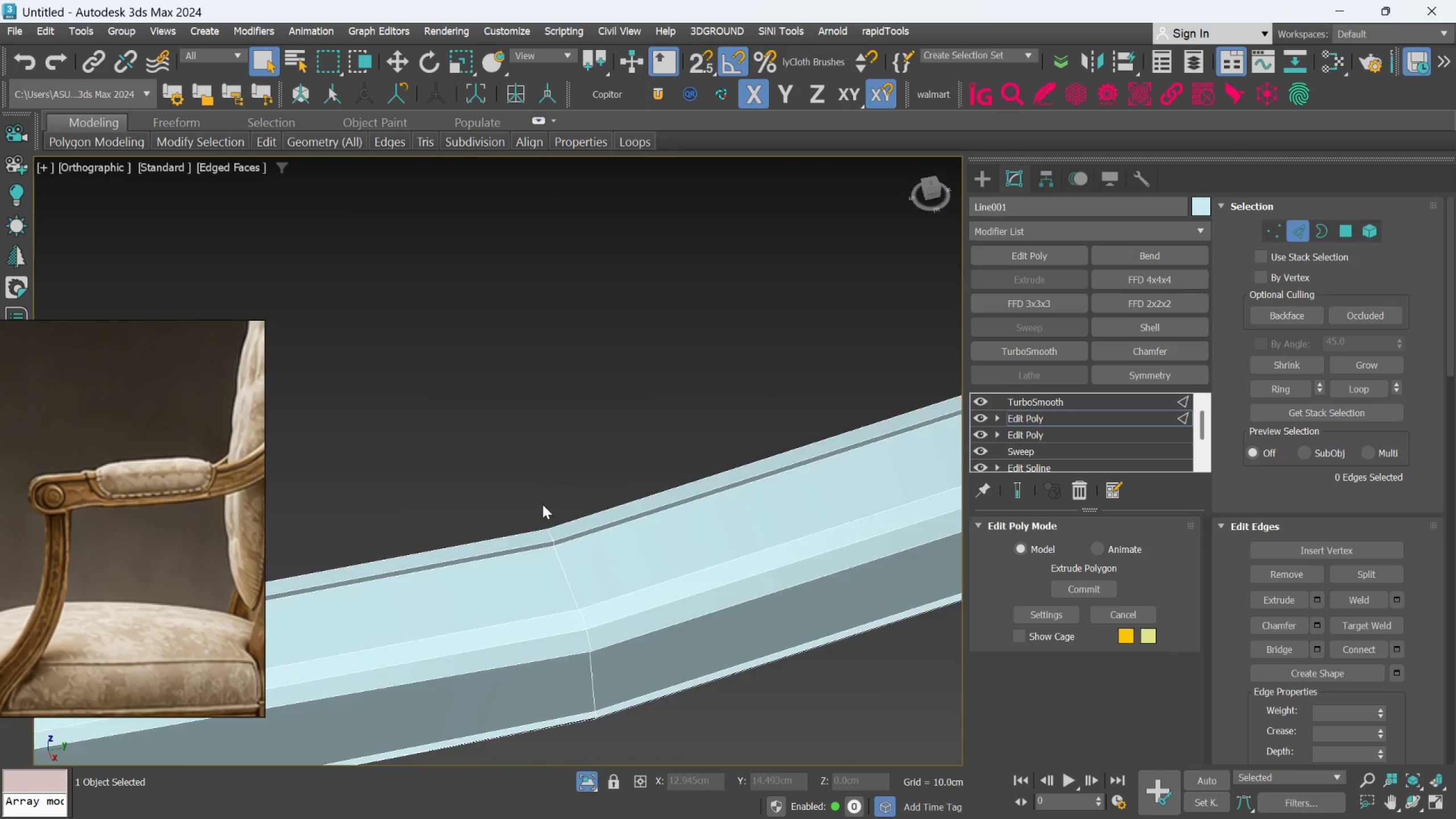 
scroll: coordinate [565, 531], scroll_direction: down, amount: 4.0
 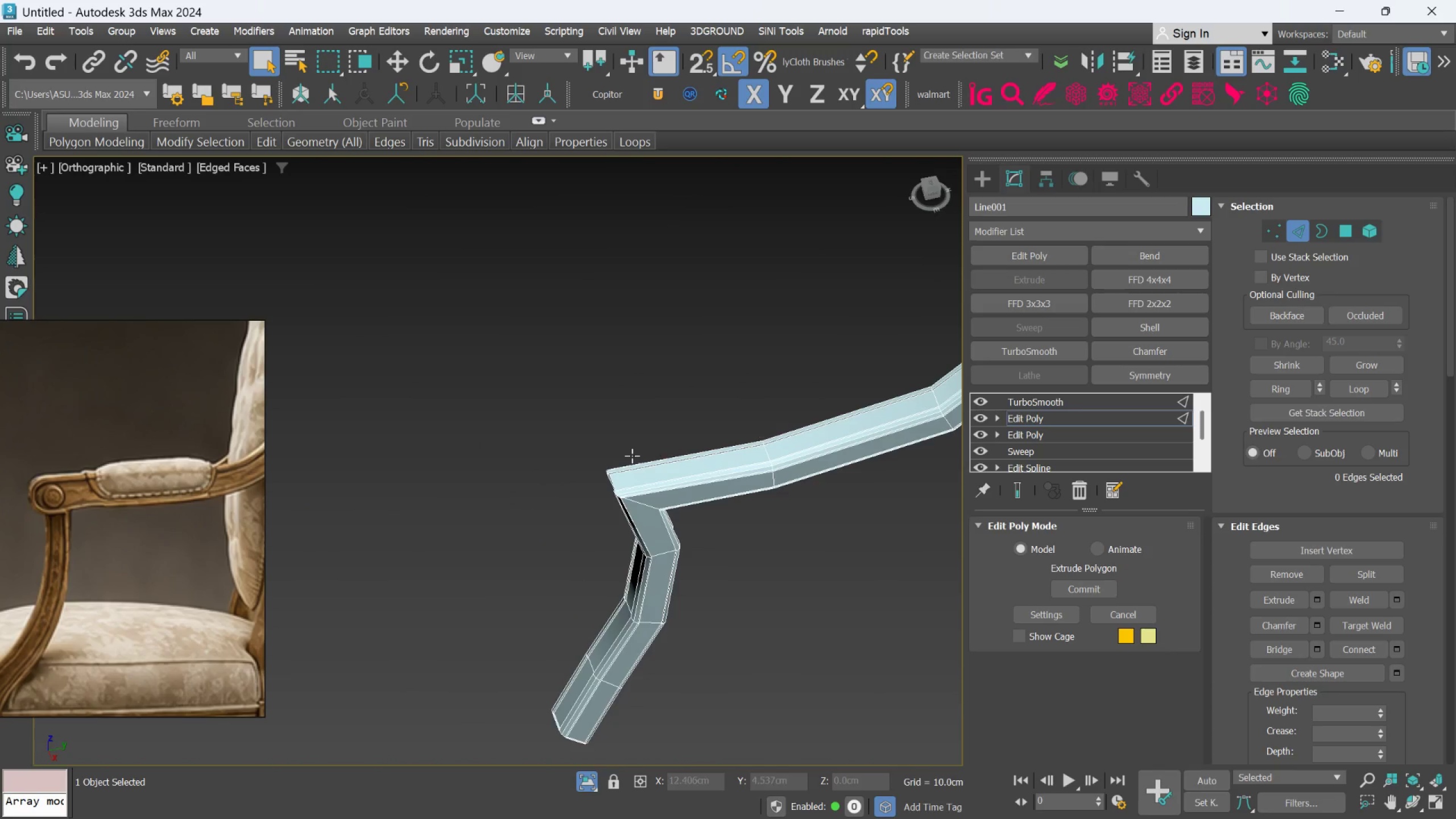 
scroll: coordinate [582, 454], scroll_direction: up, amount: 8.0
 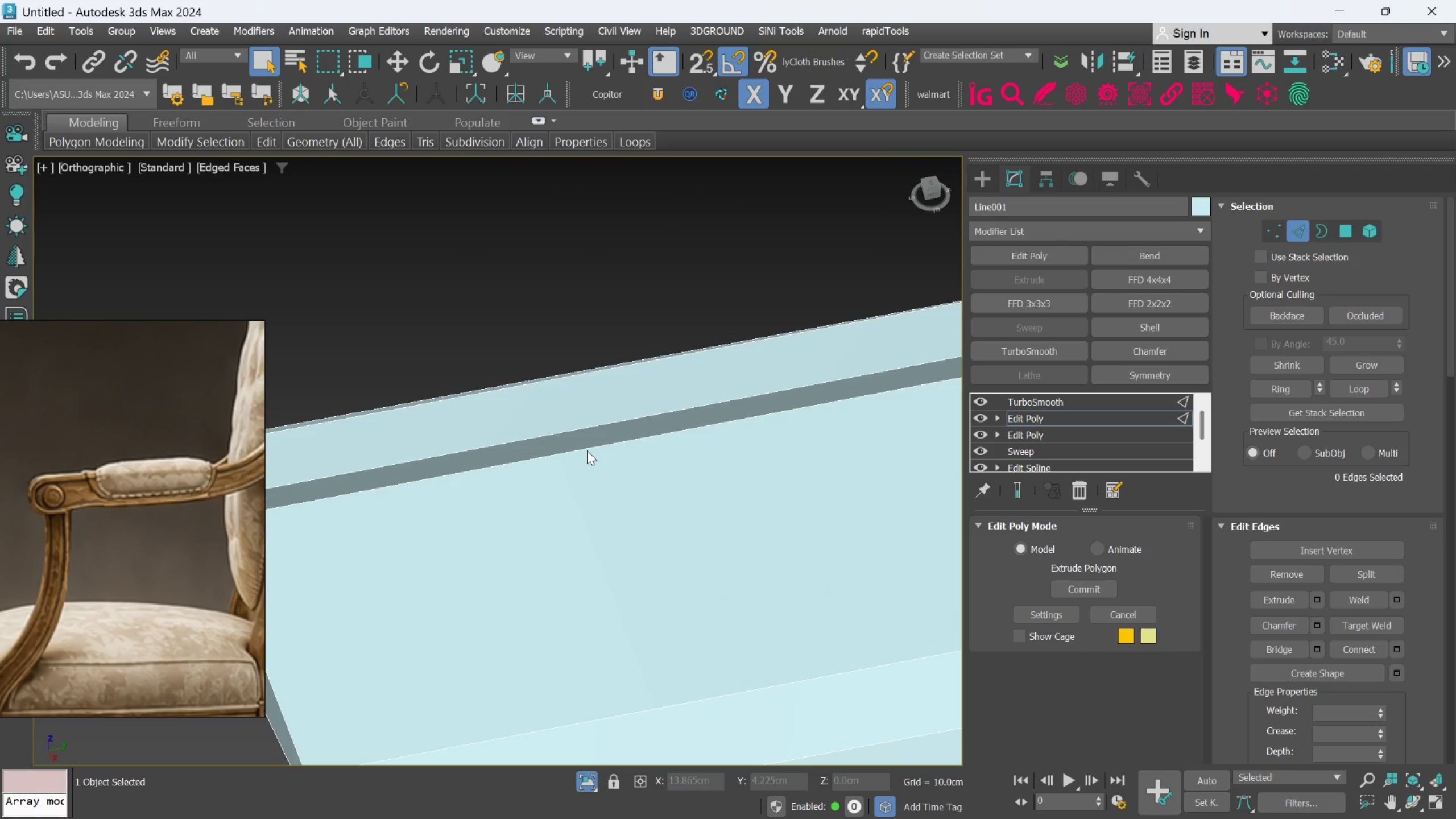 
scroll: coordinate [601, 443], scroll_direction: down, amount: 2.0
 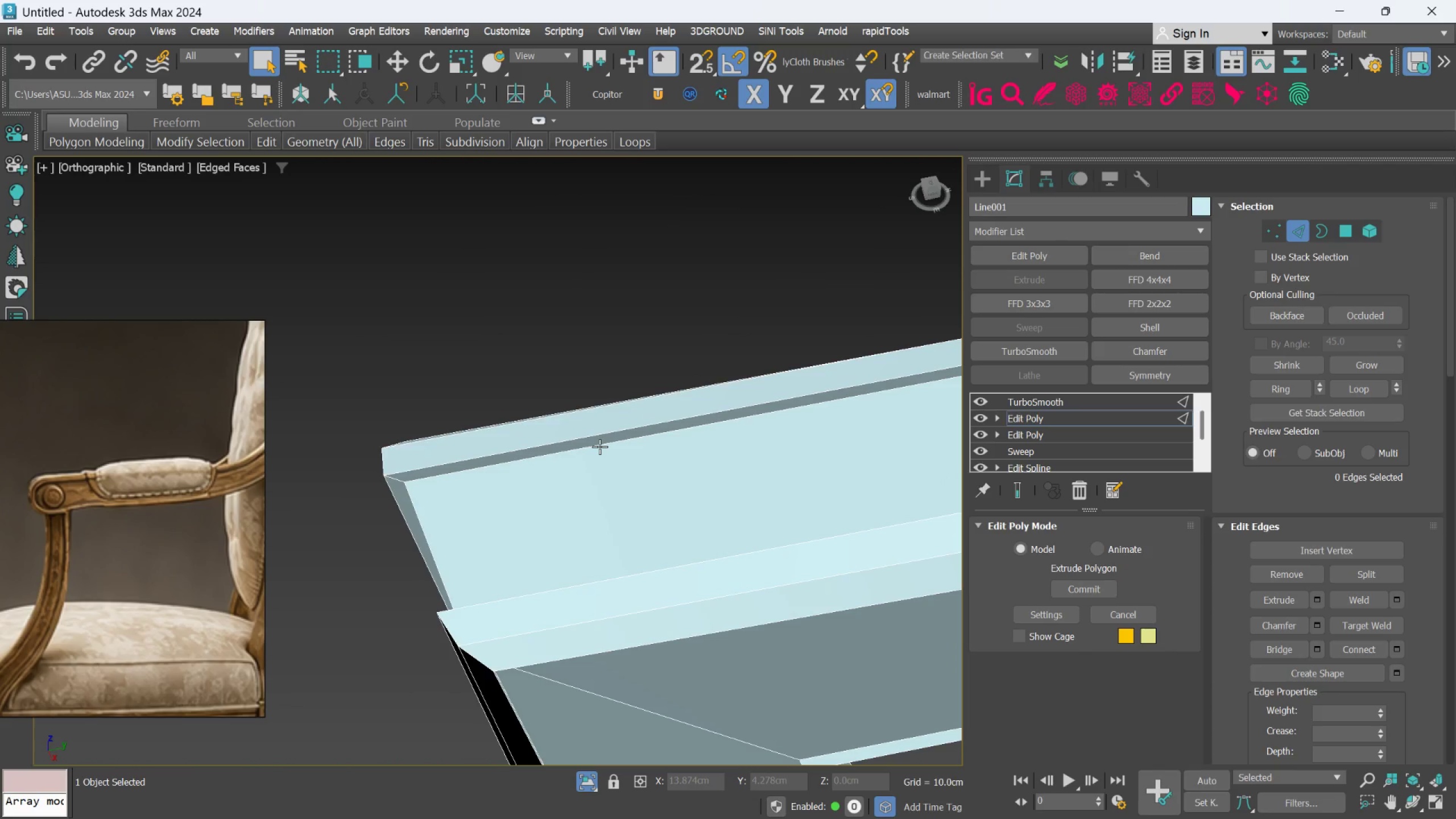 
double_click([599, 446])
 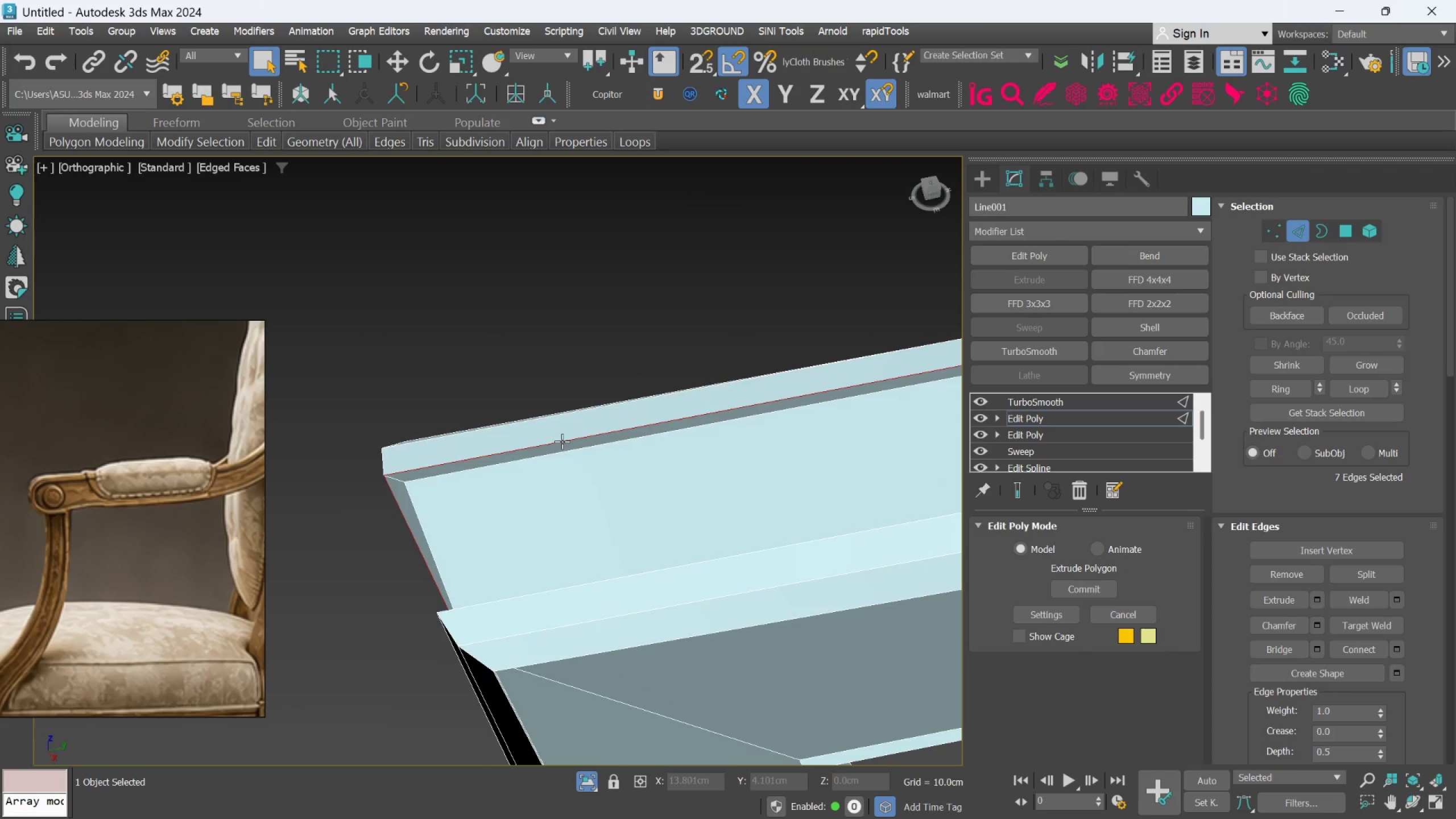 
scroll: coordinate [509, 440], scroll_direction: down, amount: 2.0
 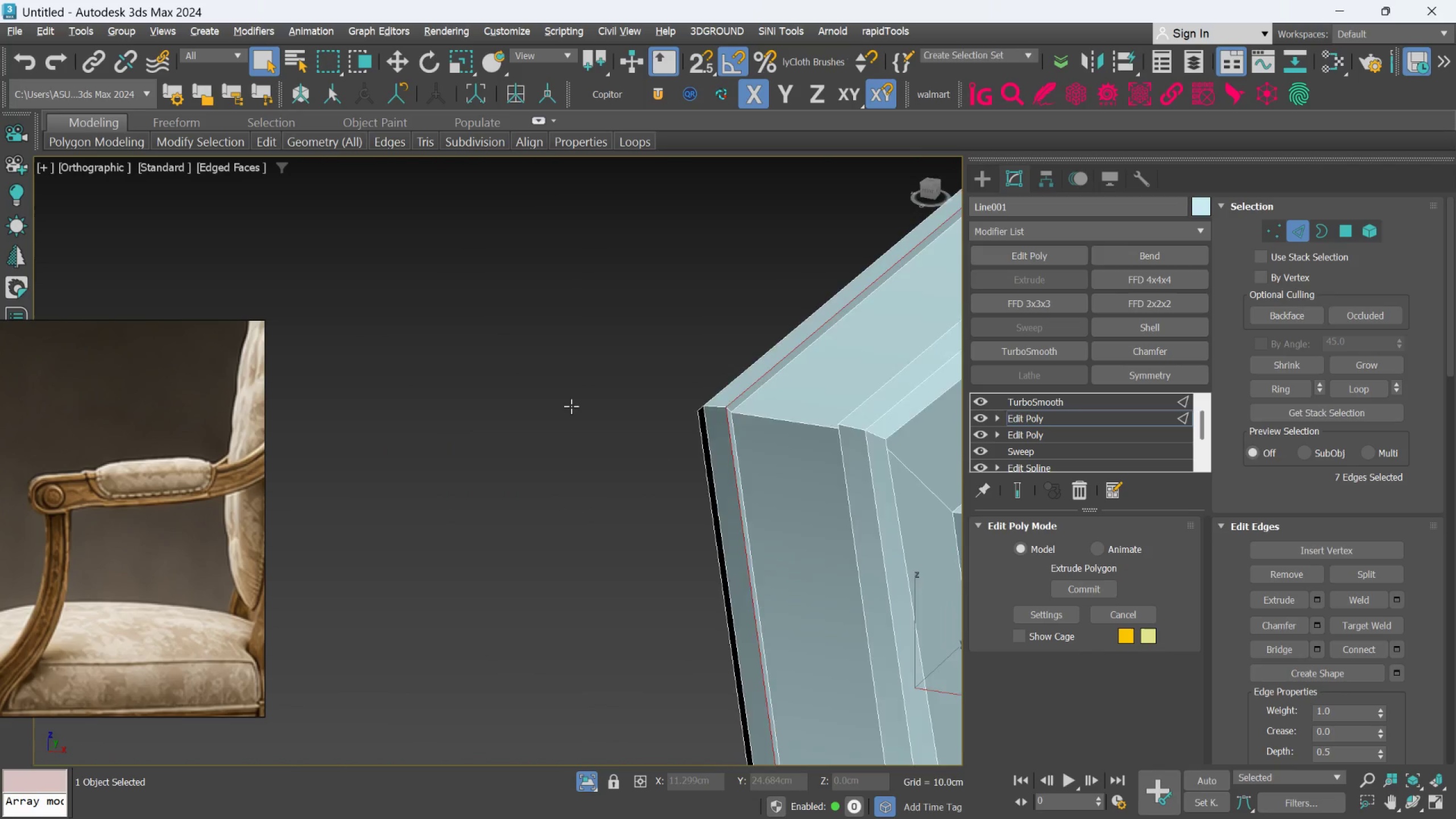 
hold_key(key=AltLeft, duration=0.7)
 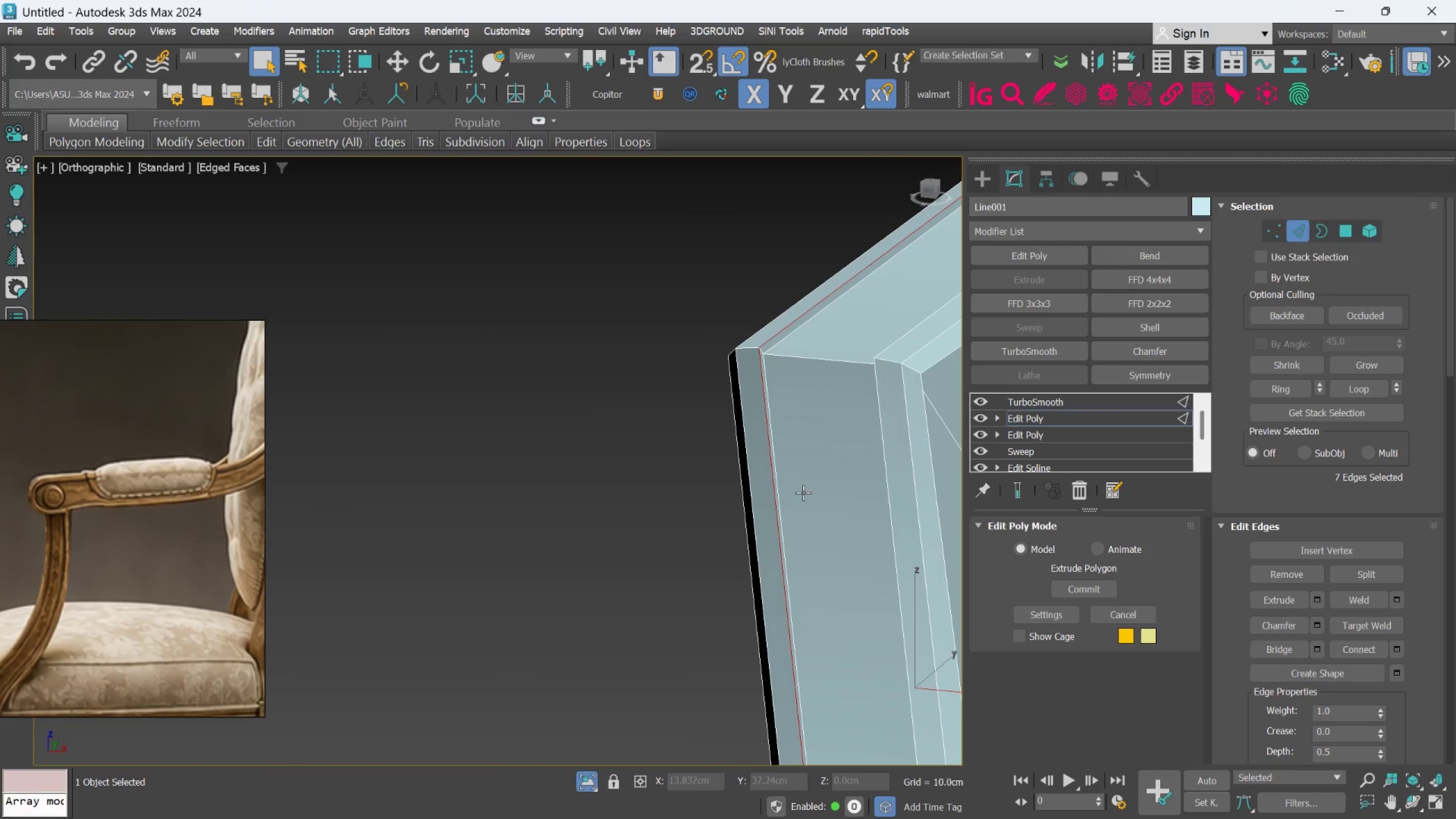 
hold_key(key=AltLeft, duration=0.45)
 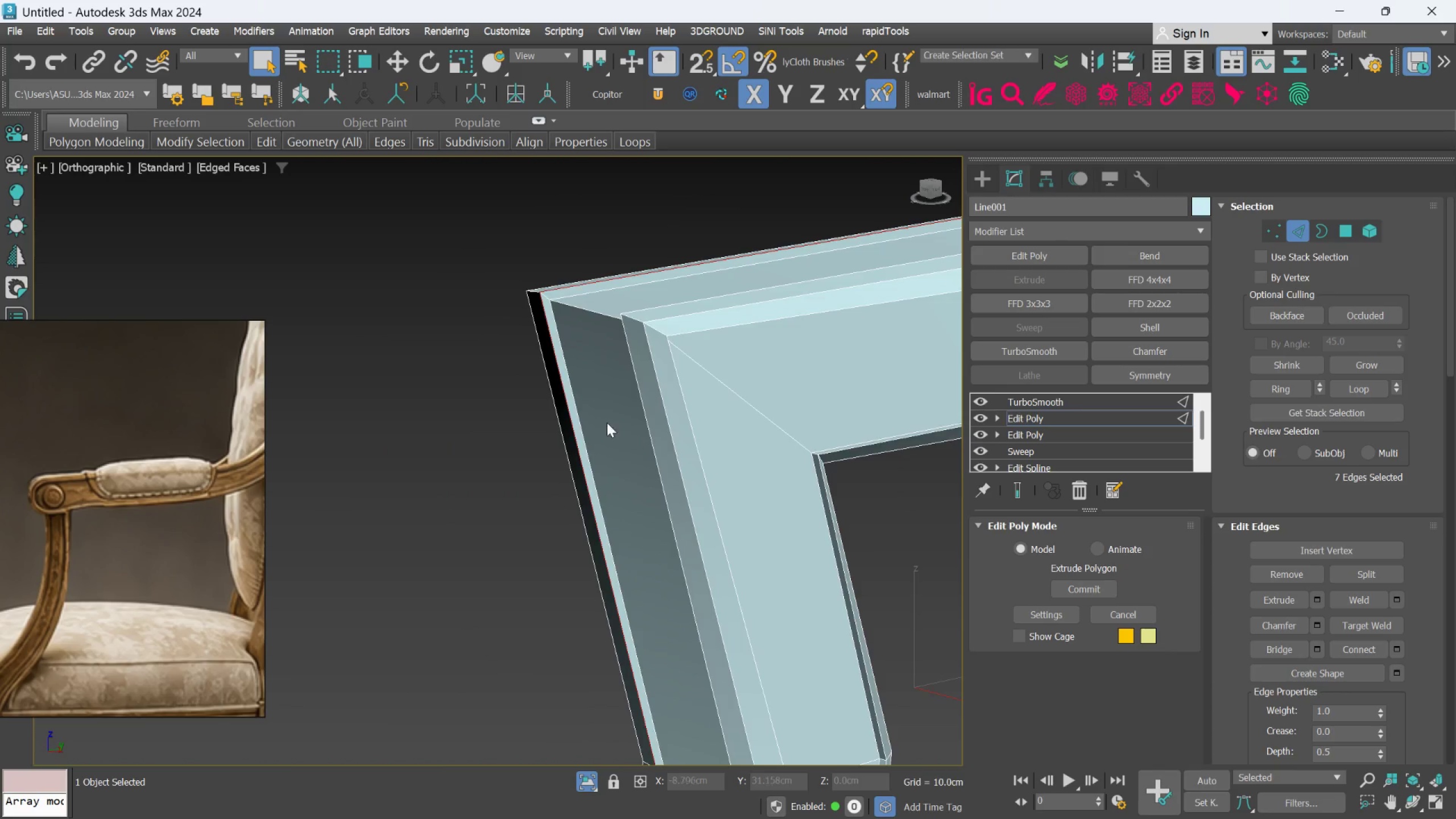 
scroll: coordinate [589, 407], scroll_direction: up, amount: 2.0
 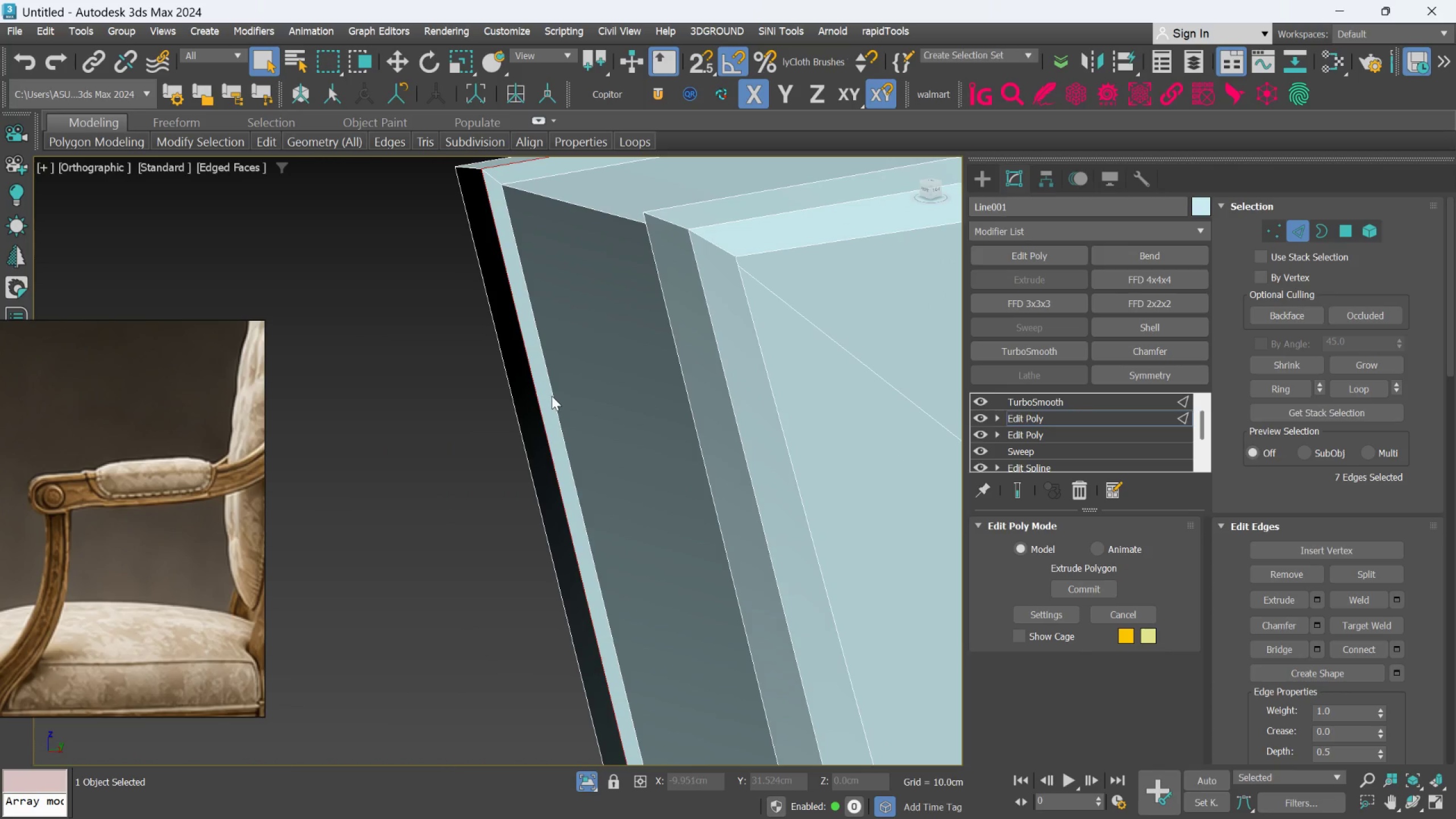 
hold_key(key=AltLeft, duration=0.42)
 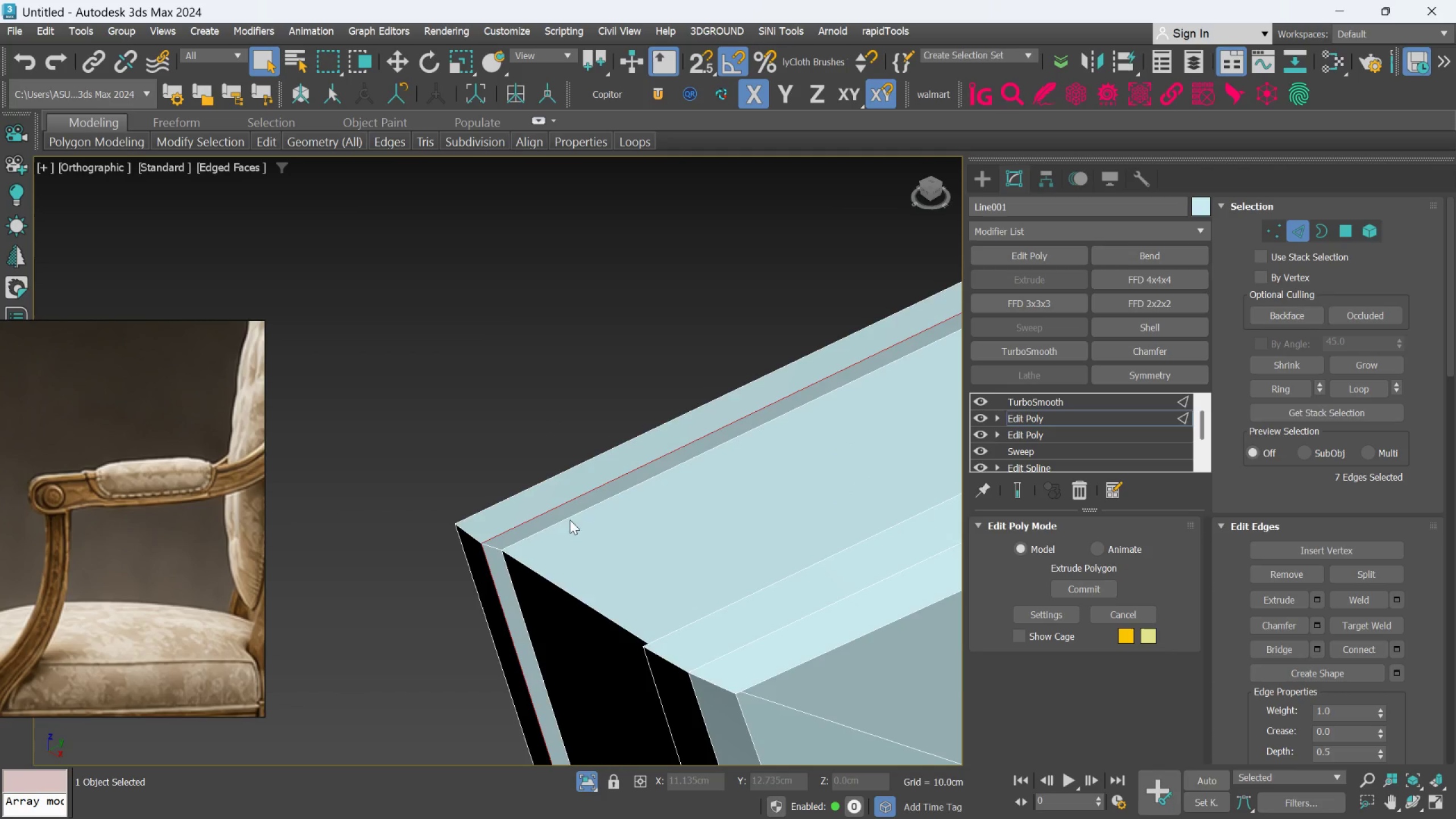 
scroll: coordinate [567, 530], scroll_direction: up, amount: 1.0
 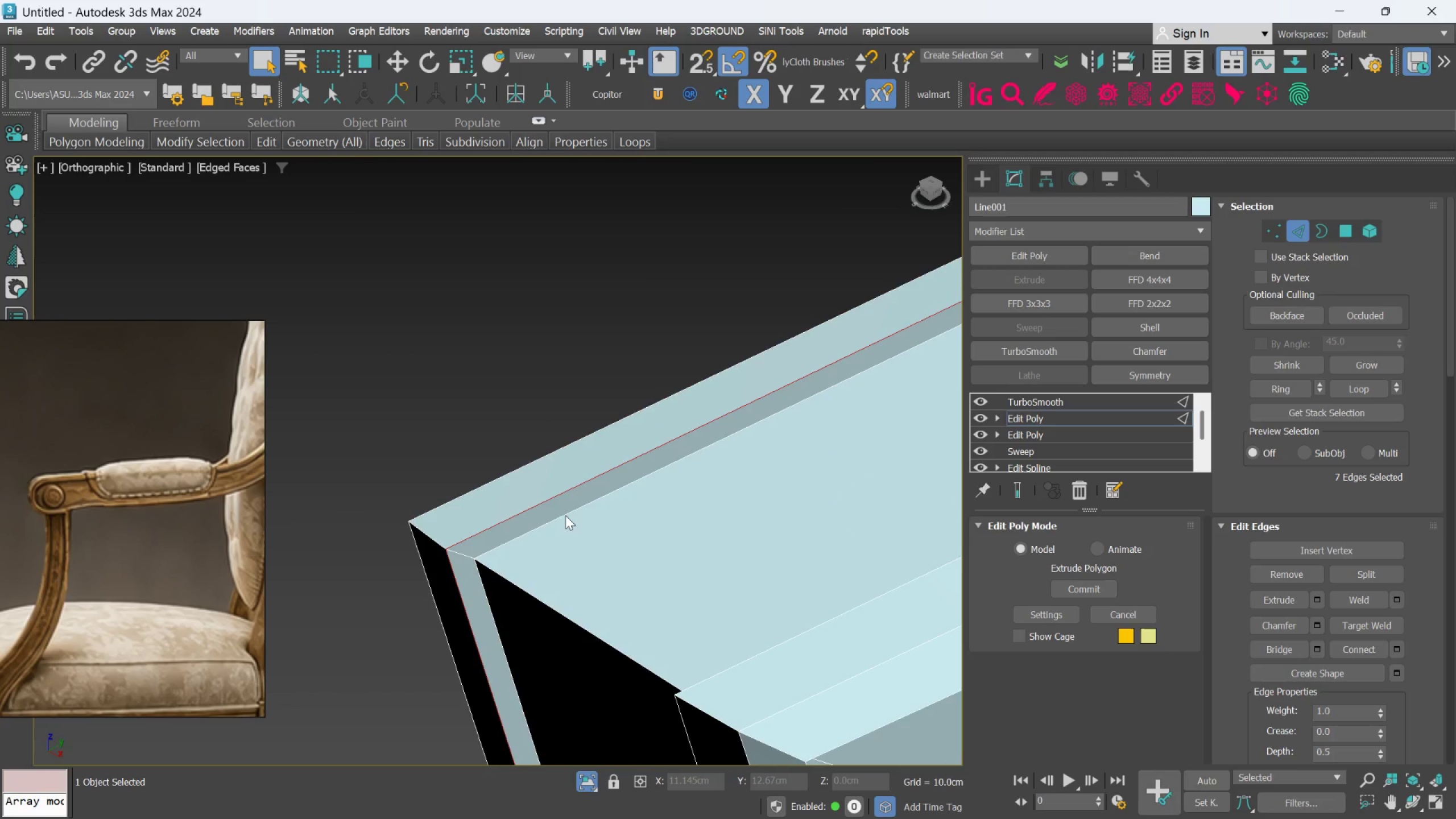 
scroll: coordinate [566, 520], scroll_direction: down, amount: 3.0
 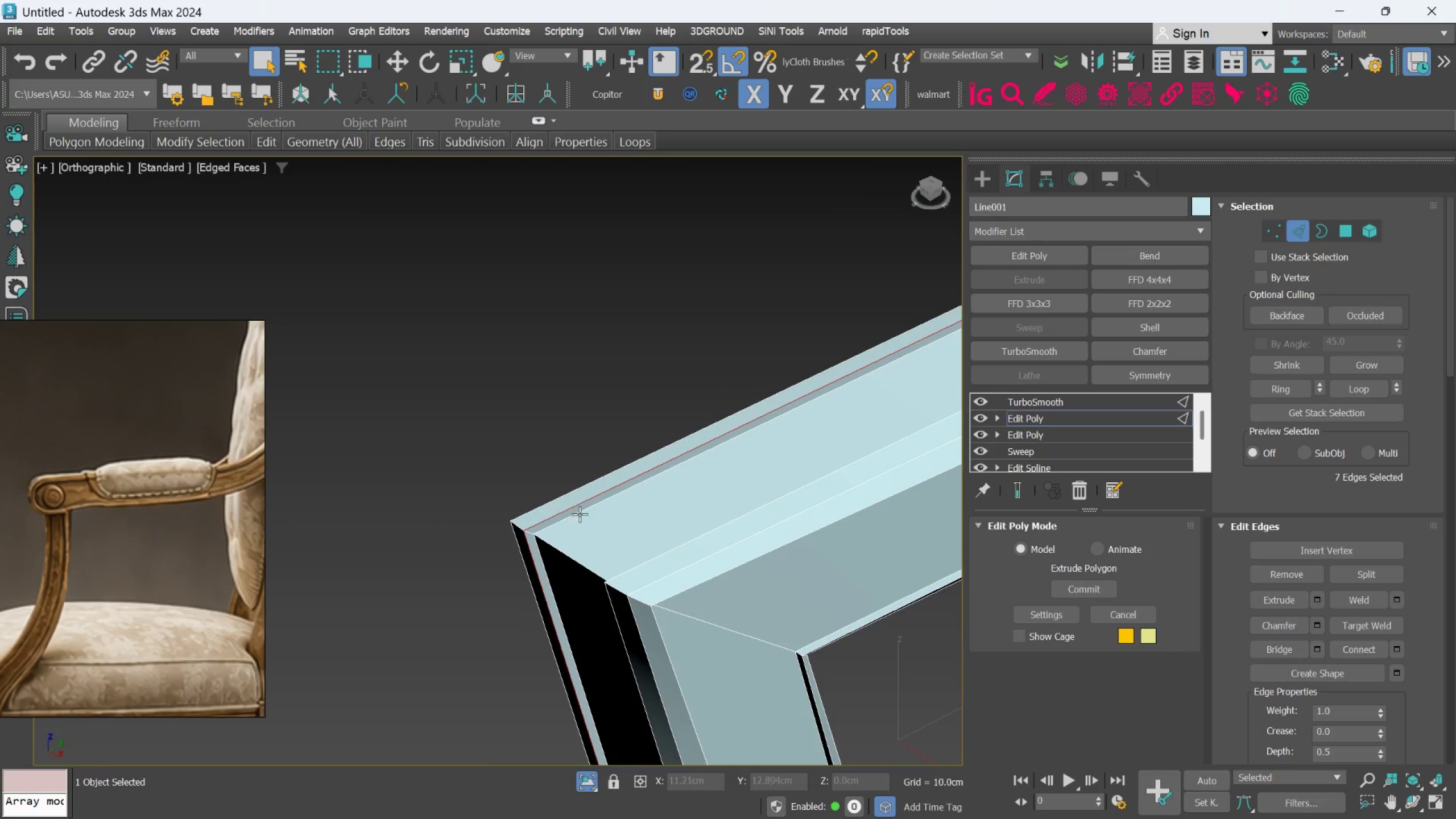 
key(Alt+AltLeft)
 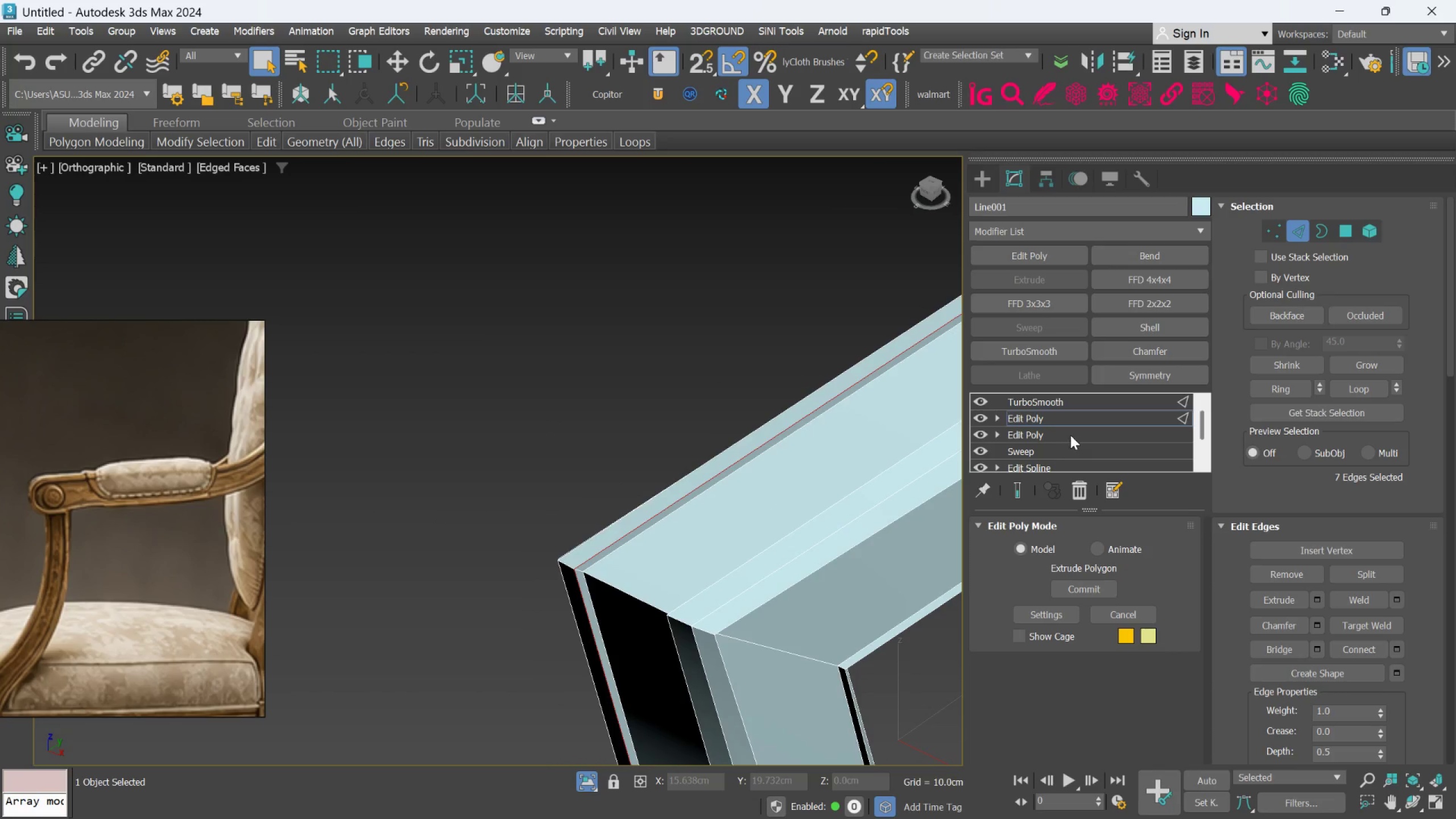 
left_click([1072, 424])
 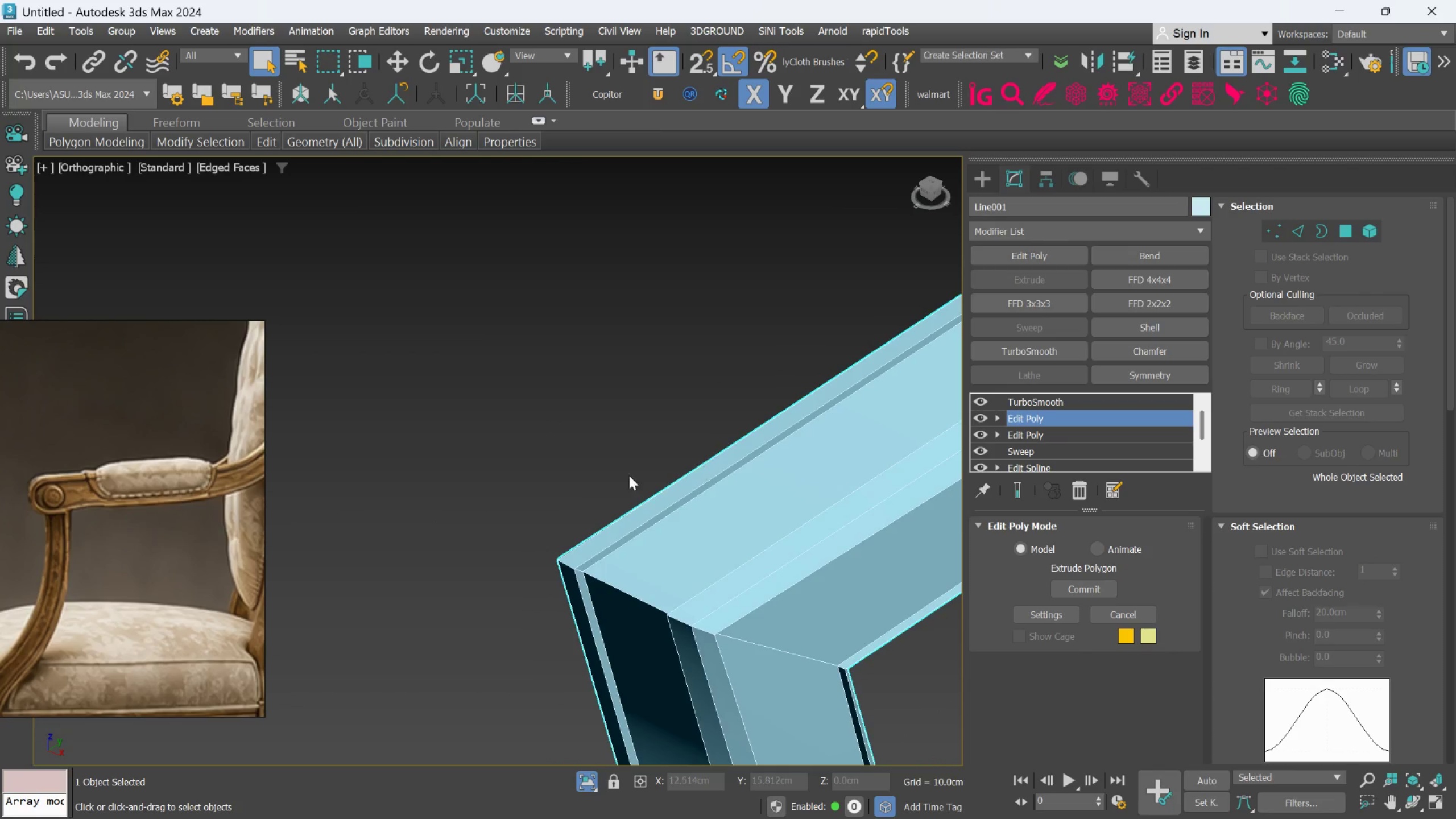 
key(Control+S)
 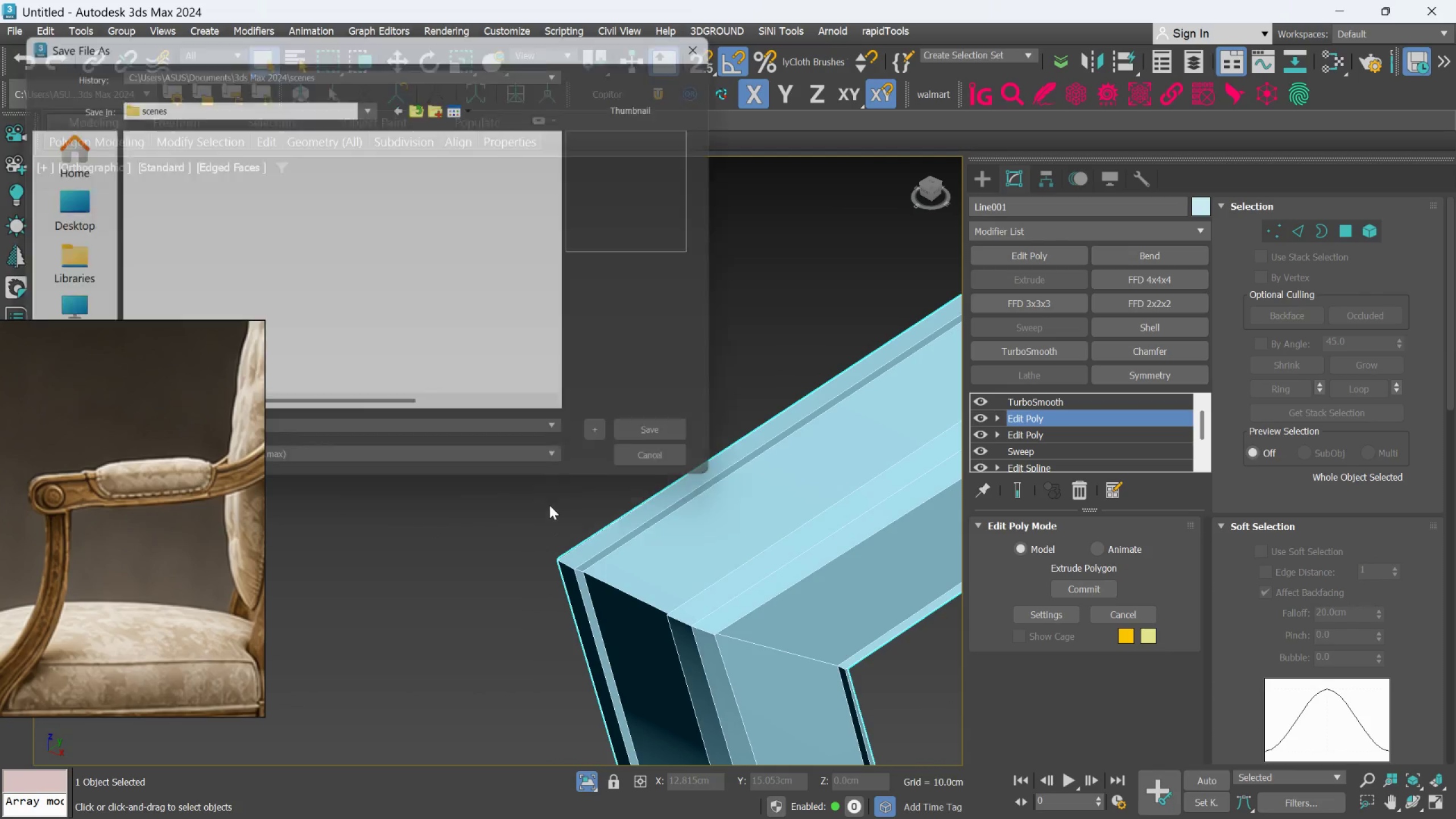 
scroll: coordinate [549, 517], scroll_direction: down, amount: 4.0
 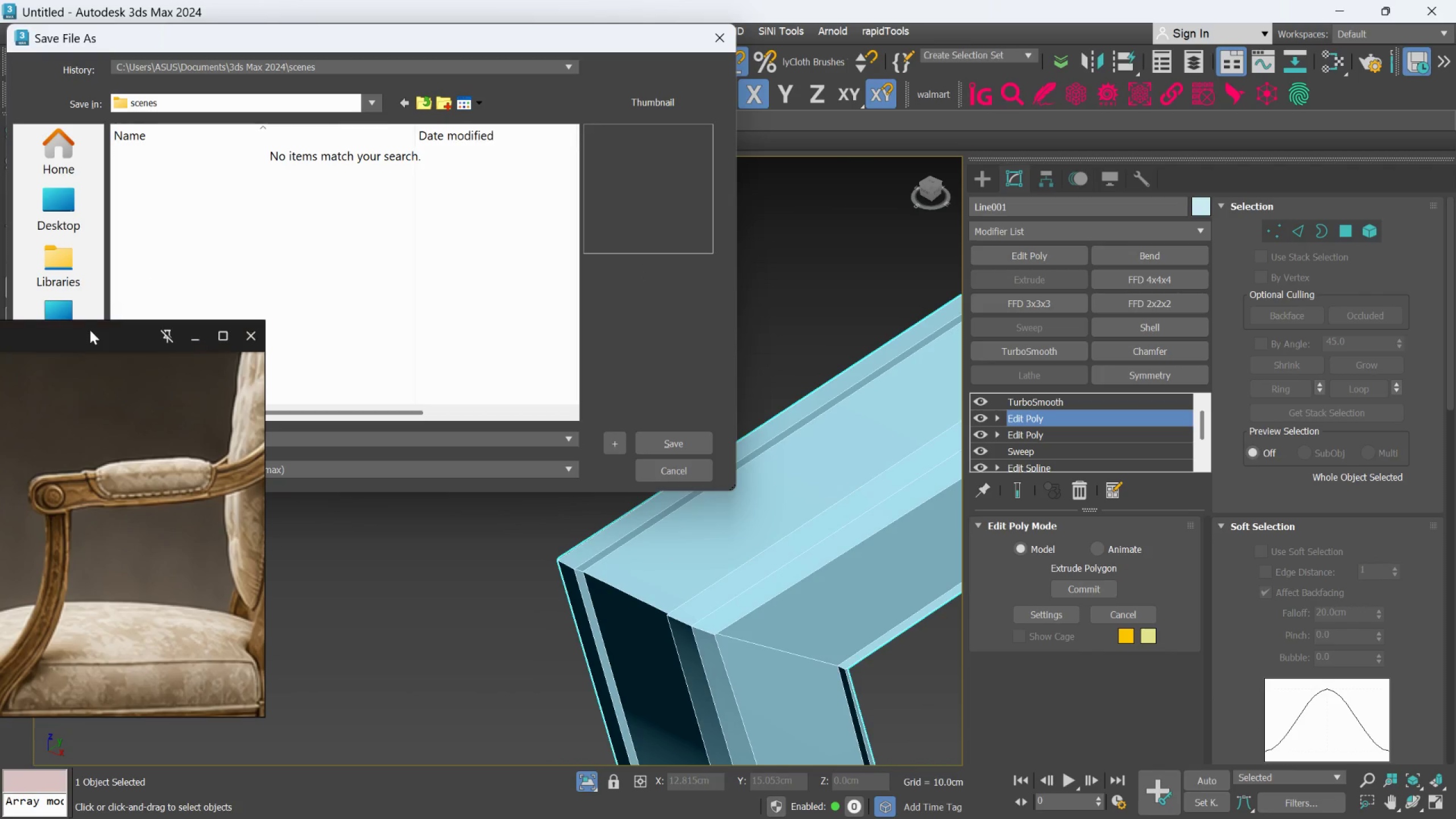 
left_click_drag(start_coordinate=[84, 343], to_coordinate=[93, 507])
 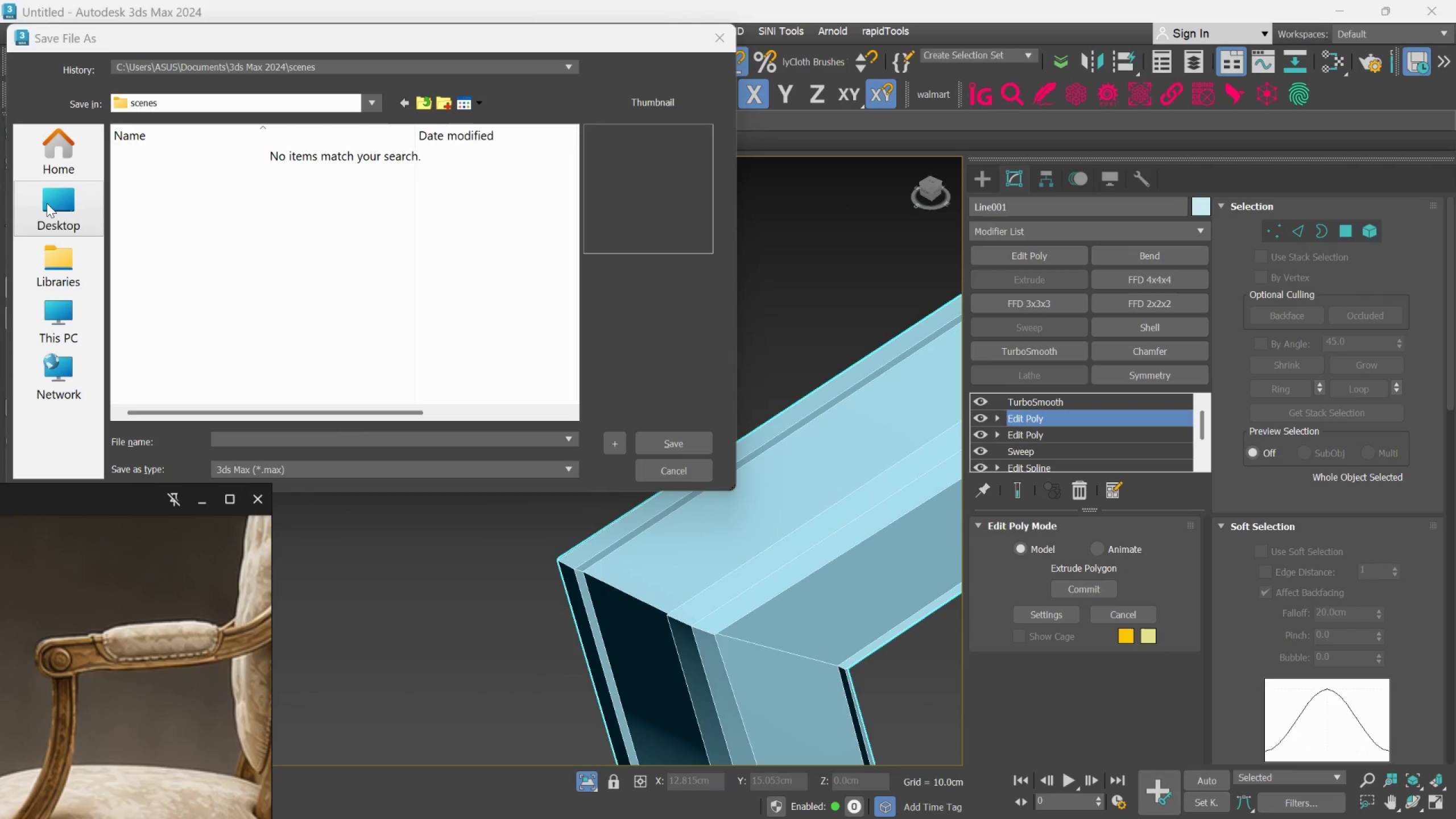 
left_click([47, 203])
 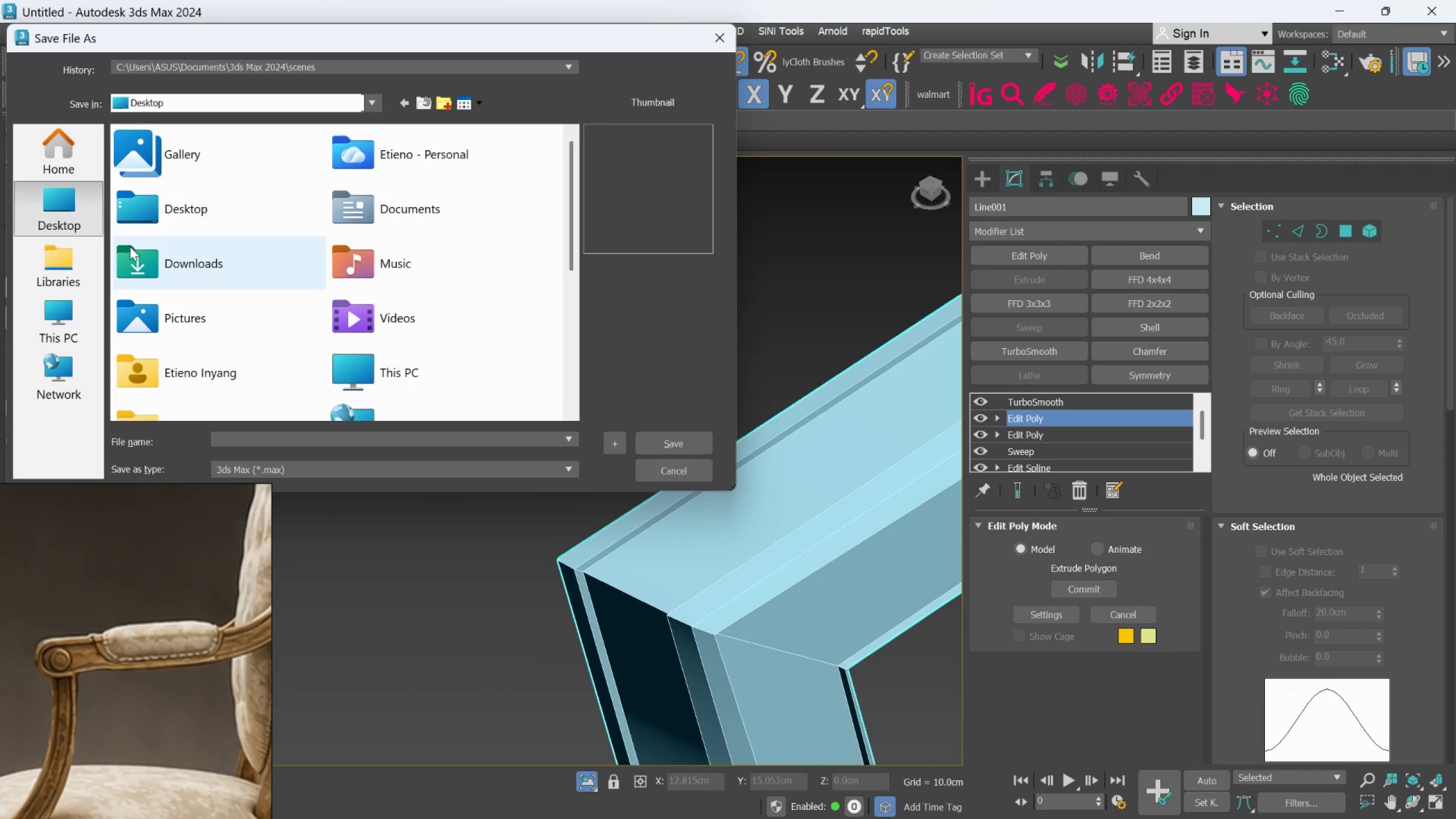 
scroll: coordinate [191, 269], scroll_direction: down, amount: 6.0
 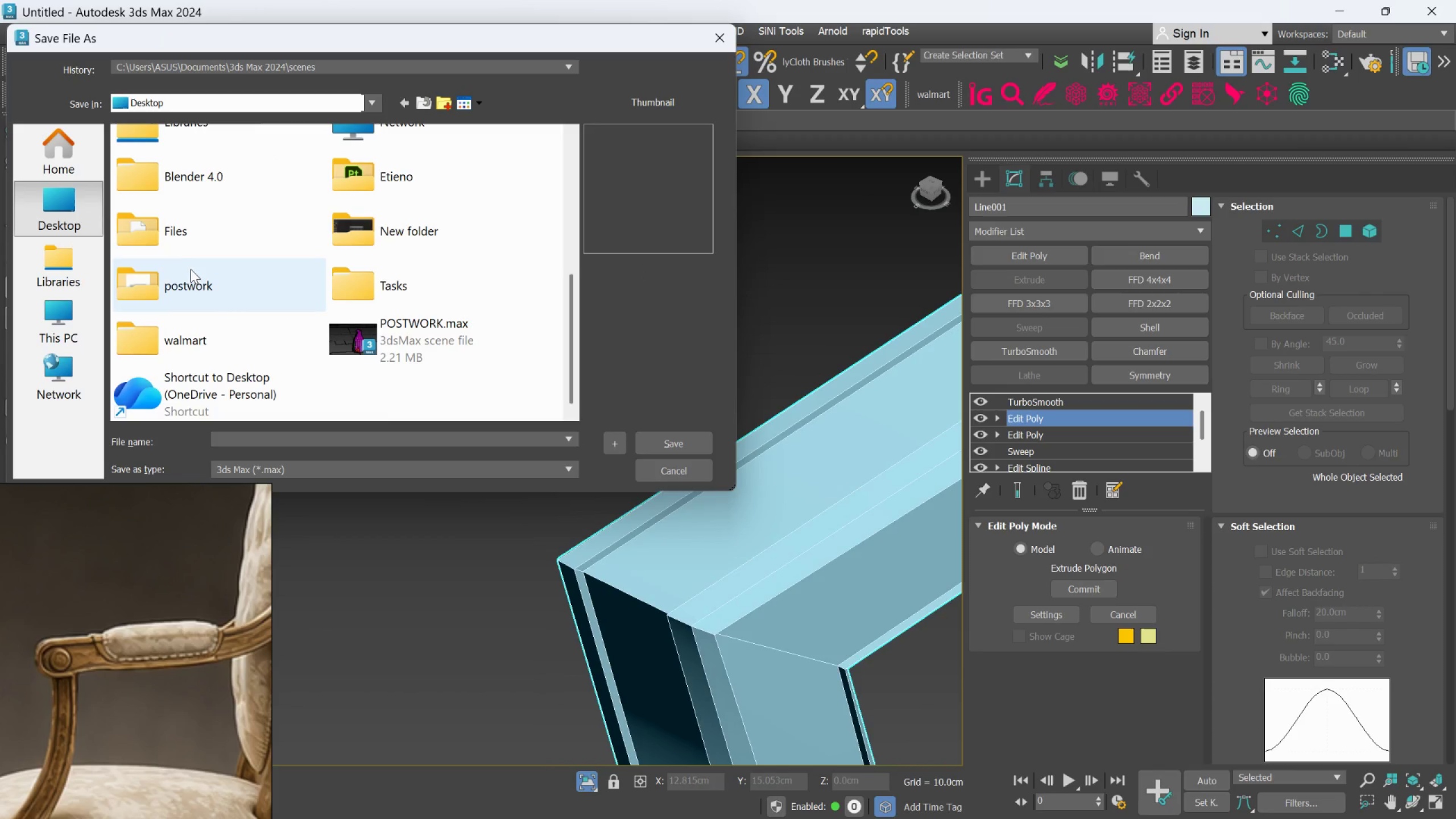 
mouse_move([230, 298])
 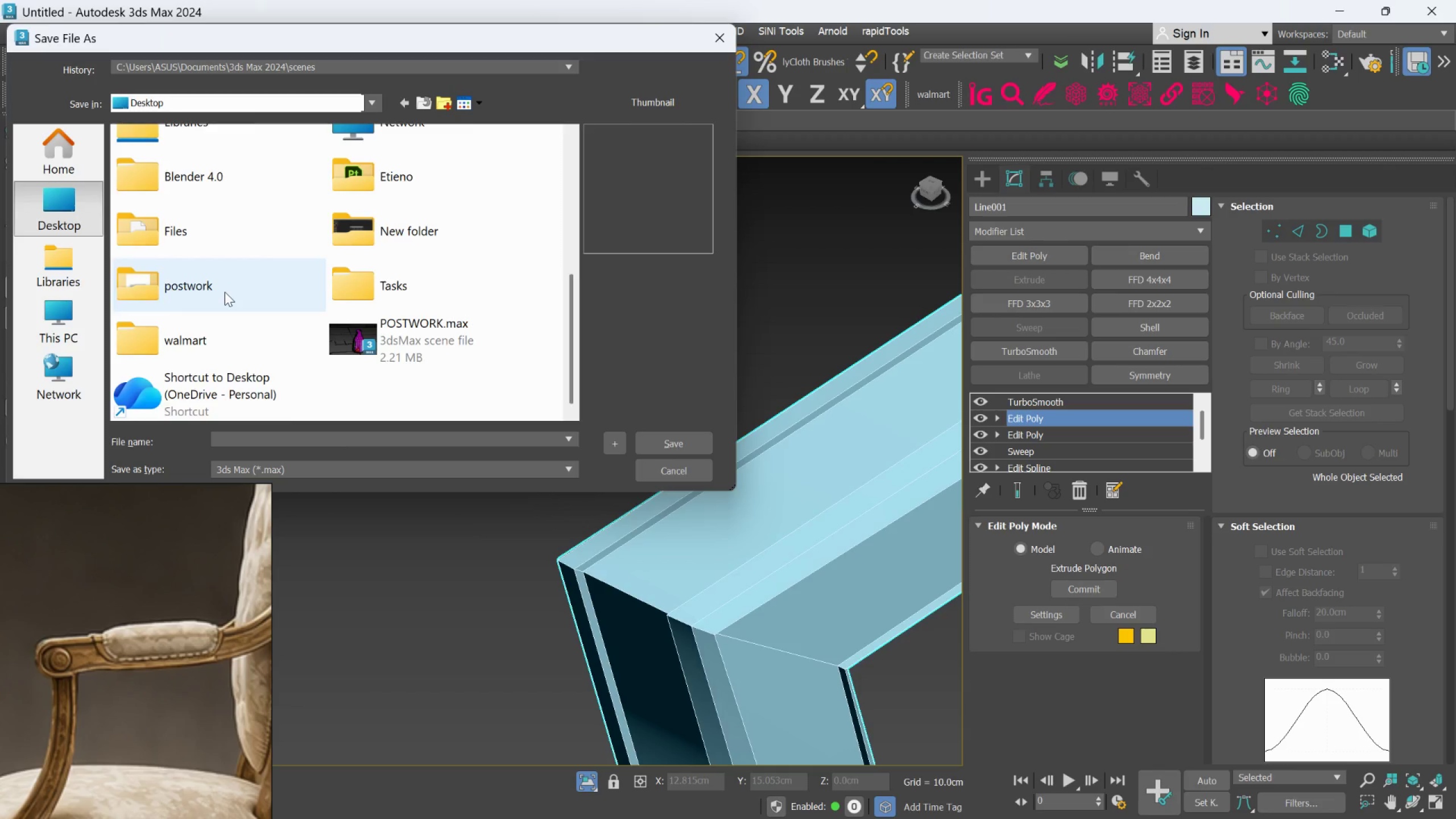 
double_click([225, 292])
 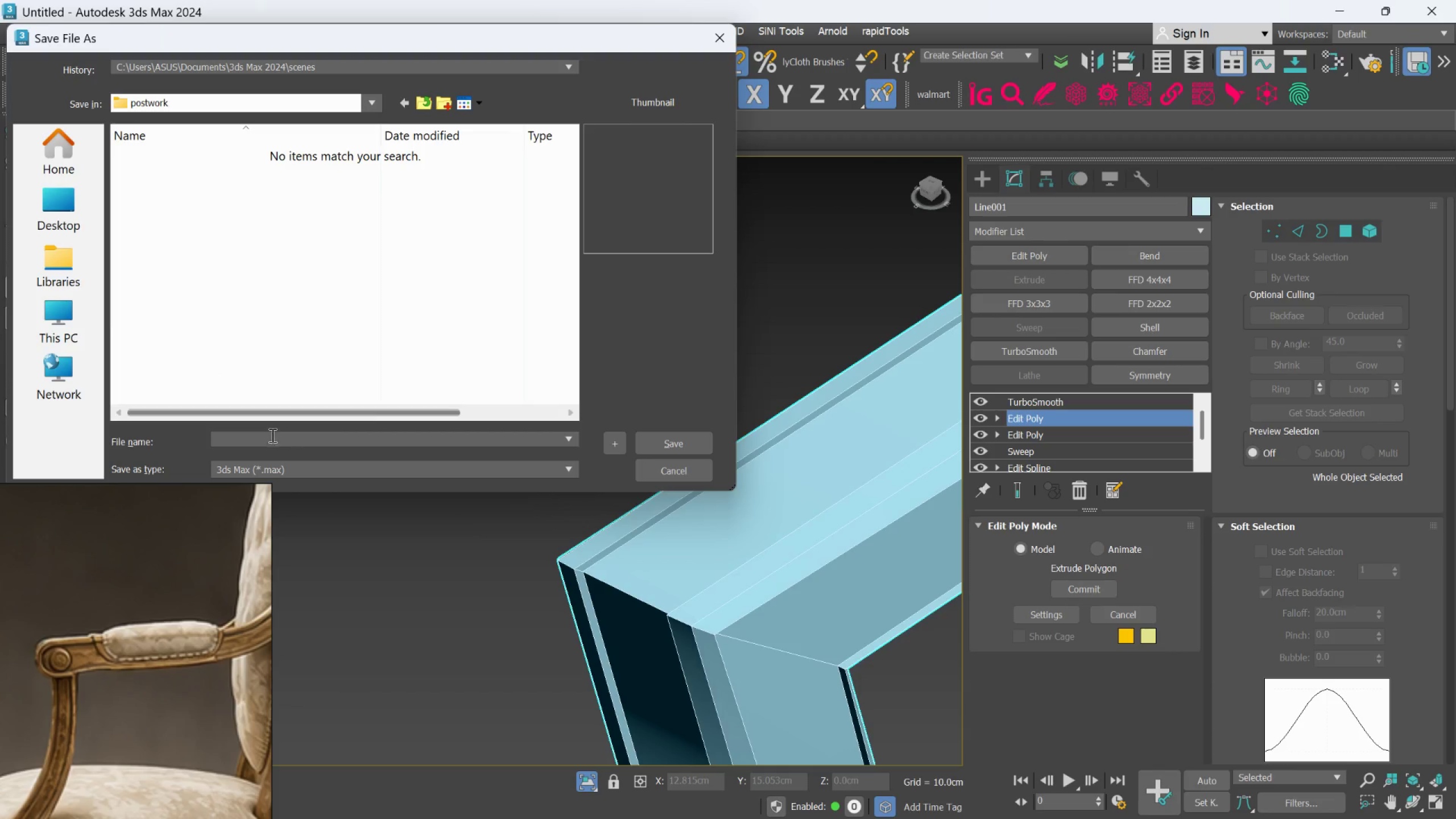 
left_click([269, 442])
 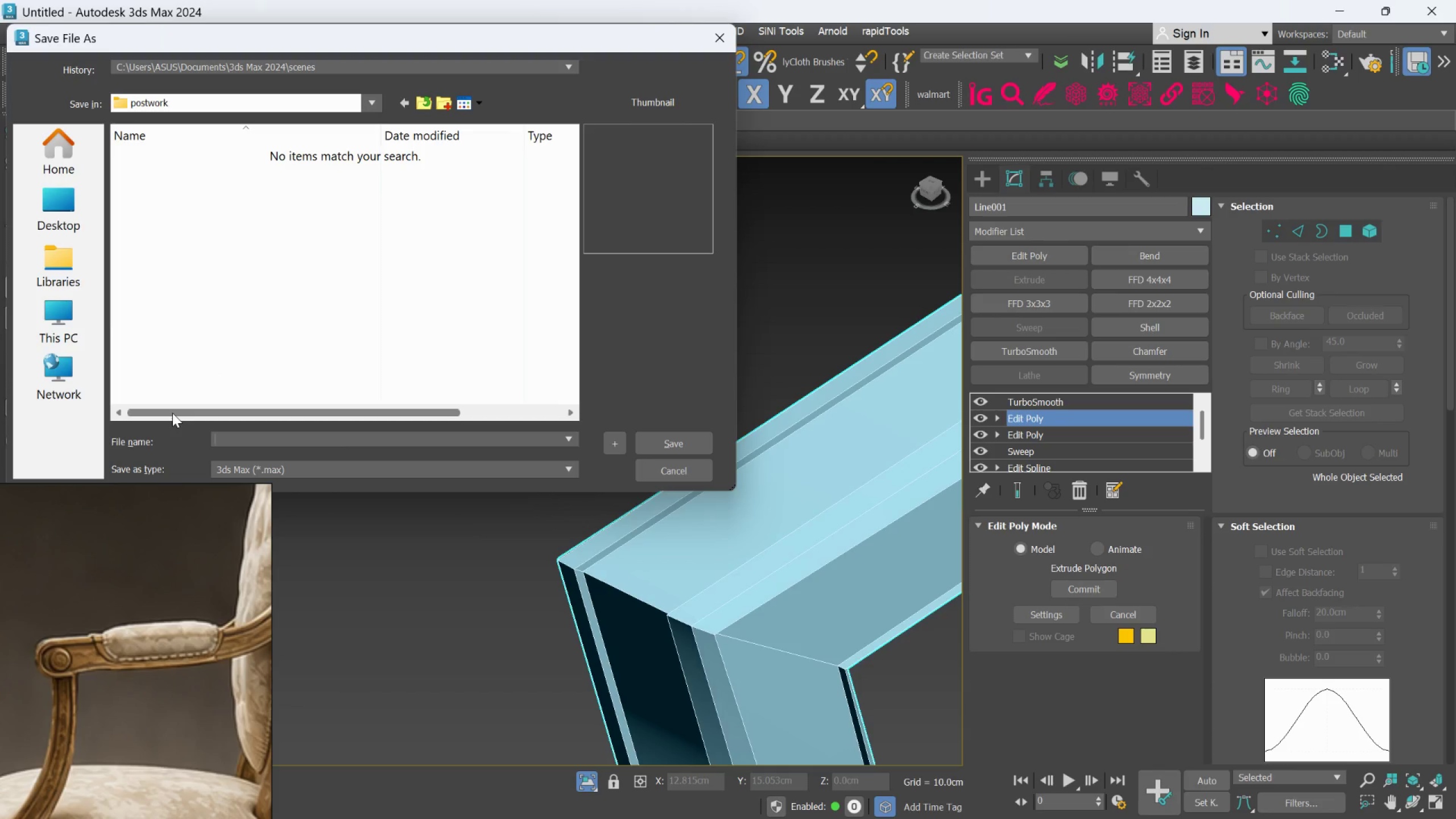 
type(PROJE)
key(Backspace)
key(Backspace)
key(Backspace)
key(Backspace)
key(Backspace)
type(project 1)
 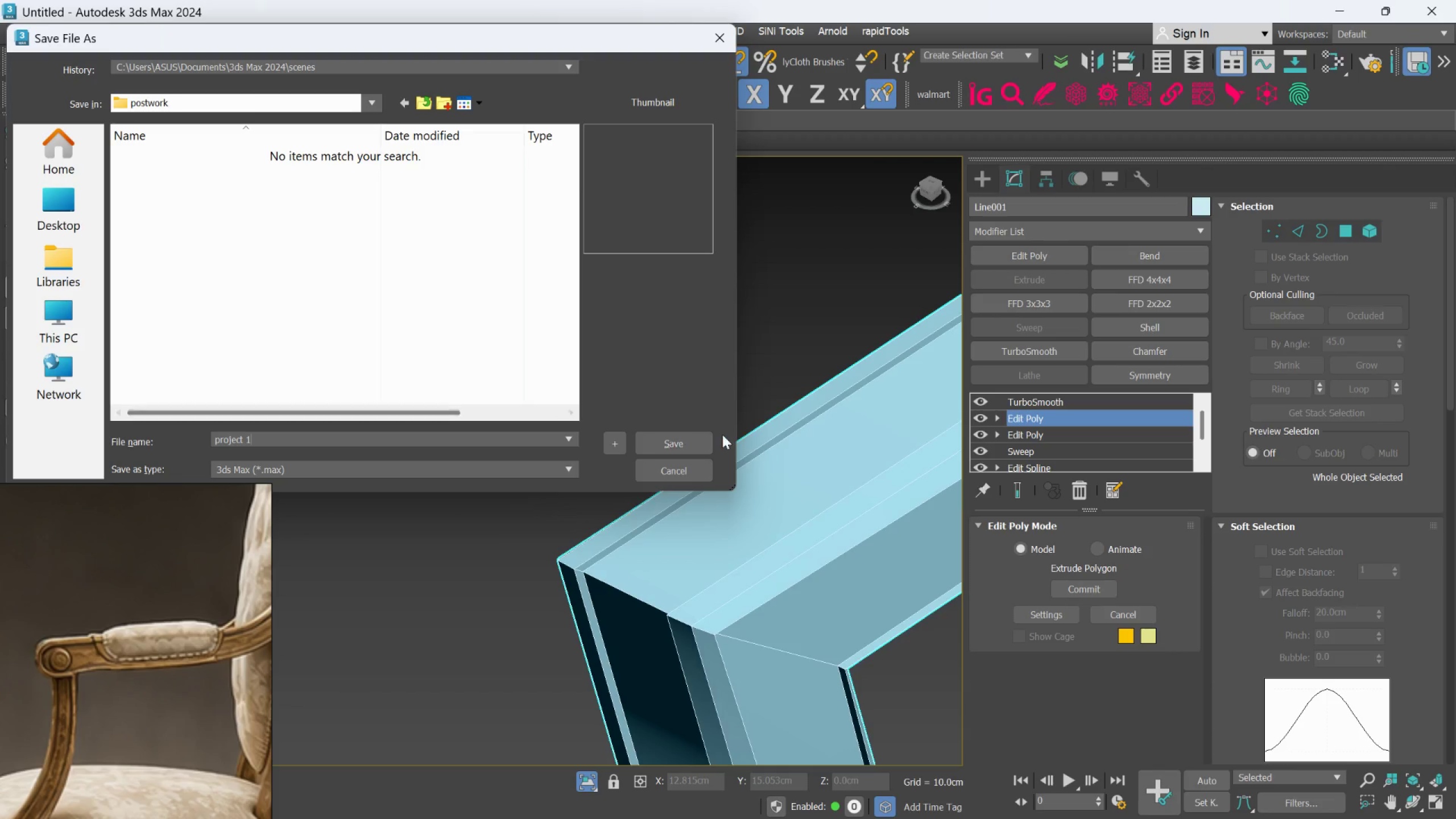 
left_click([698, 435])
 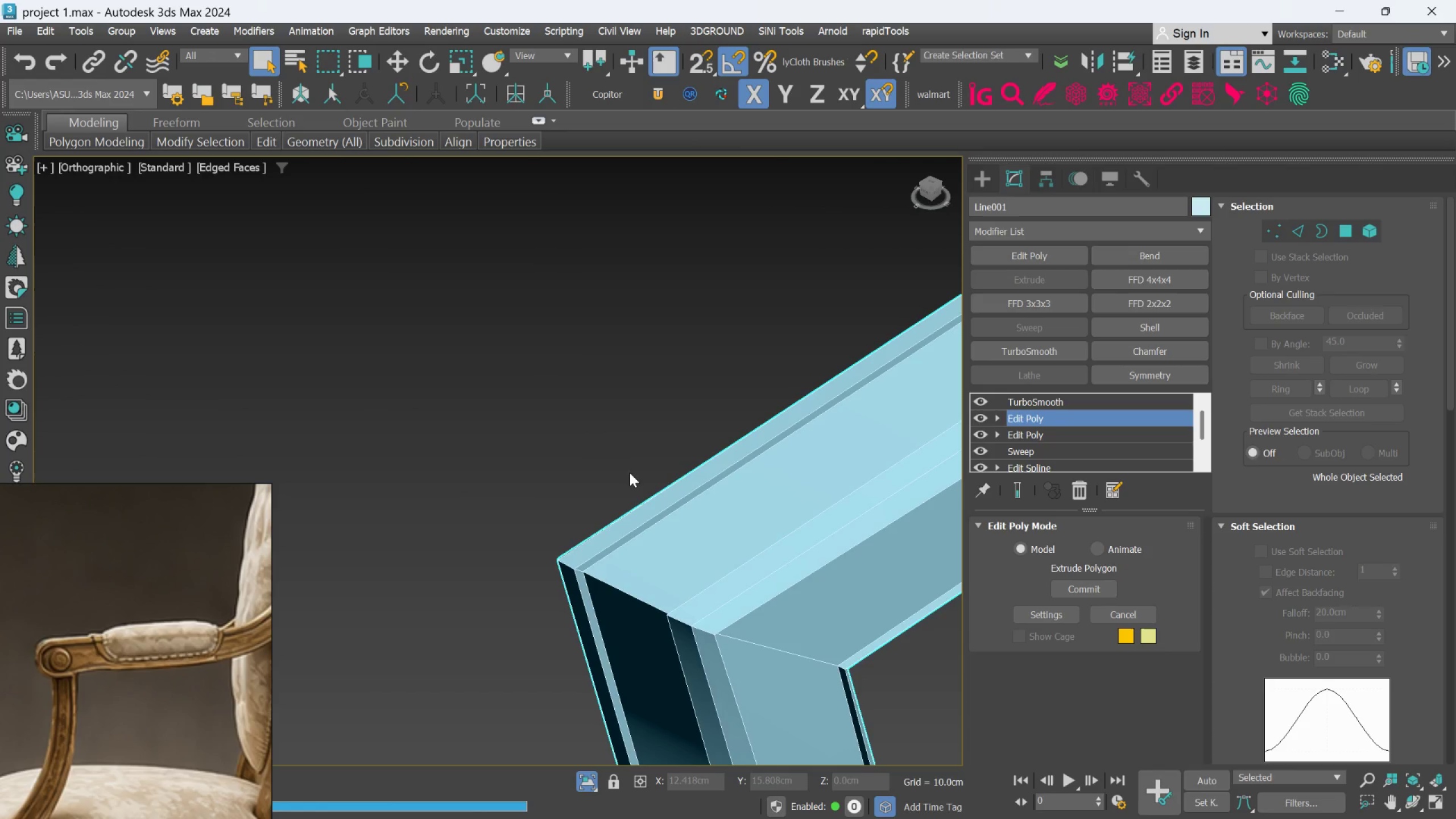 
scroll: coordinate [638, 498], scroll_direction: down, amount: 2.0
 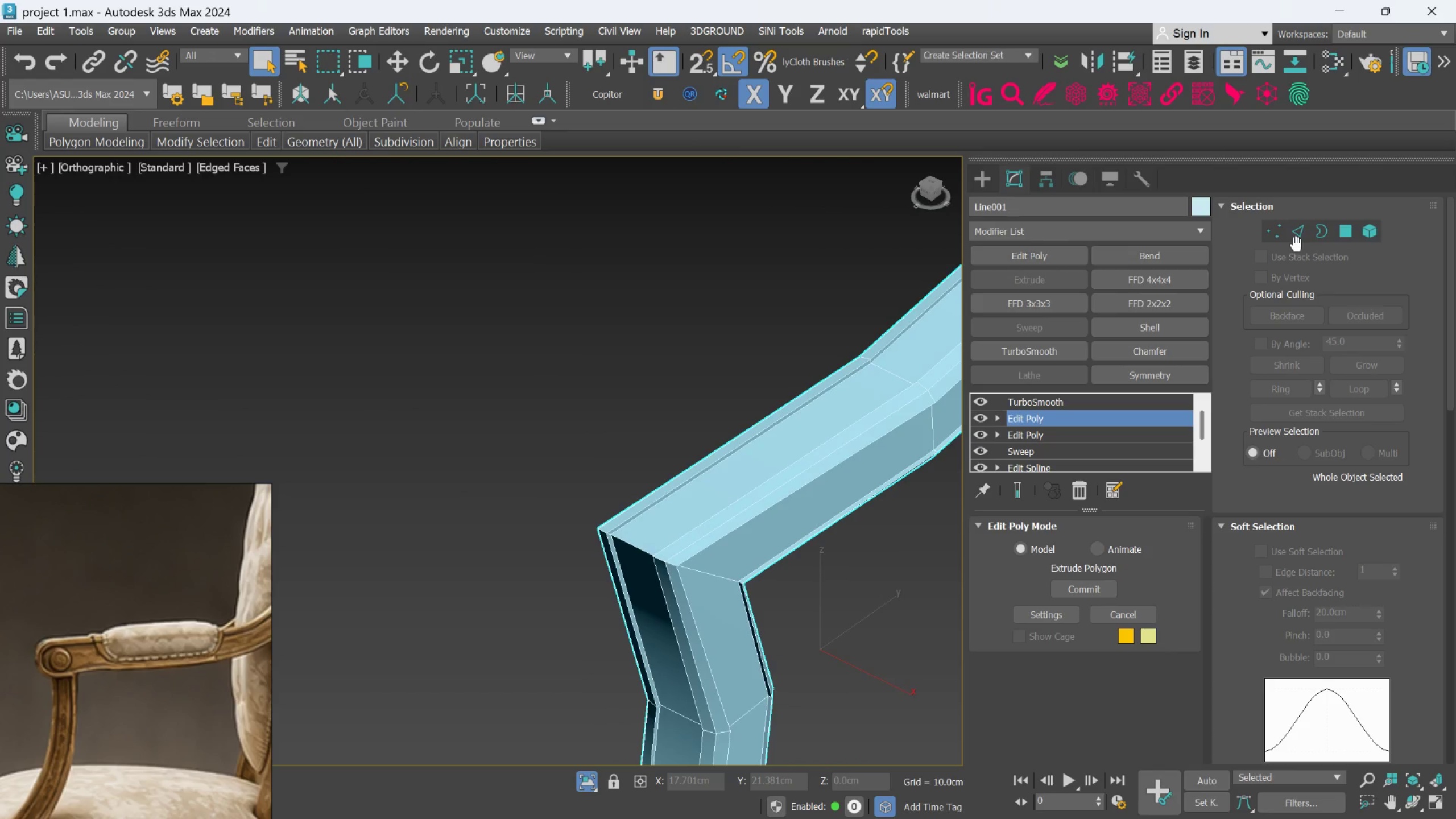 
double_click([1300, 238])
 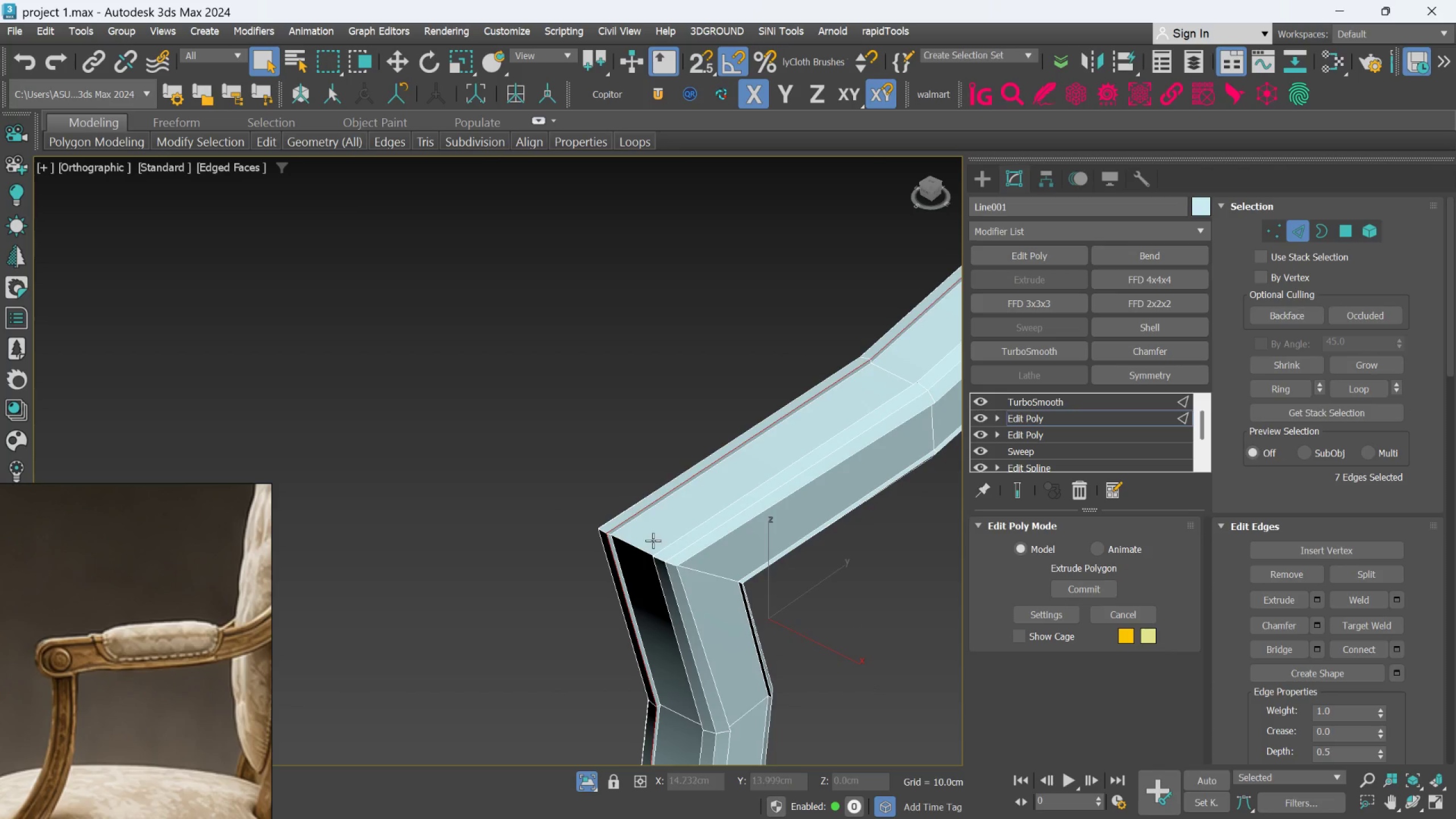 
scroll: coordinate [591, 520], scroll_direction: up, amount: 5.0
 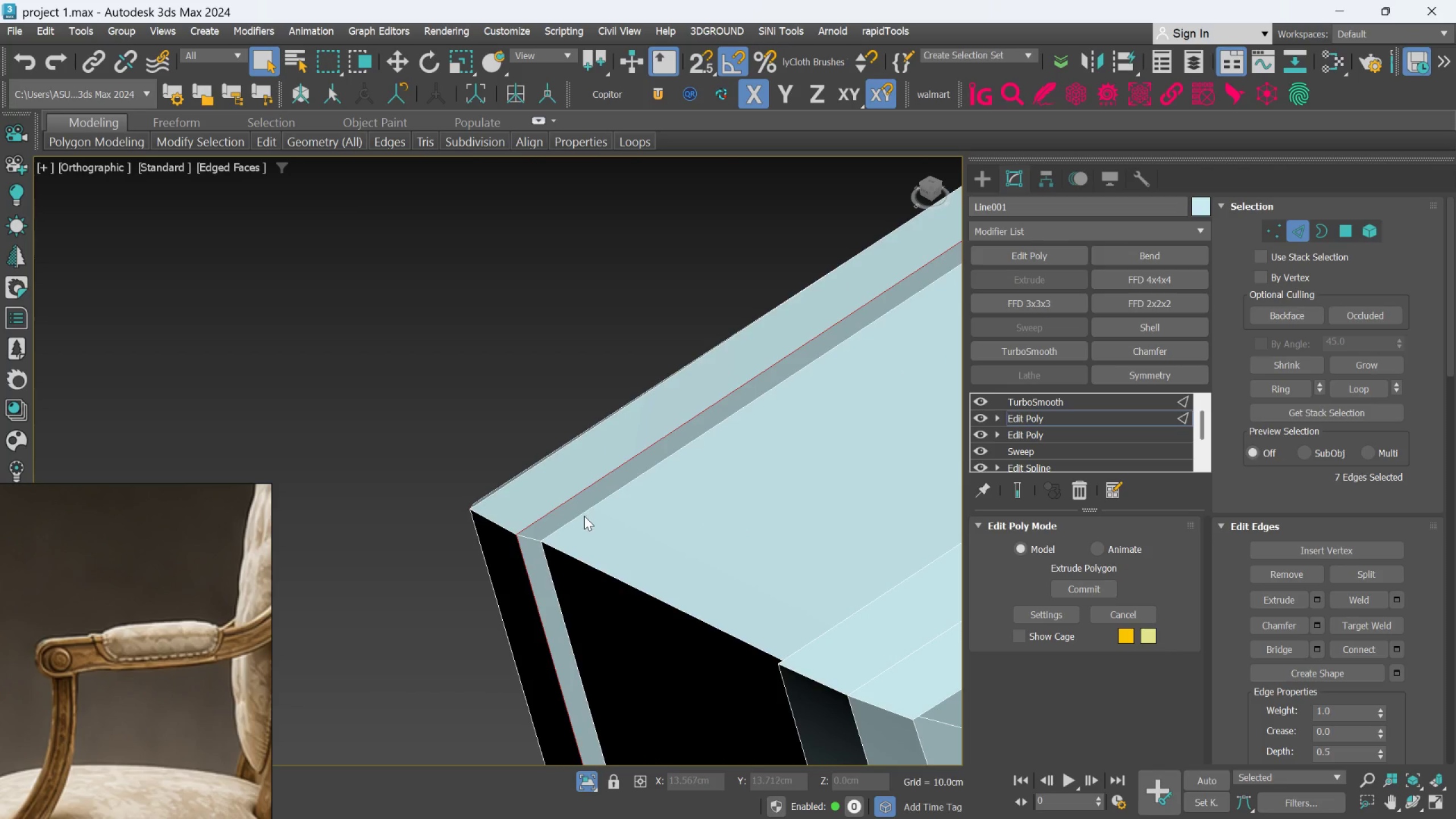 
scroll: coordinate [567, 528], scroll_direction: down, amount: 2.0
 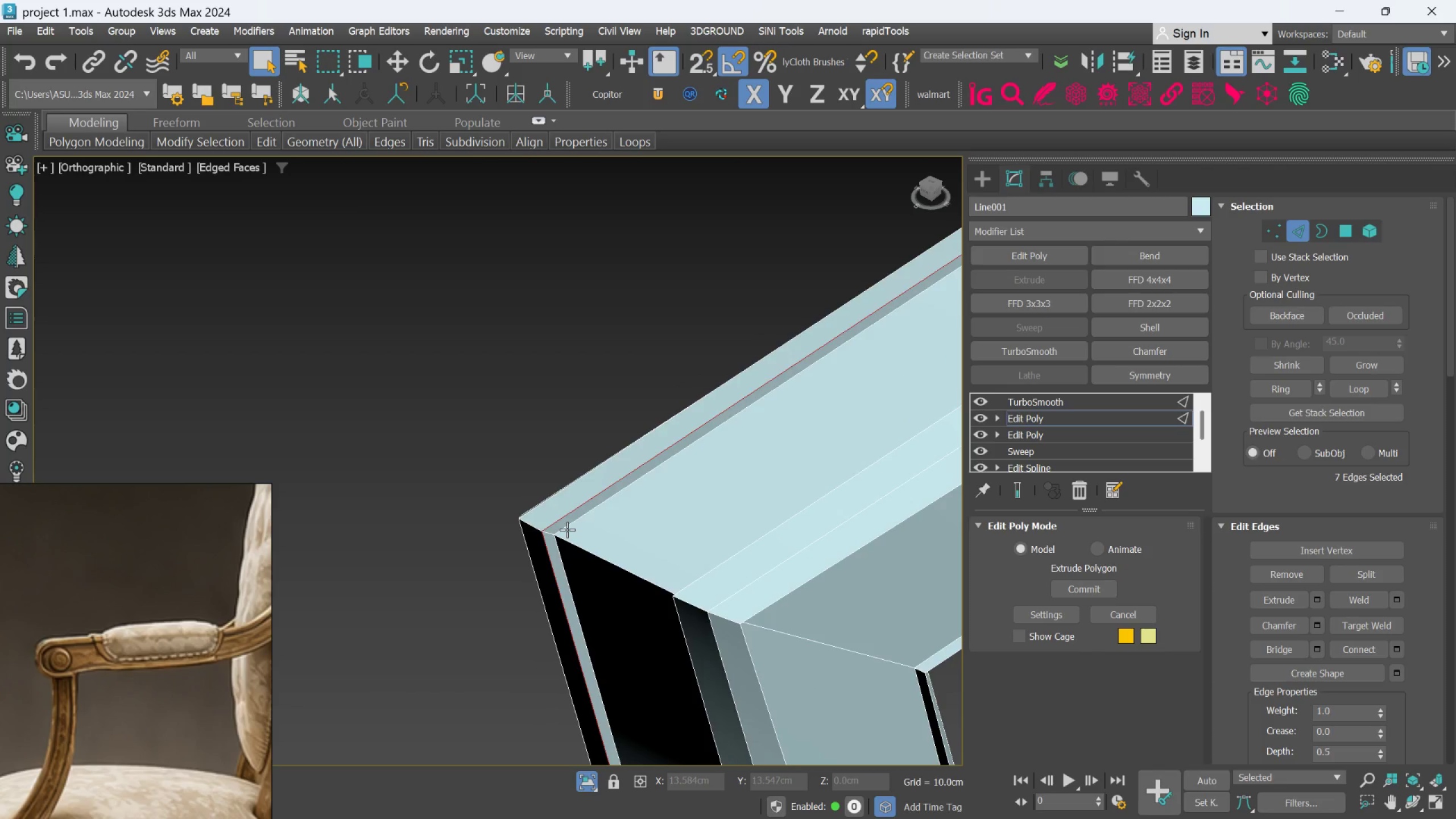 
double_click([567, 530])
 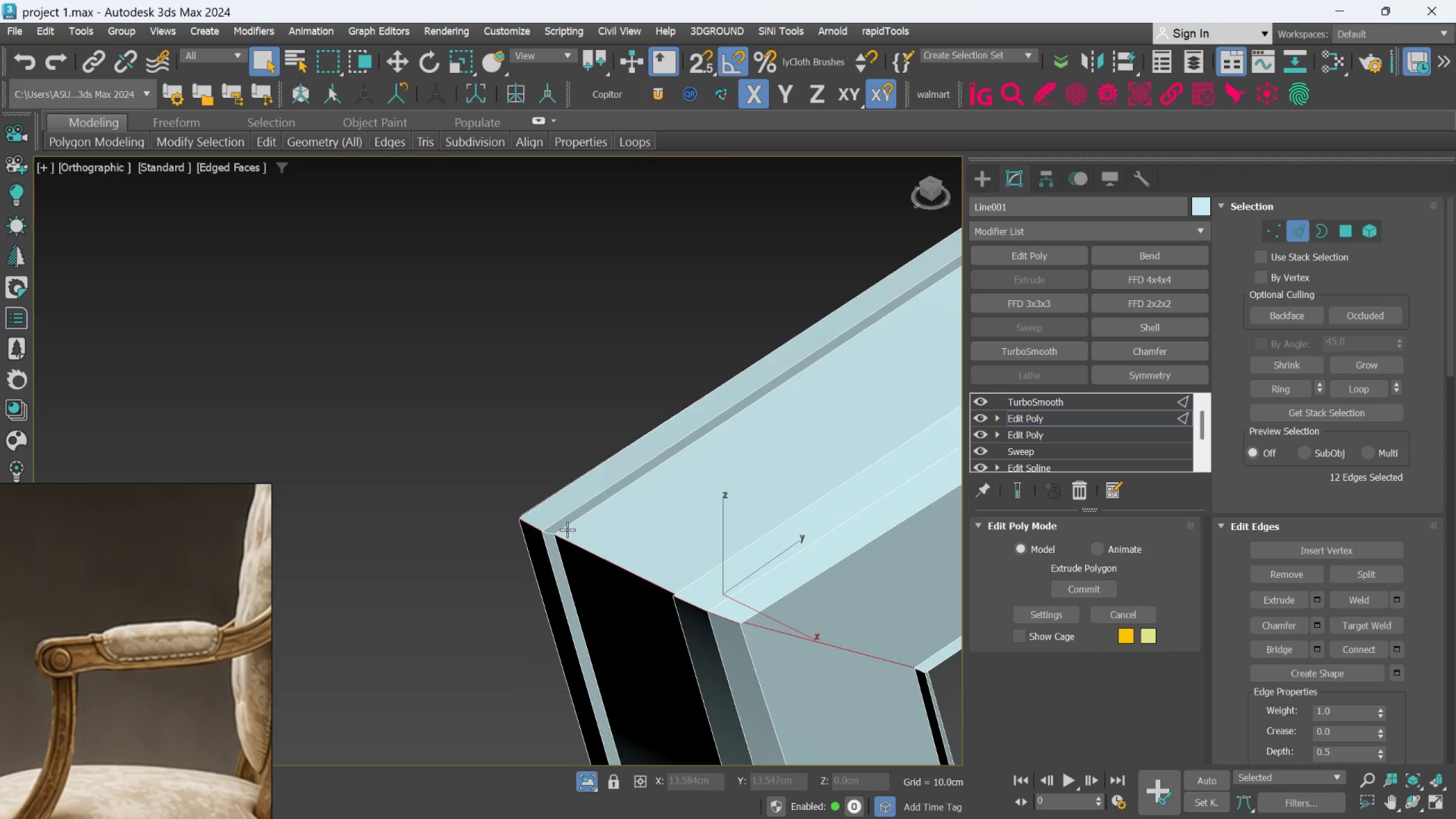 
scroll: coordinate [567, 530], scroll_direction: up, amount: 5.0
 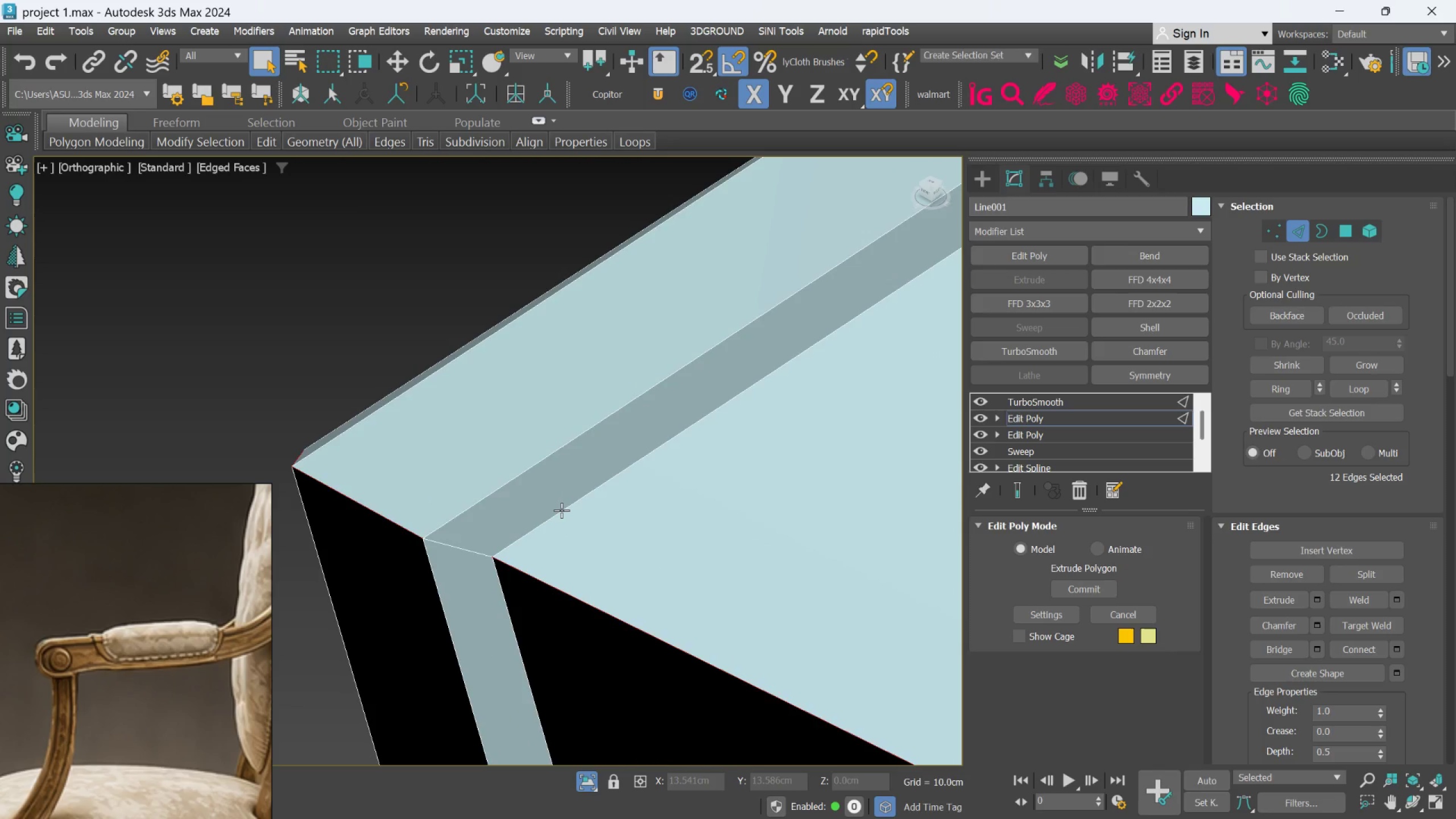 
double_click([561, 510])
 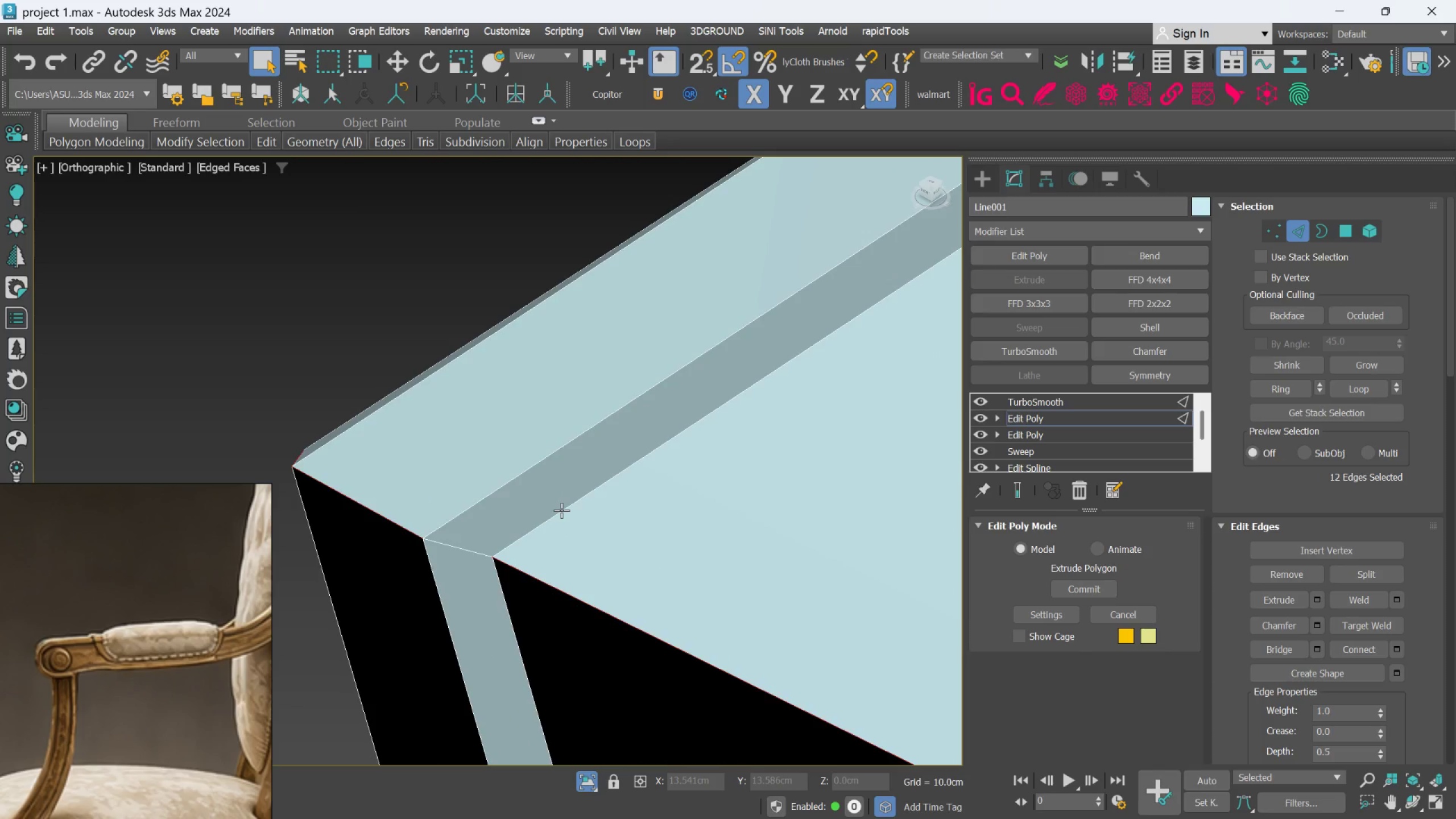 
triple_click([561, 510])
 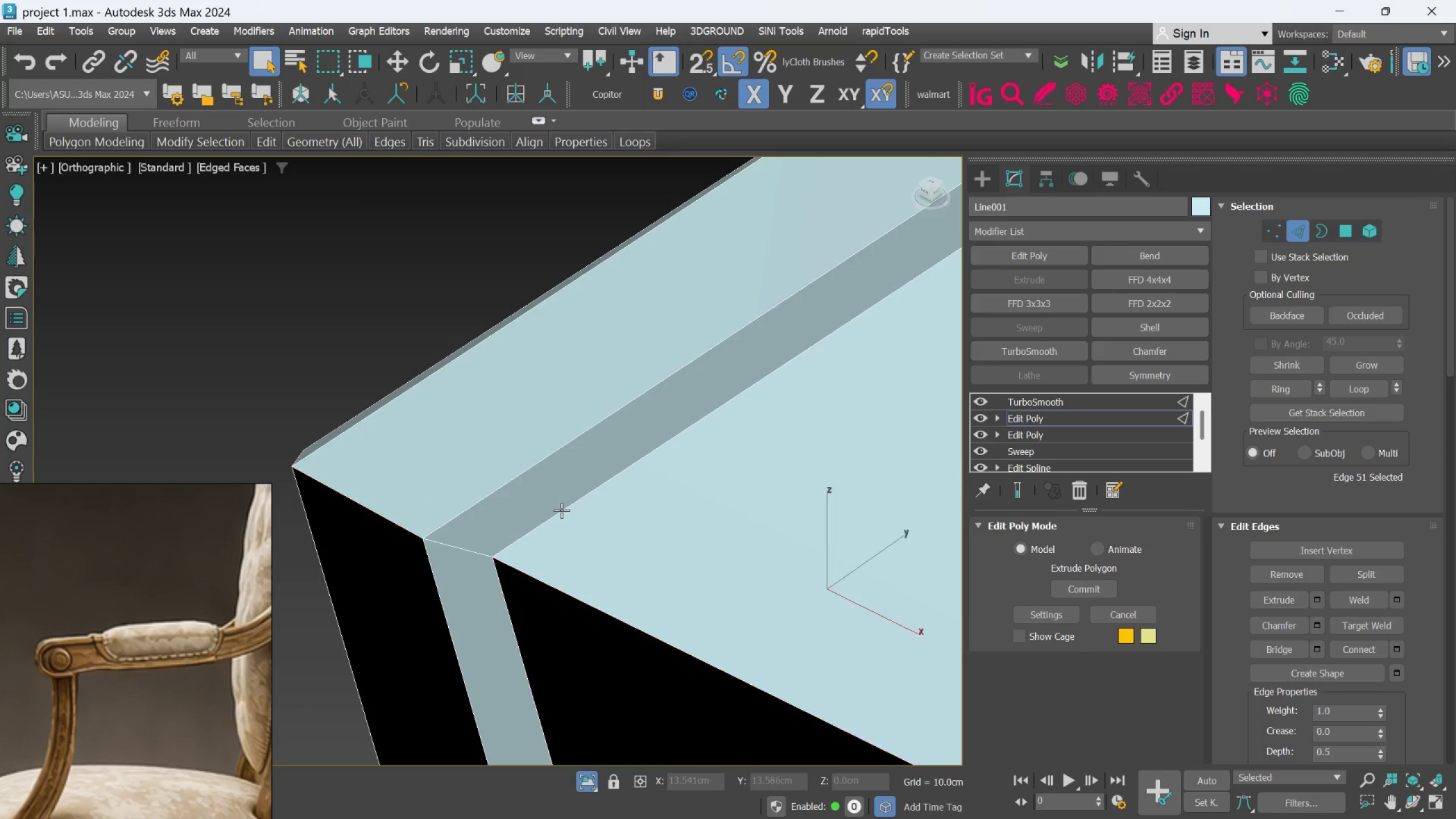 
triple_click([561, 510])
 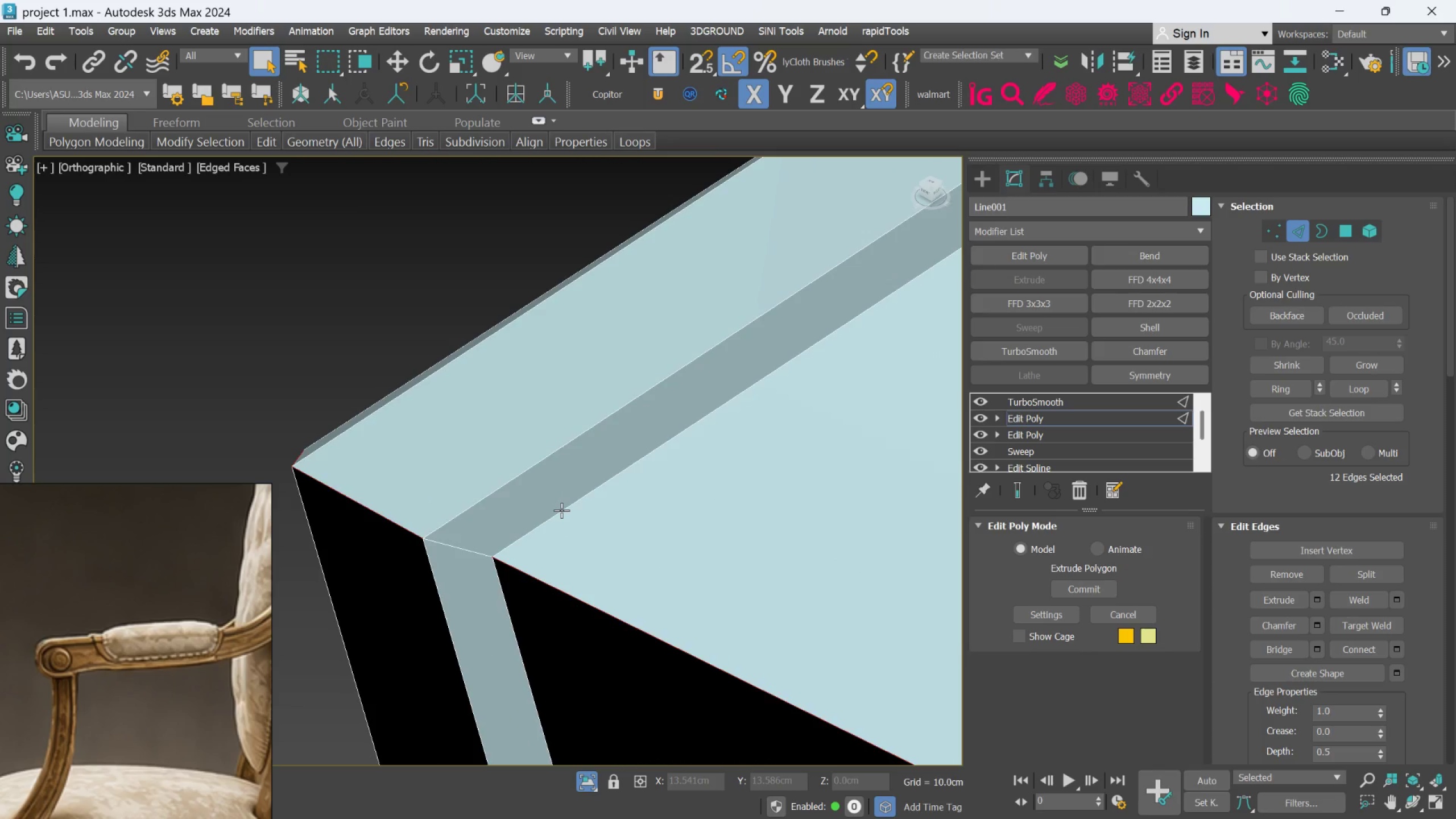 
scroll: coordinate [561, 511], scroll_direction: down, amount: 2.0
 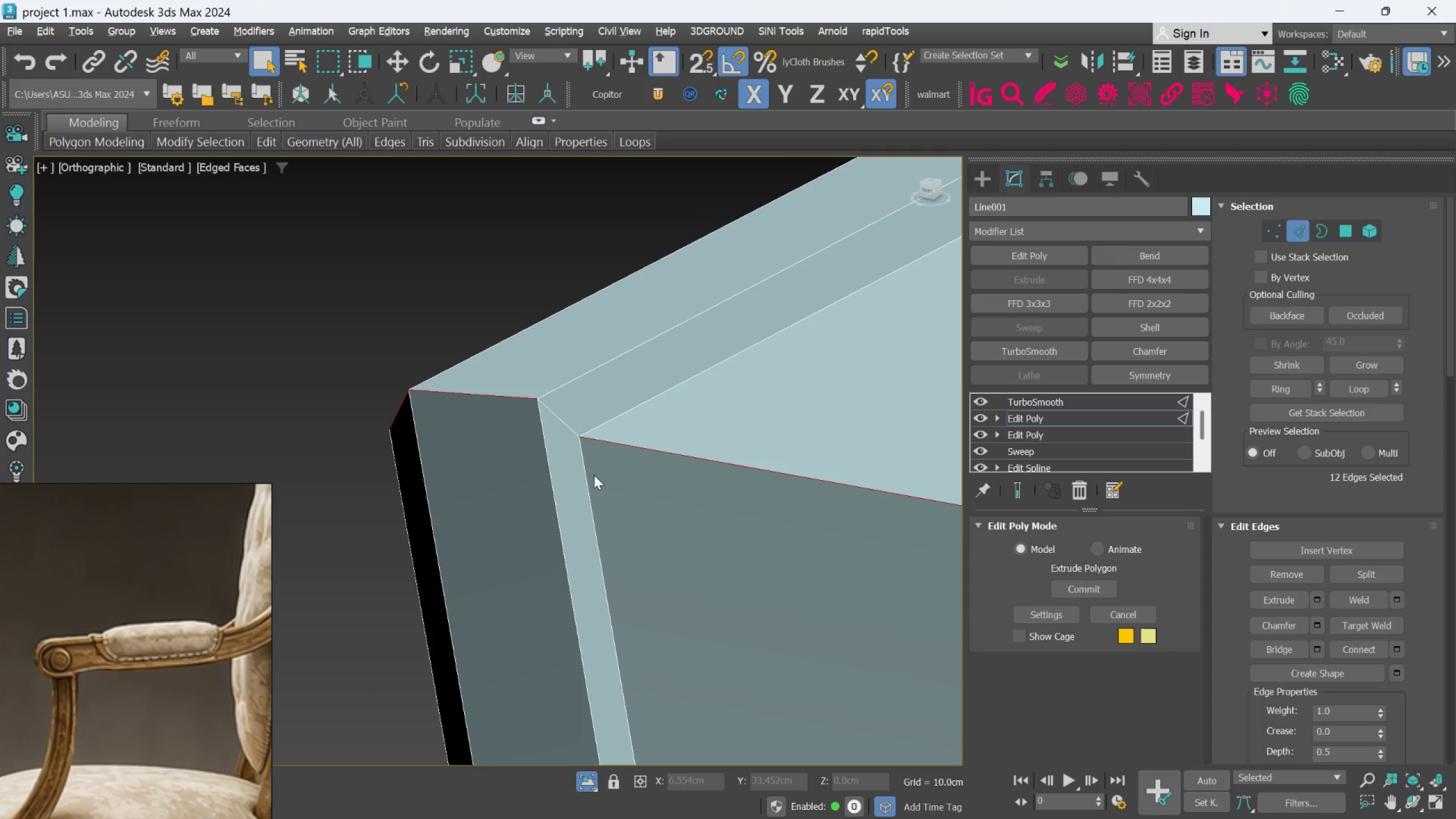 
hold_key(key=AltLeft, duration=0.98)
 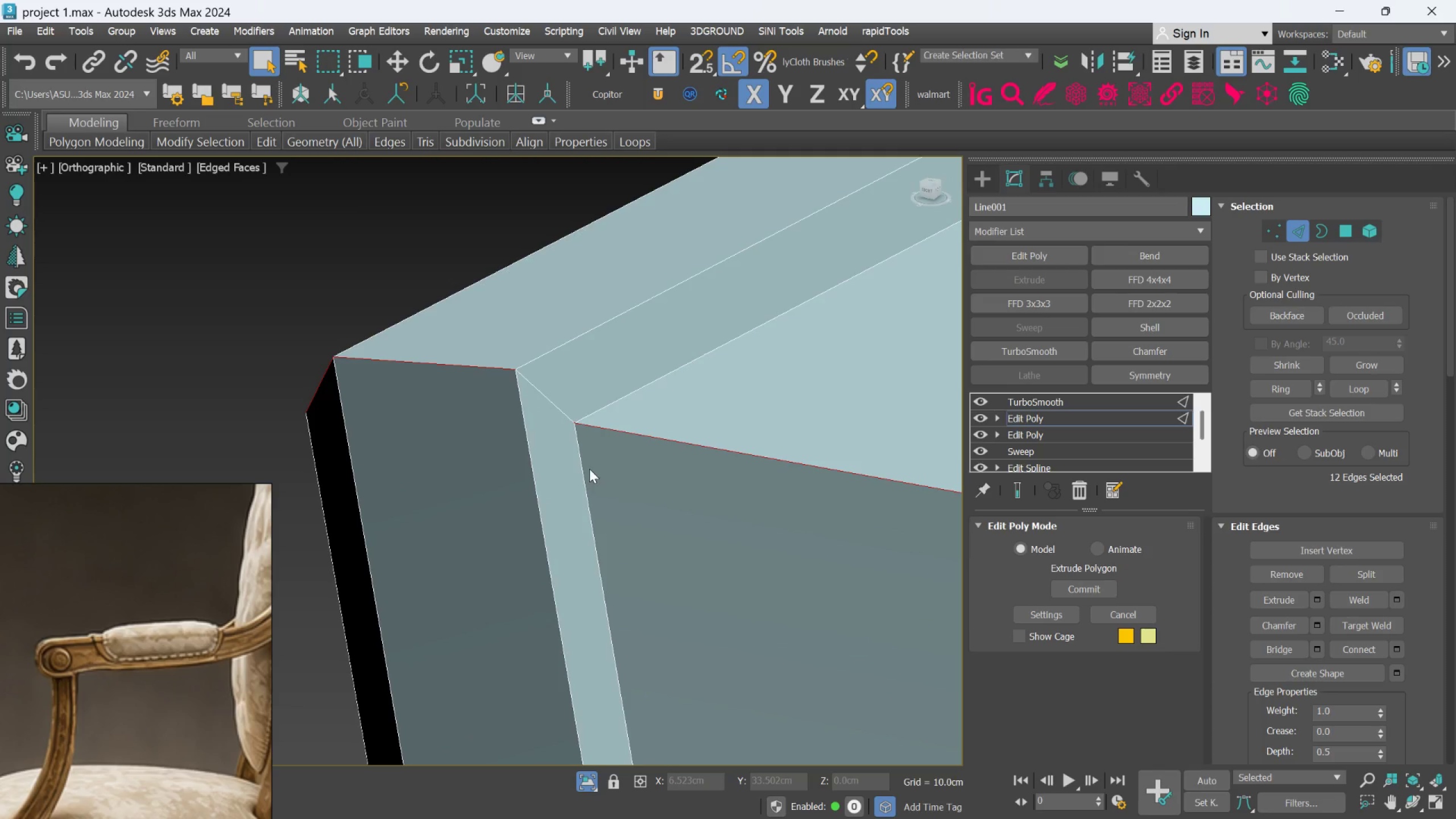 
scroll: coordinate [581, 465], scroll_direction: up, amount: 3.0
 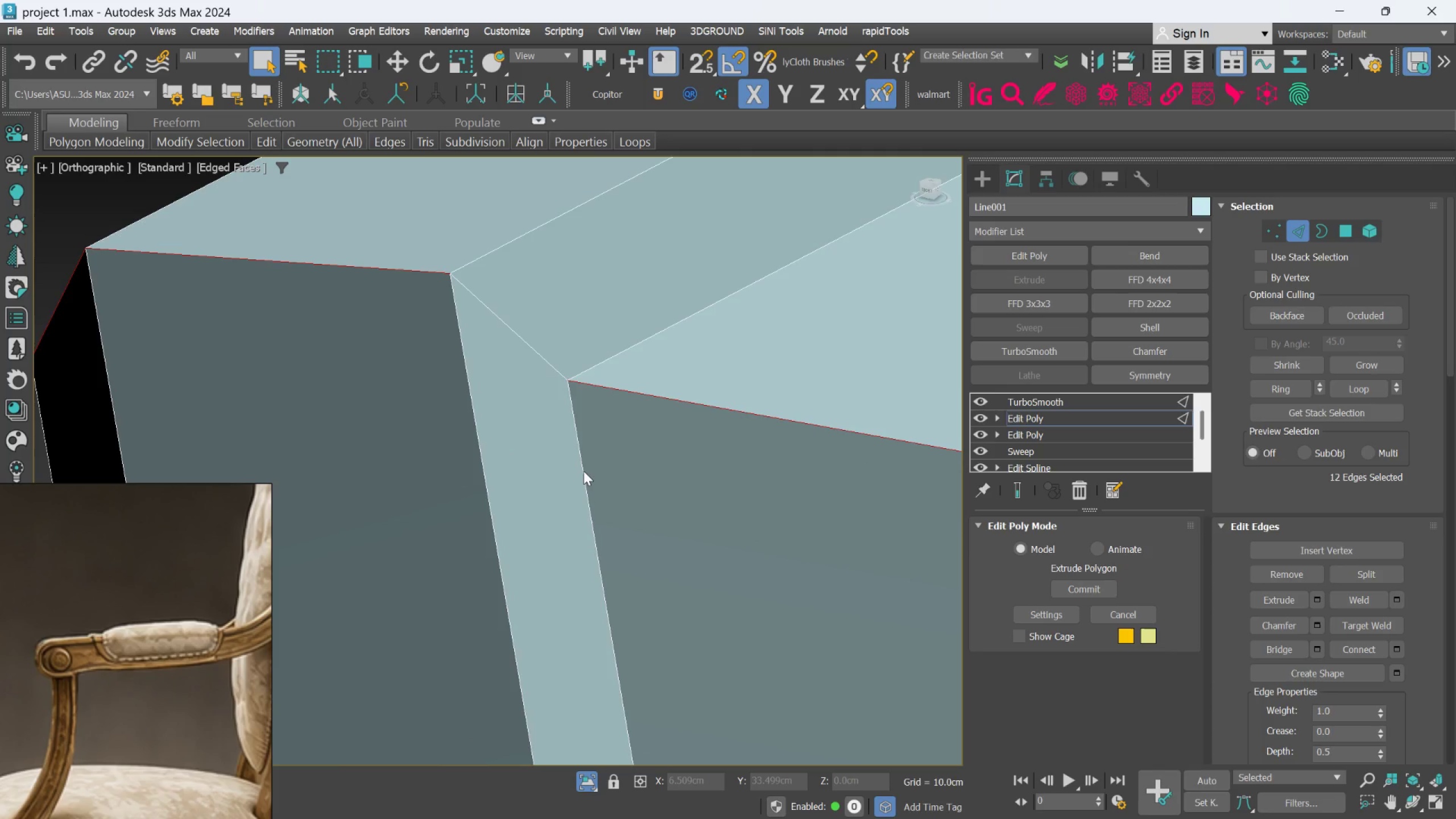 
double_click([584, 471])
 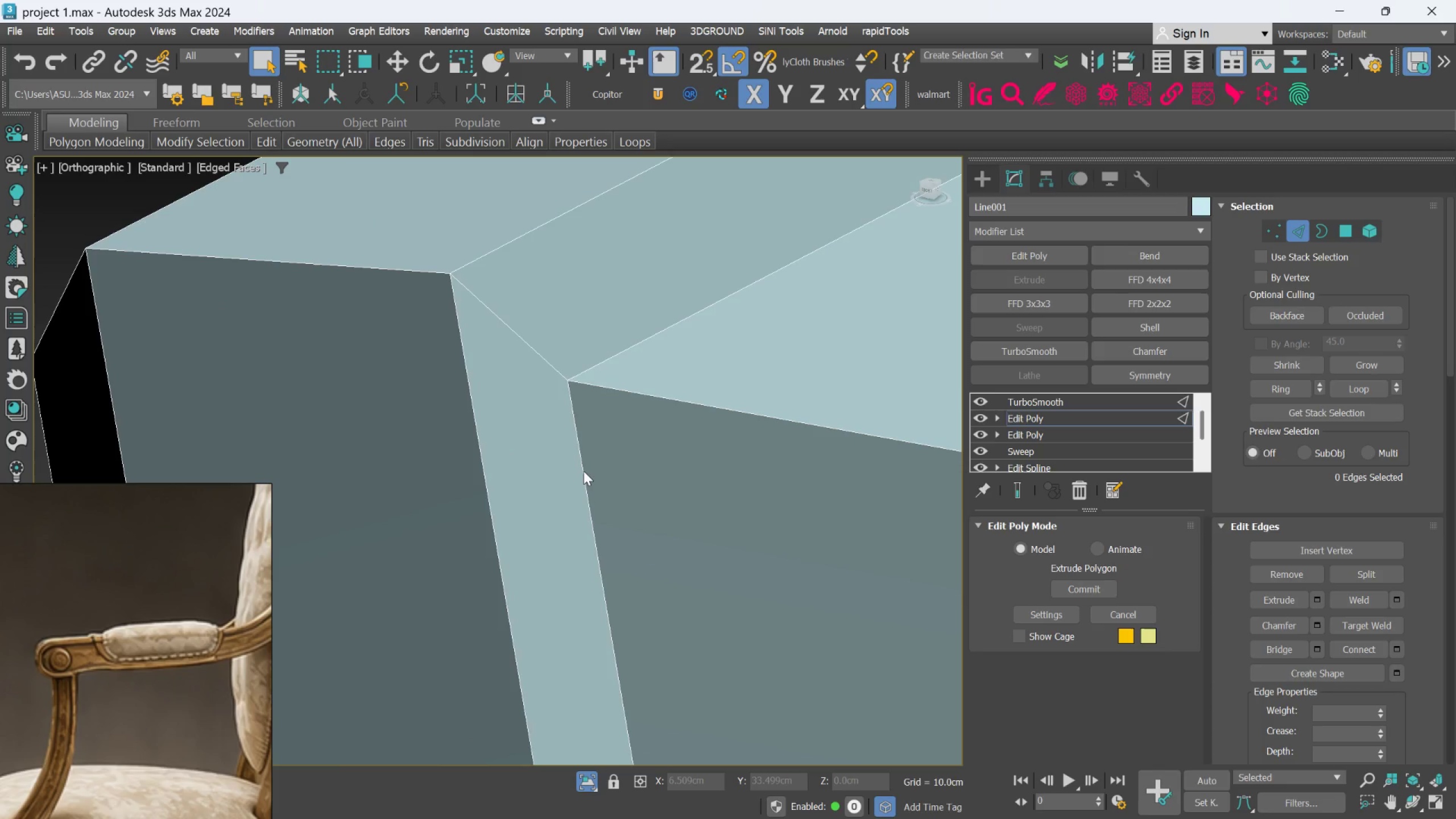 
triple_click([584, 471])
 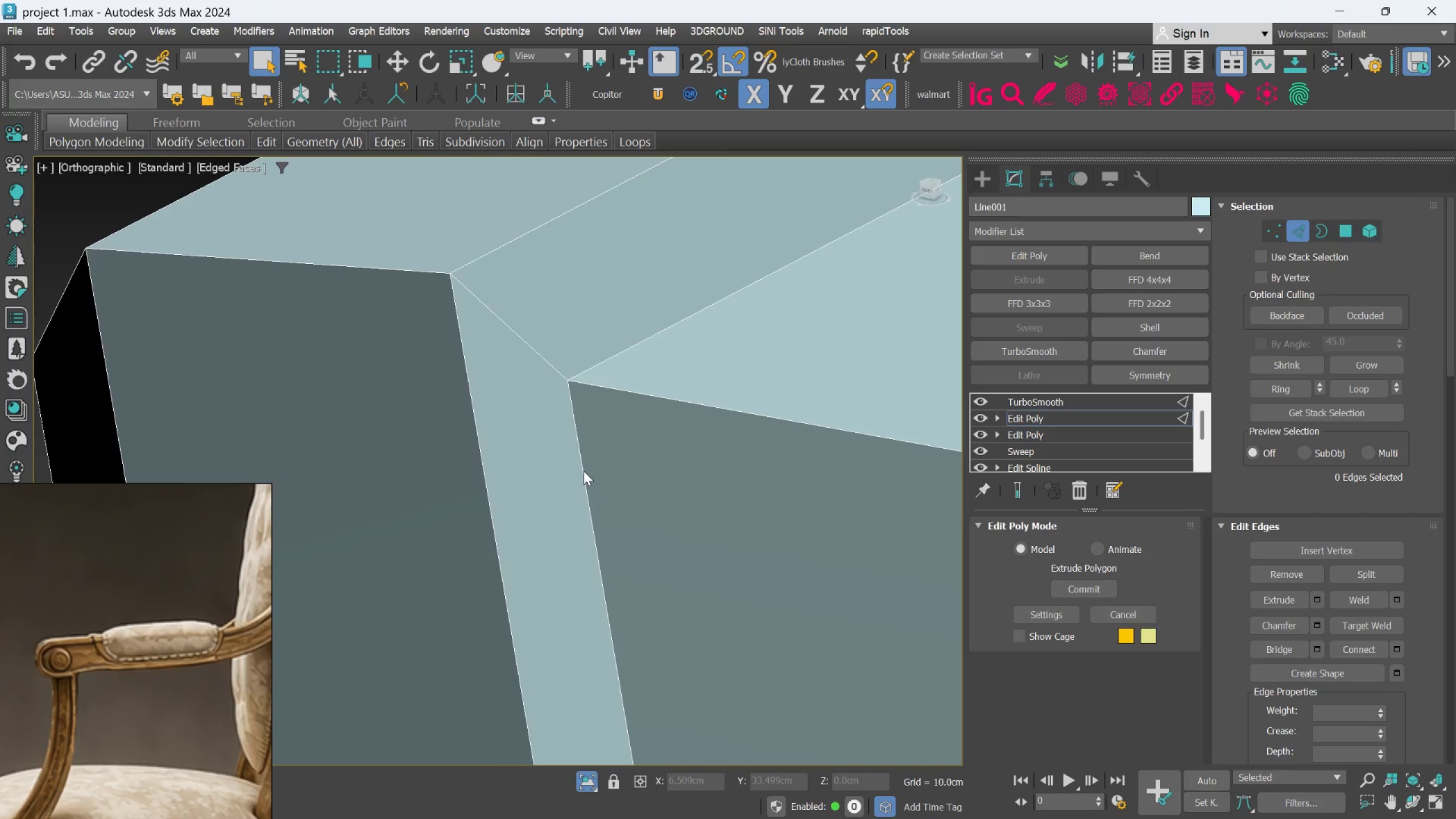 
triple_click([584, 471])
 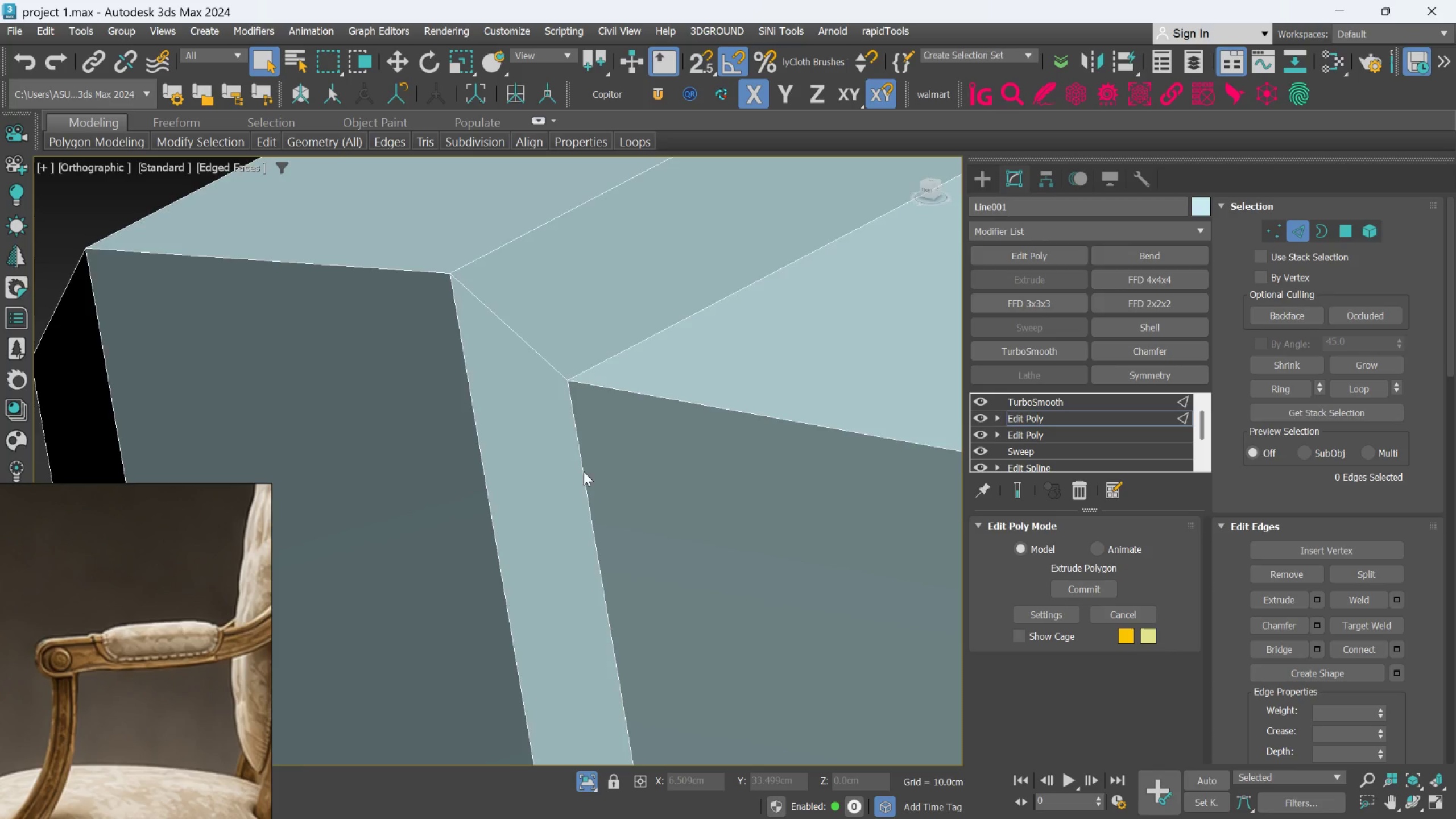 
scroll: coordinate [573, 485], scroll_direction: down, amount: 7.0
 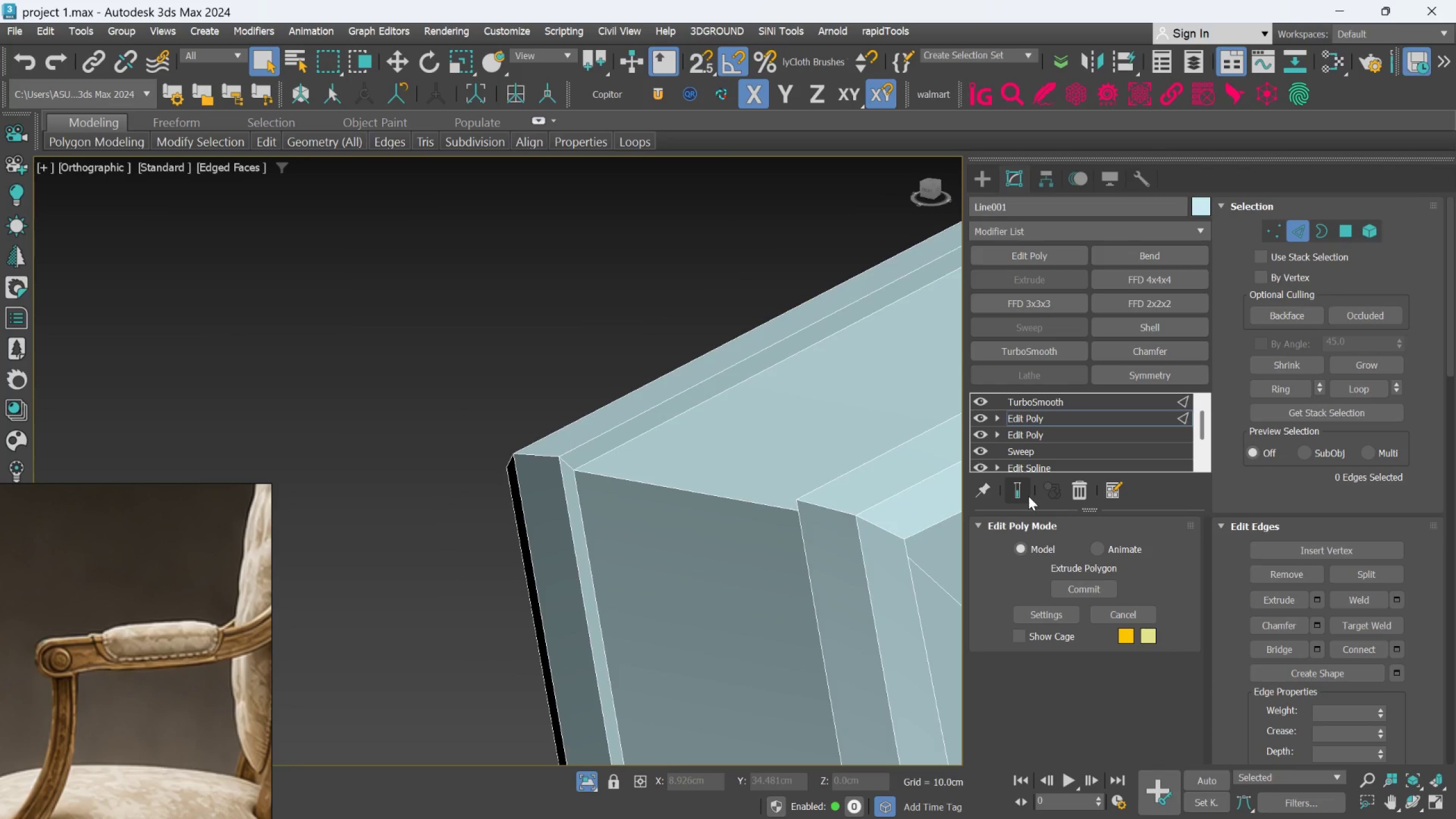 
left_click([1025, 495])
 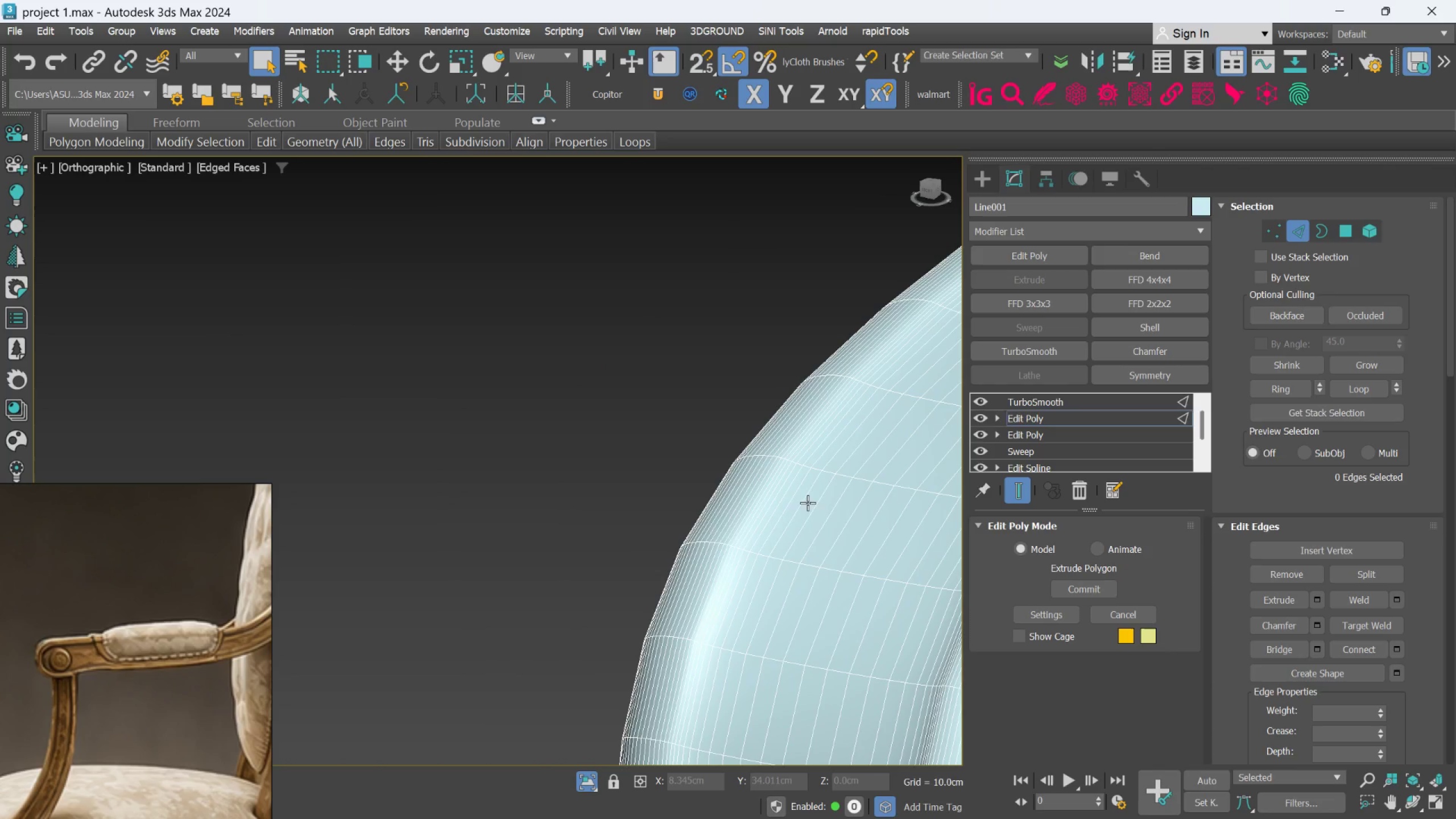 
scroll: coordinate [625, 531], scroll_direction: down, amount: 7.0
 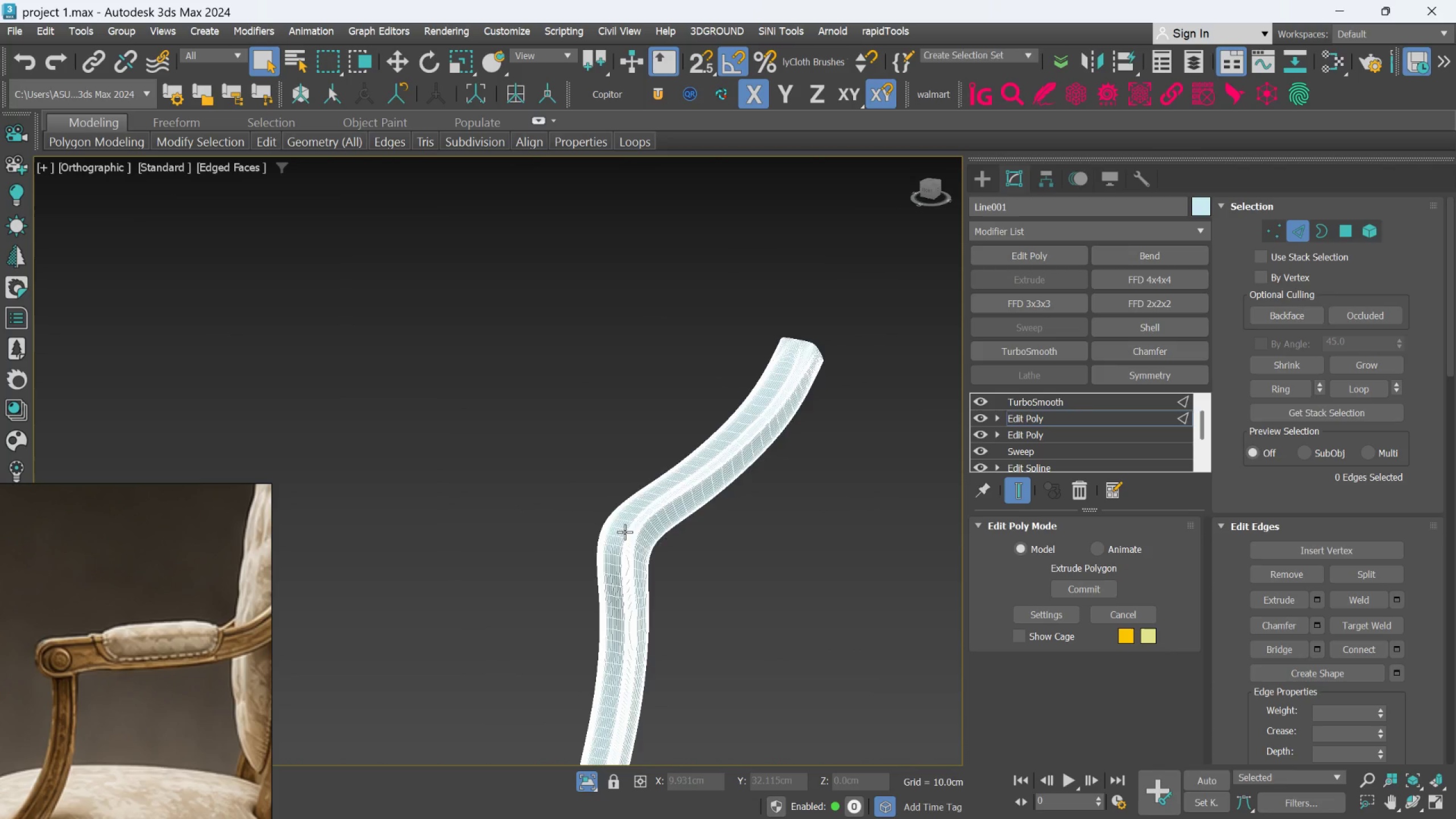 
hold_key(key=AltLeft, duration=0.45)
 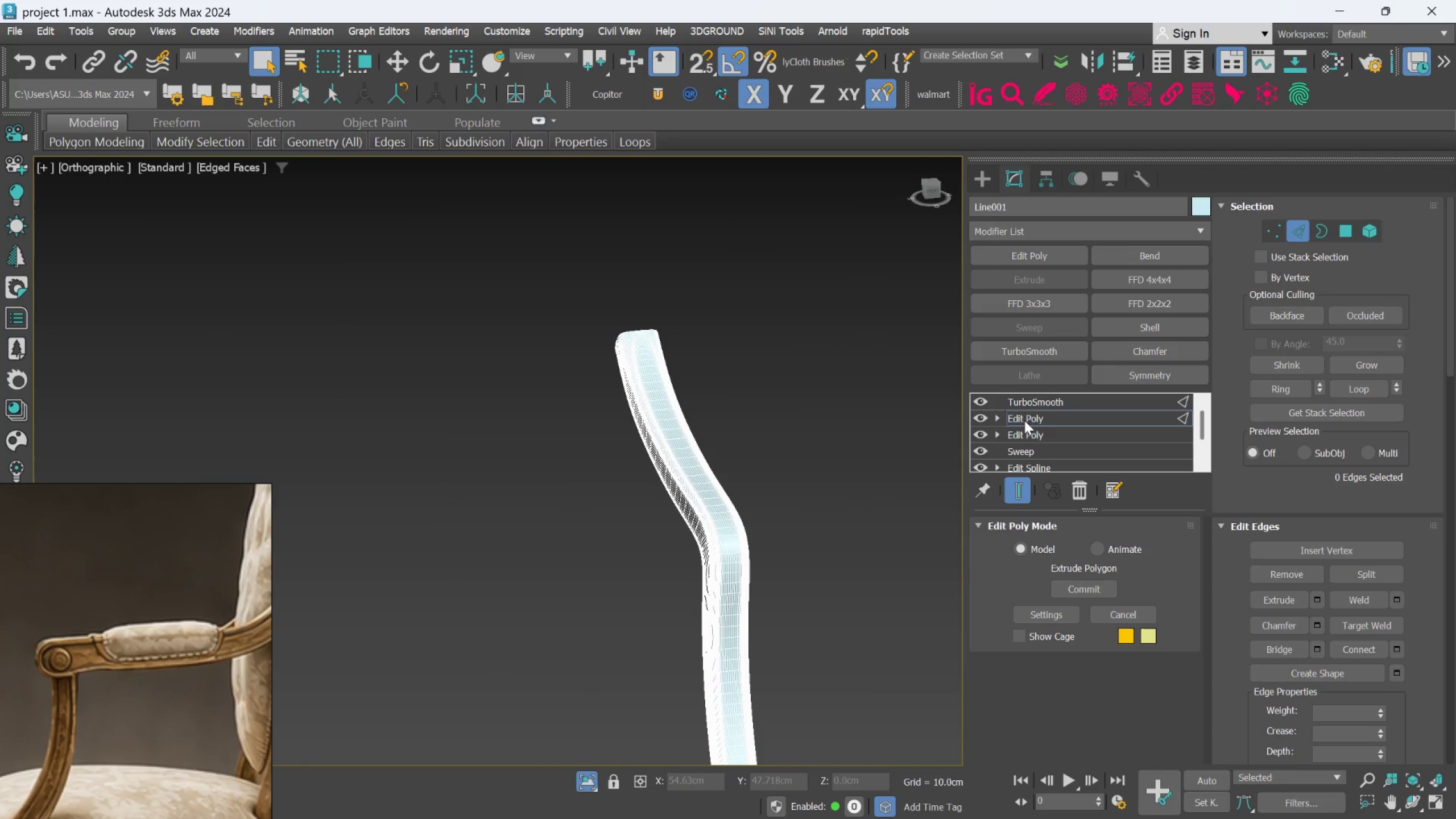 
left_click([1046, 396])
 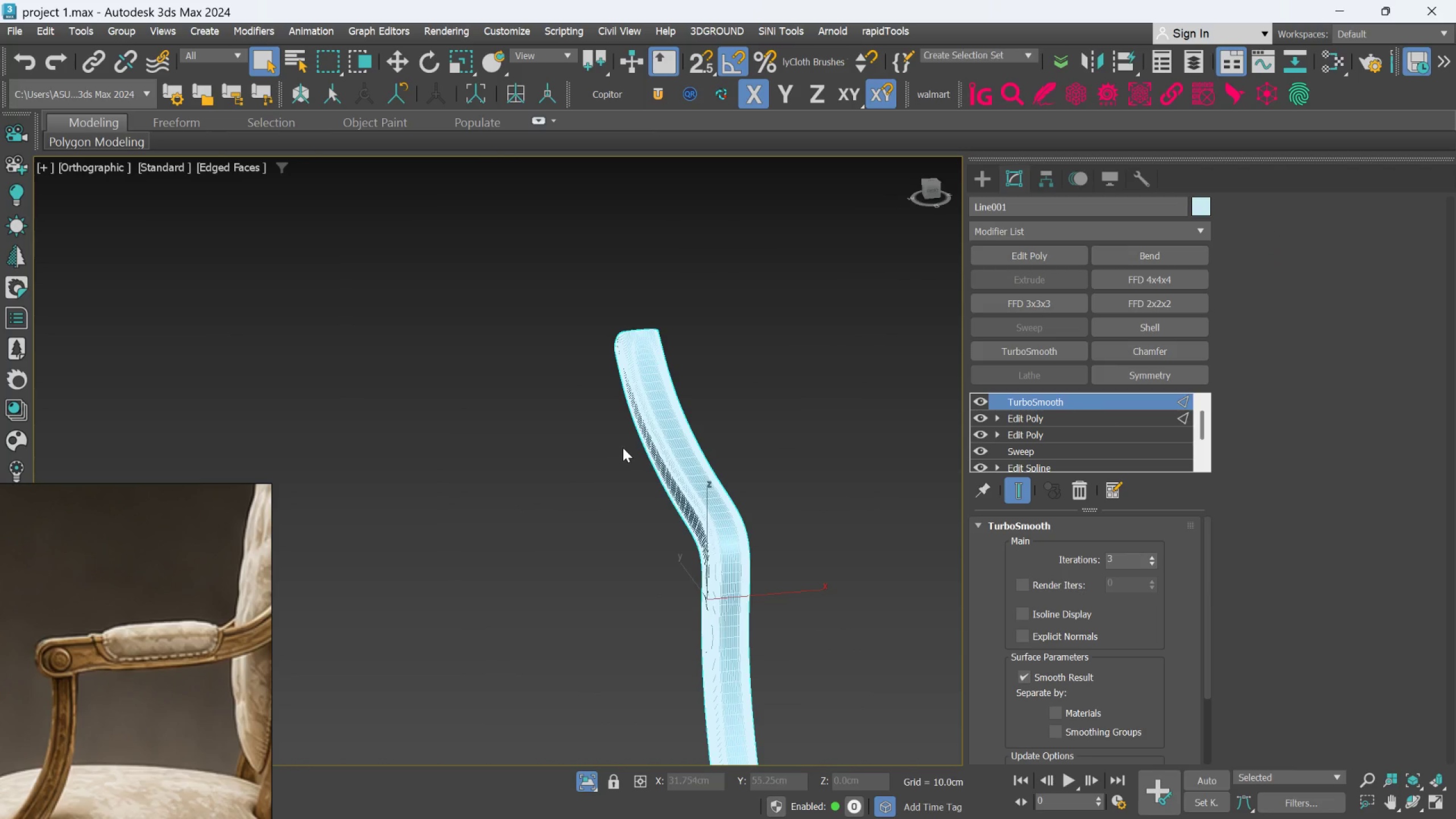 
key(F3)
 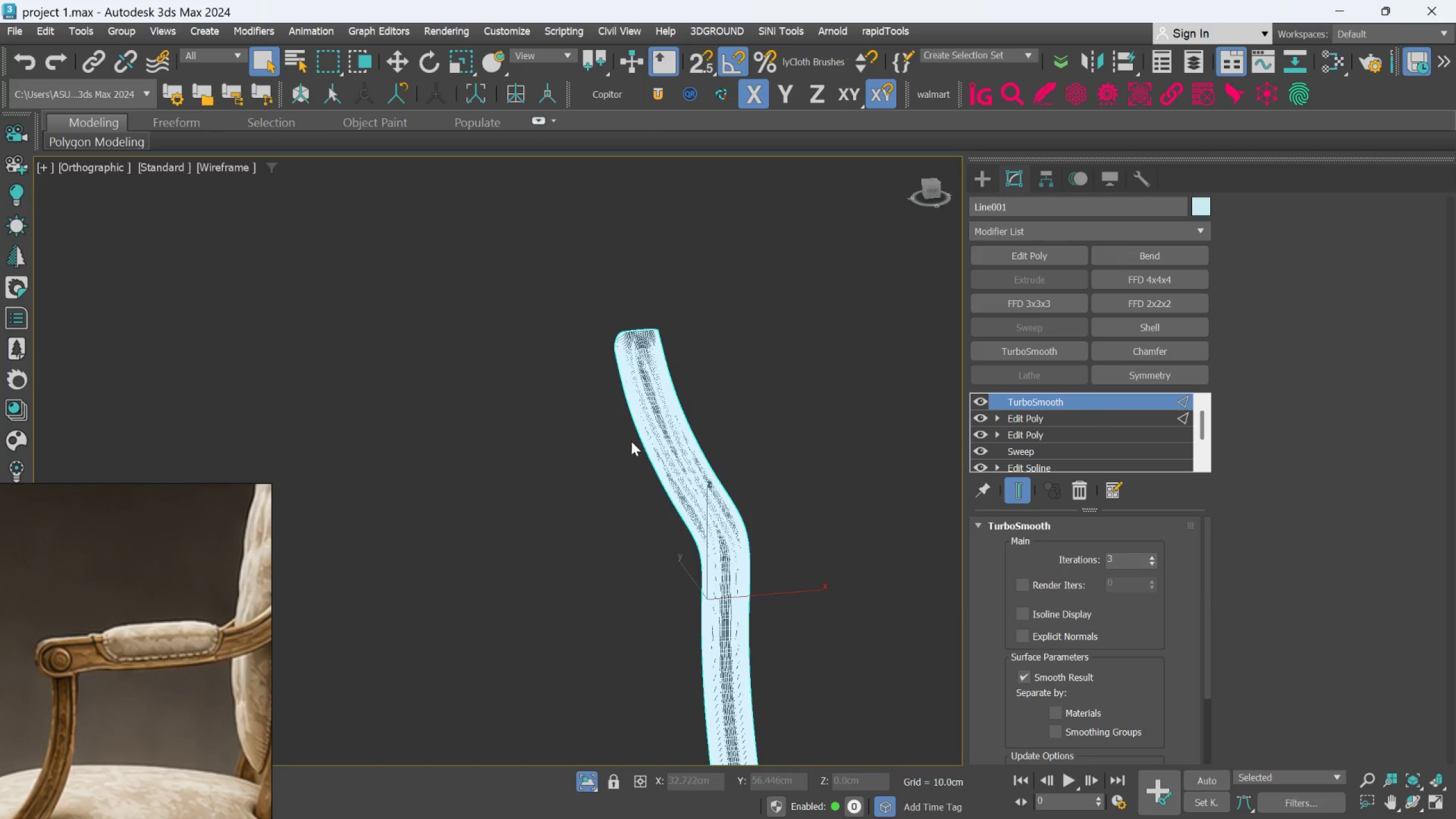 
key(F3)
 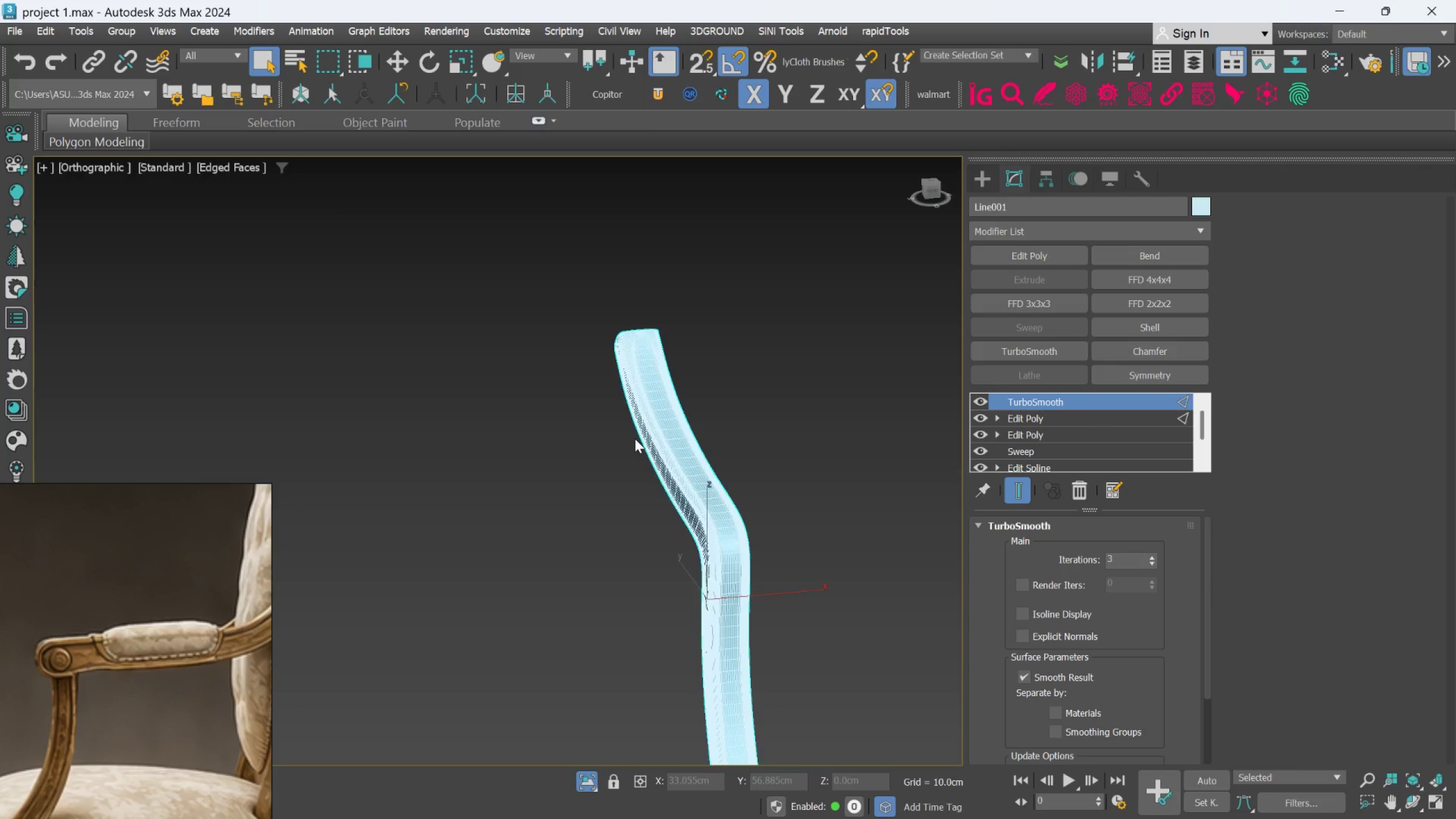 
key(F4)
 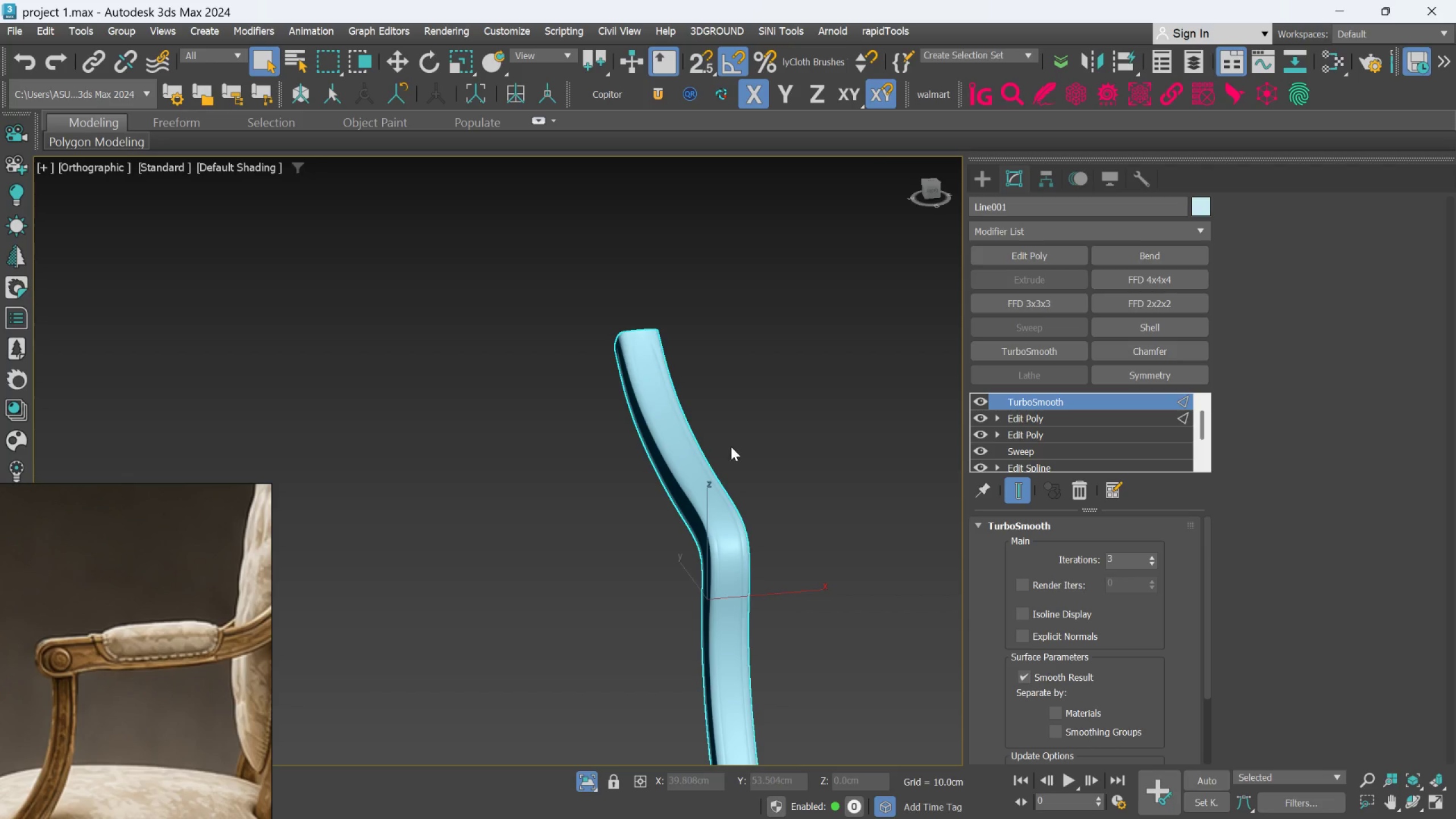 
scroll: coordinate [732, 447], scroll_direction: down, amount: 2.0
 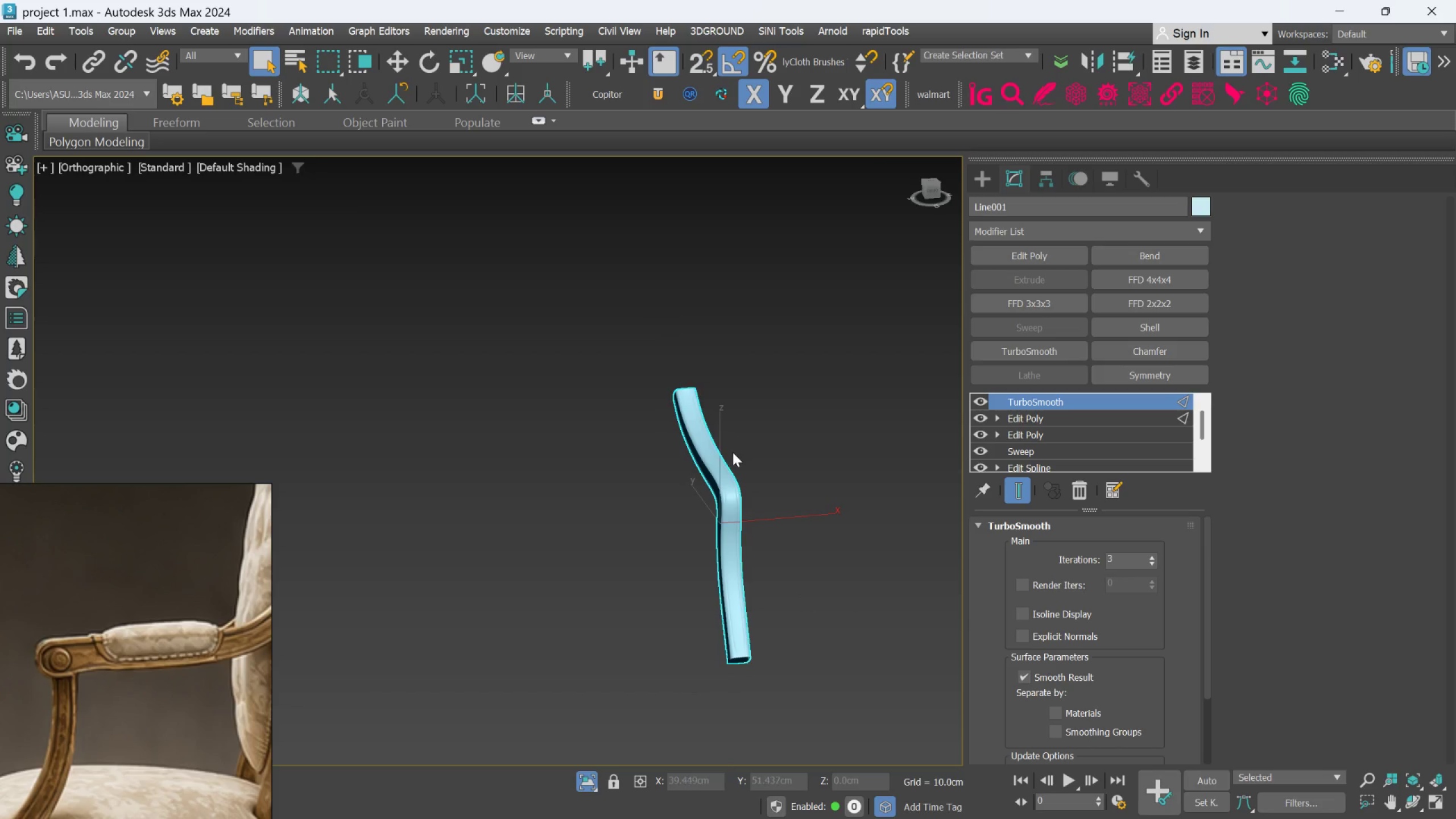 
hold_key(key=AltLeft, duration=0.45)
 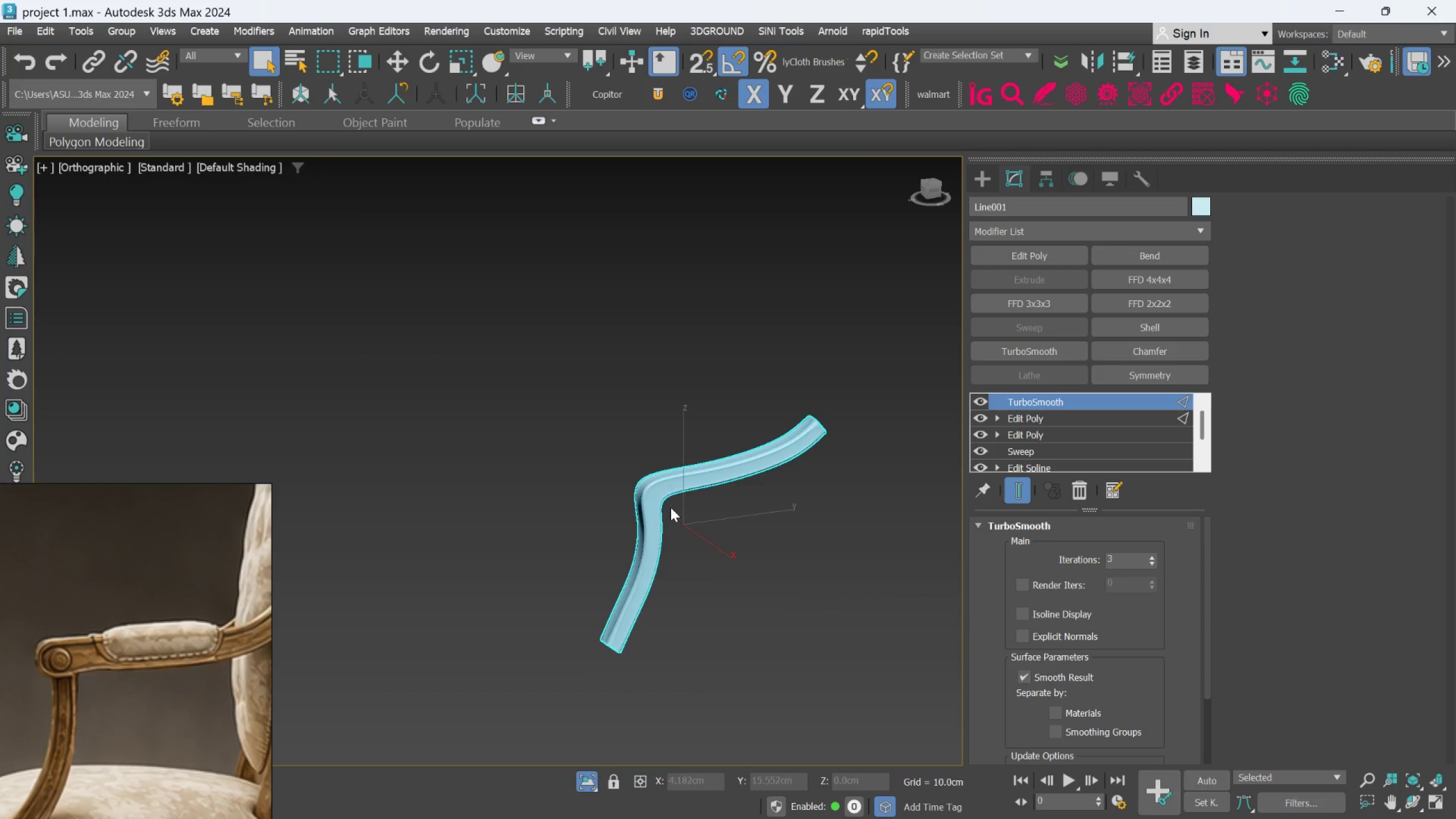 
scroll: coordinate [671, 507], scroll_direction: up, amount: 2.0
 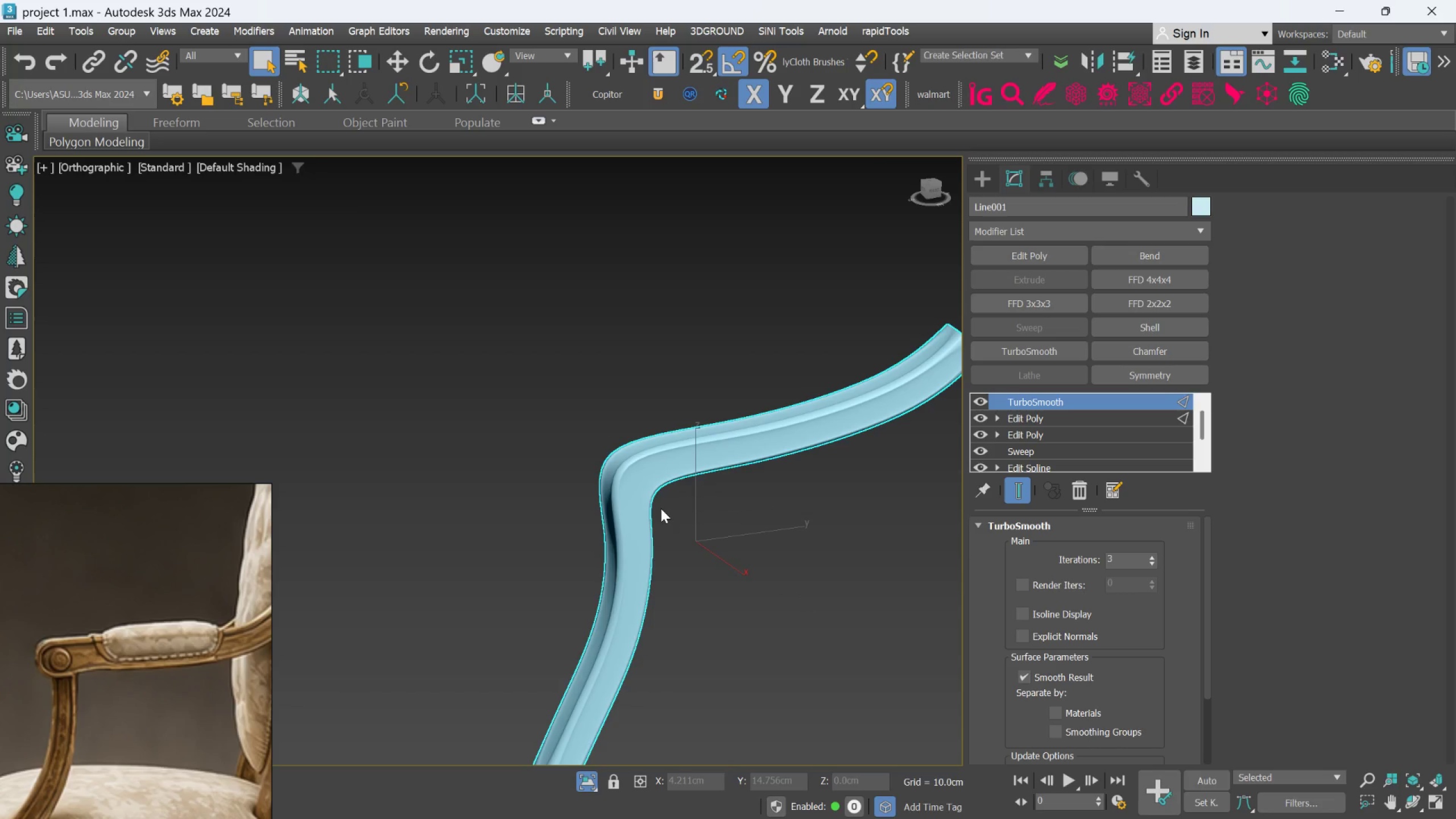 
hold_key(key=AltLeft, duration=0.5)
 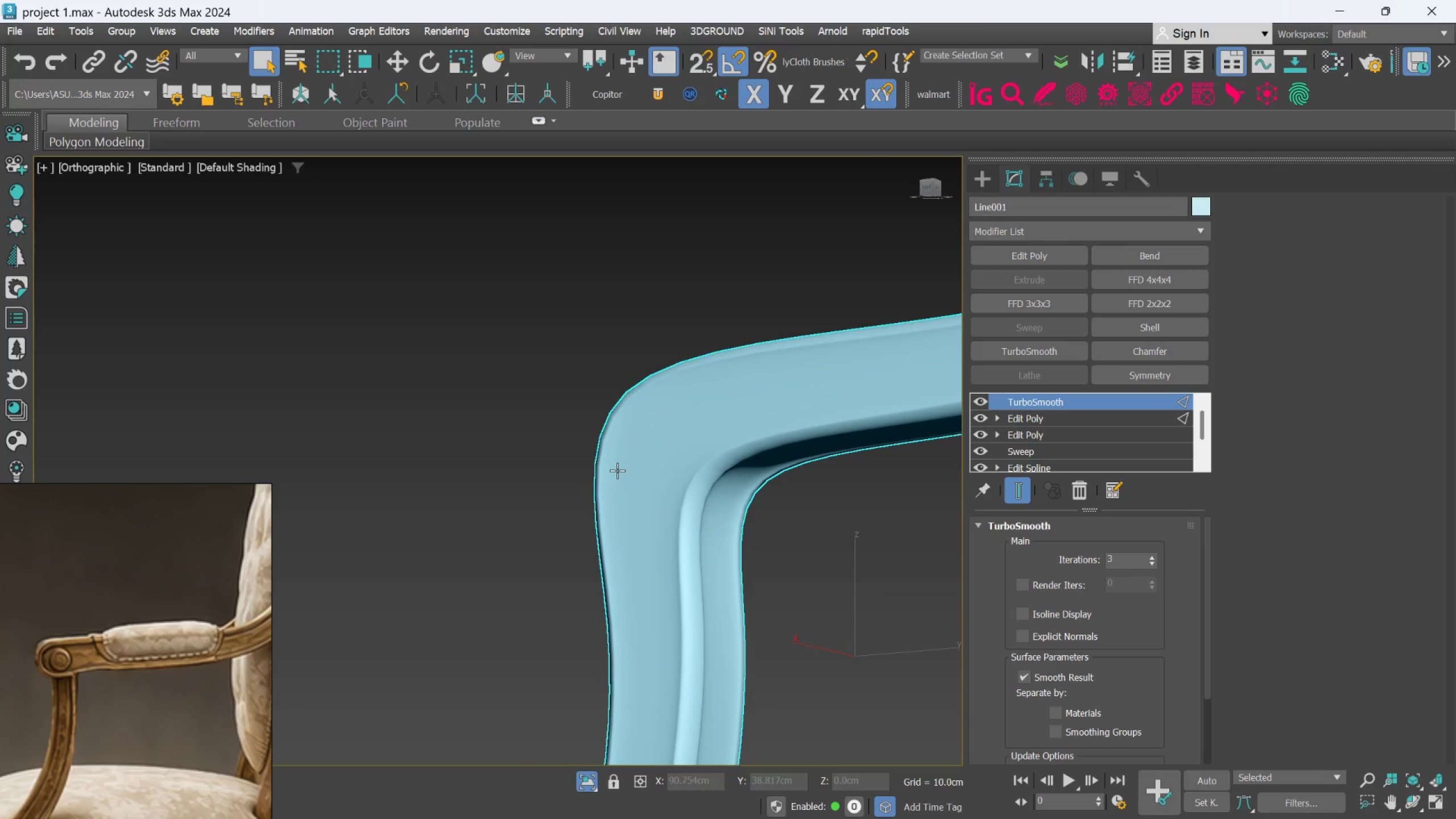 
hold_key(key=AltLeft, duration=1.5)
scroll: coordinate [617, 470], scroll_direction: up, amount: 2.0
 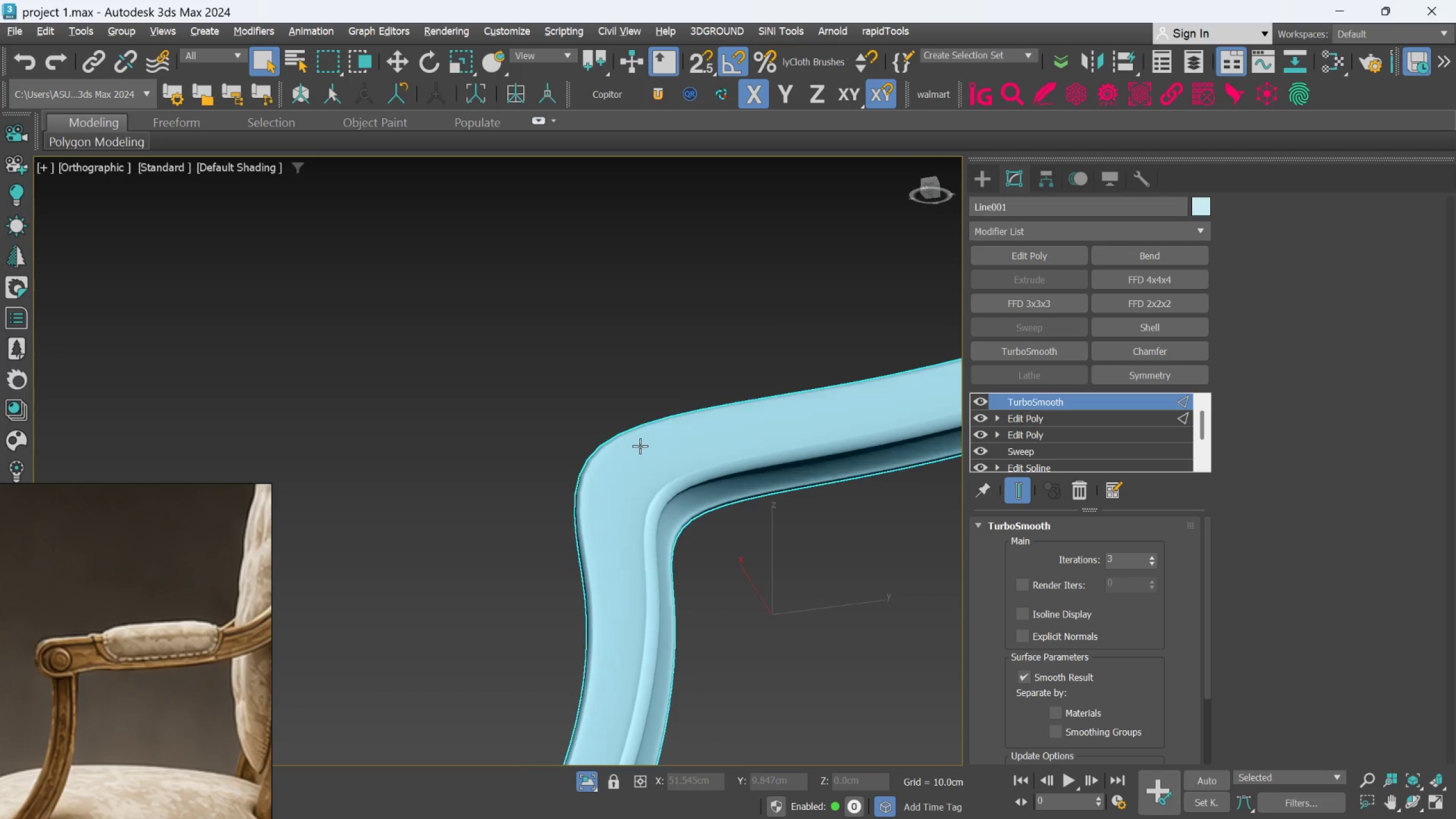 
hold_key(key=AltLeft, duration=1.05)
 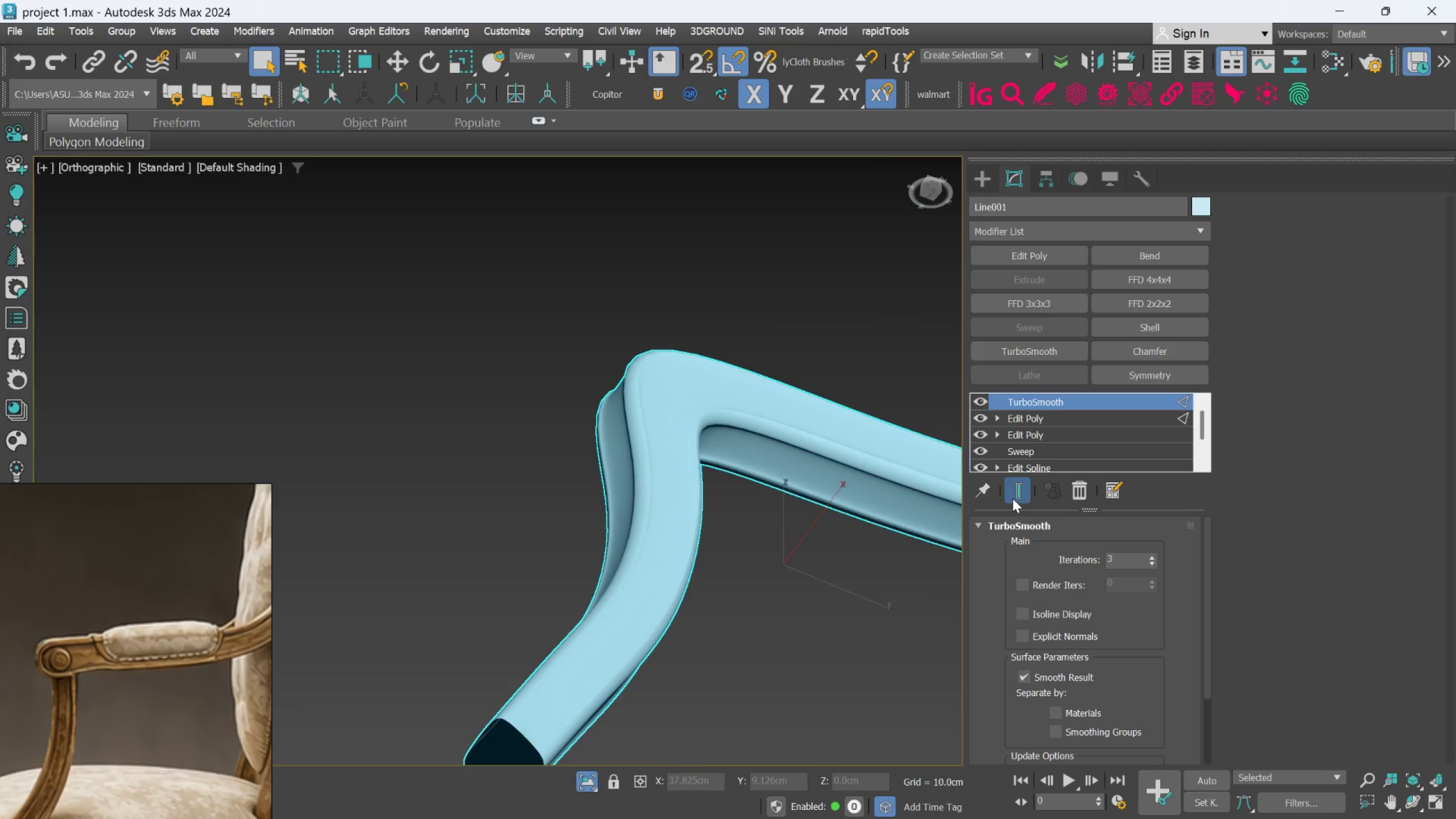 
left_click([1015, 498])
 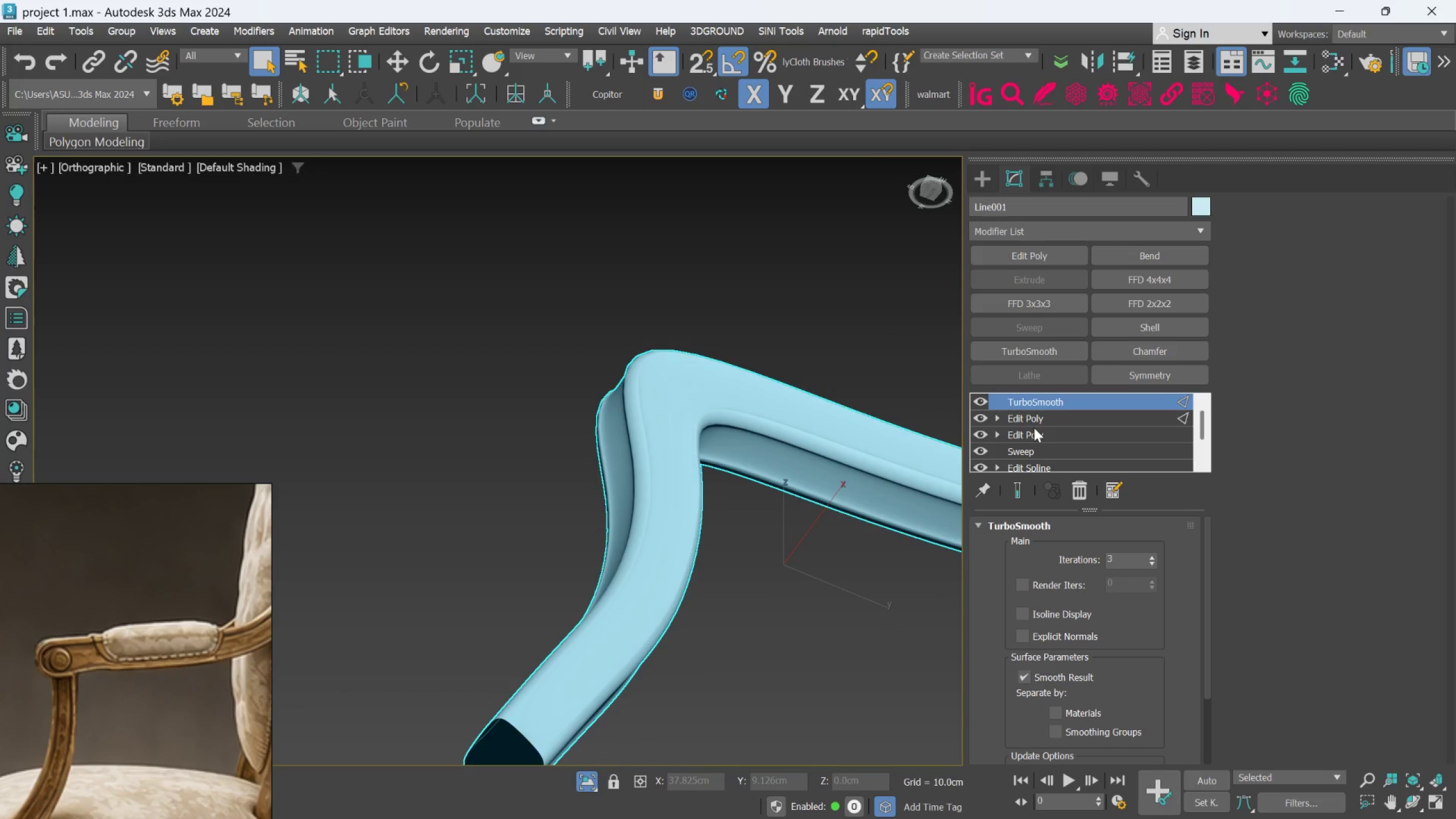 
left_click([1035, 416])
 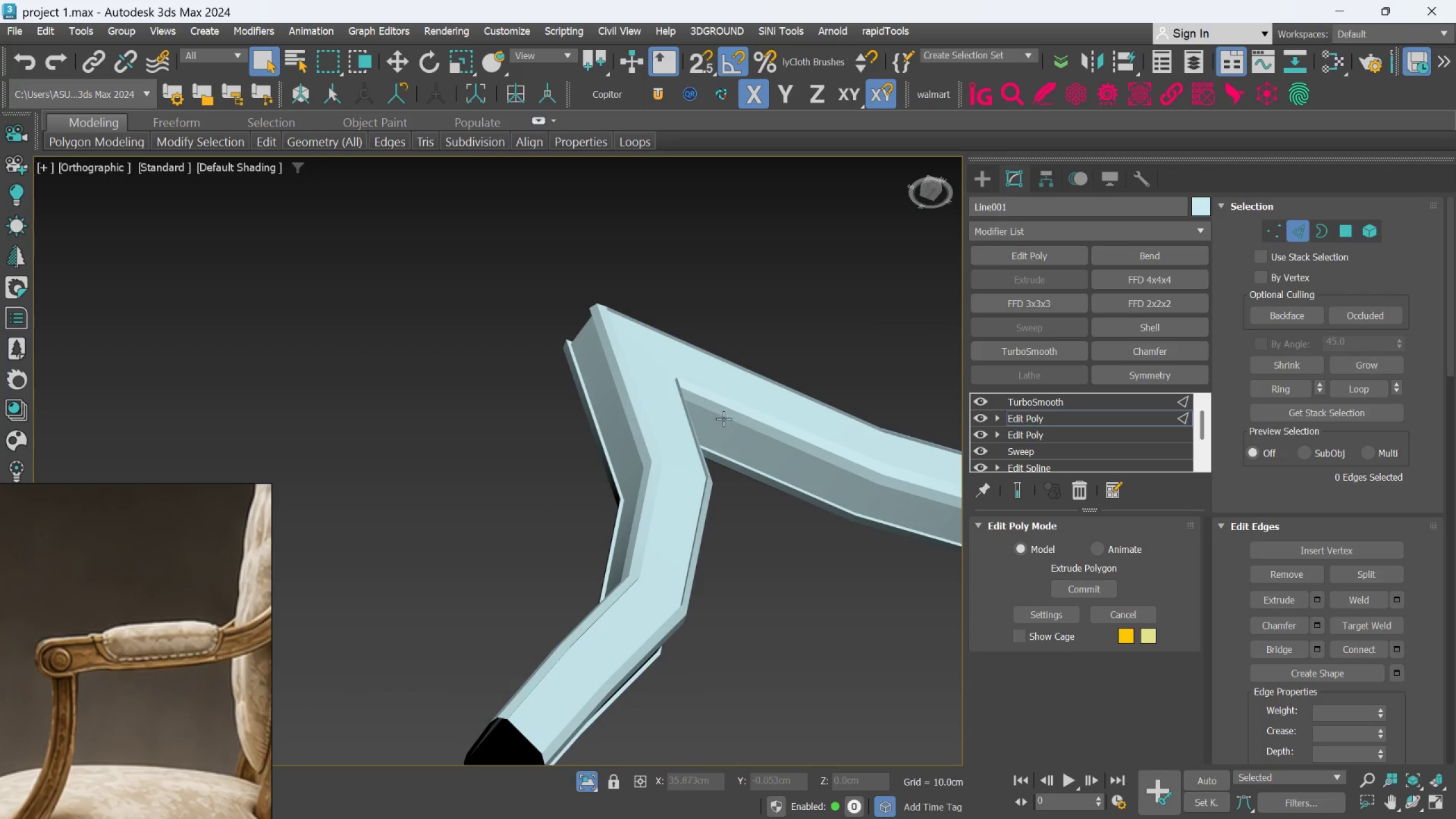 
scroll: coordinate [630, 363], scroll_direction: up, amount: 1.0
 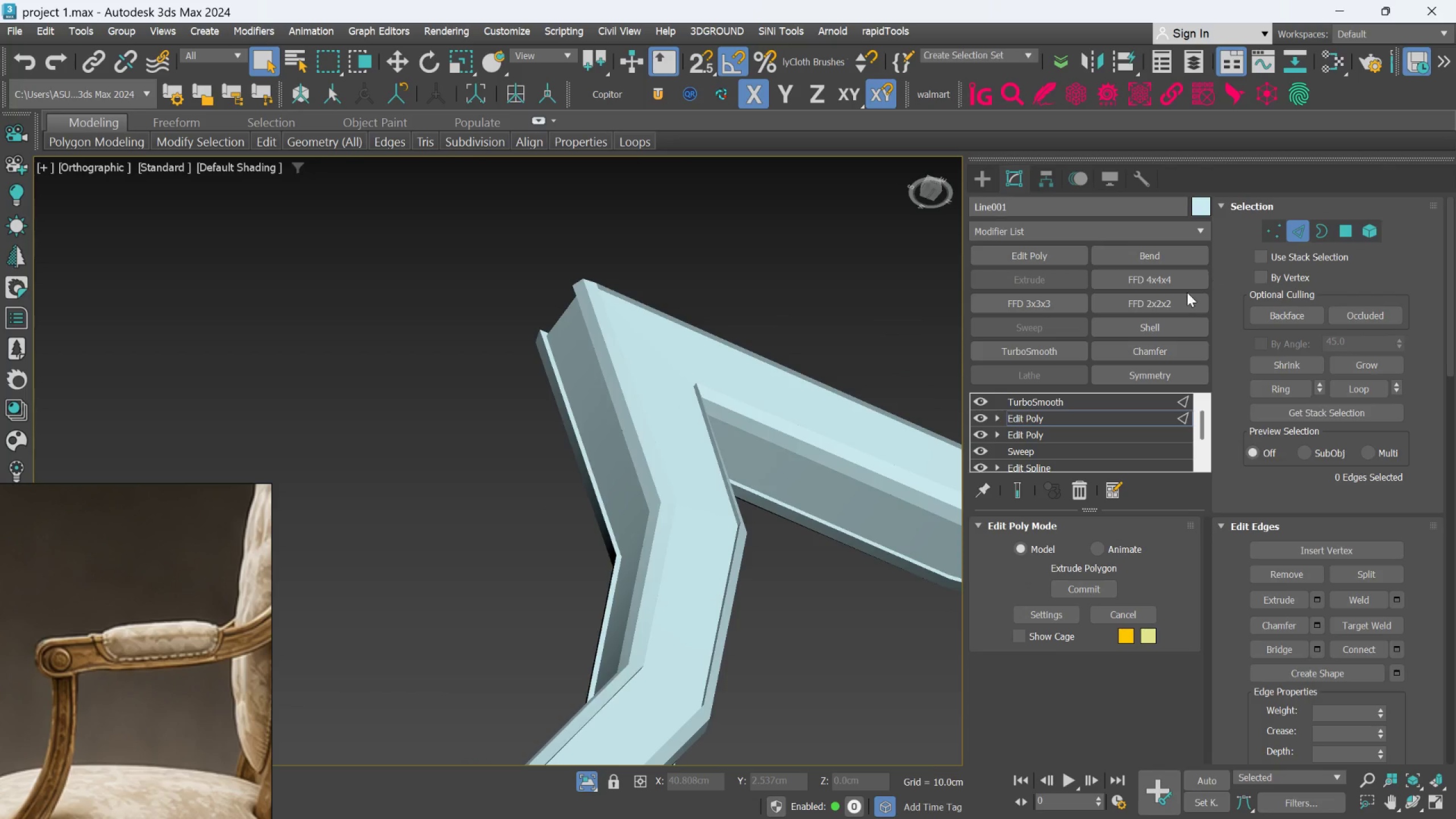 
key(Alt+AltLeft)
 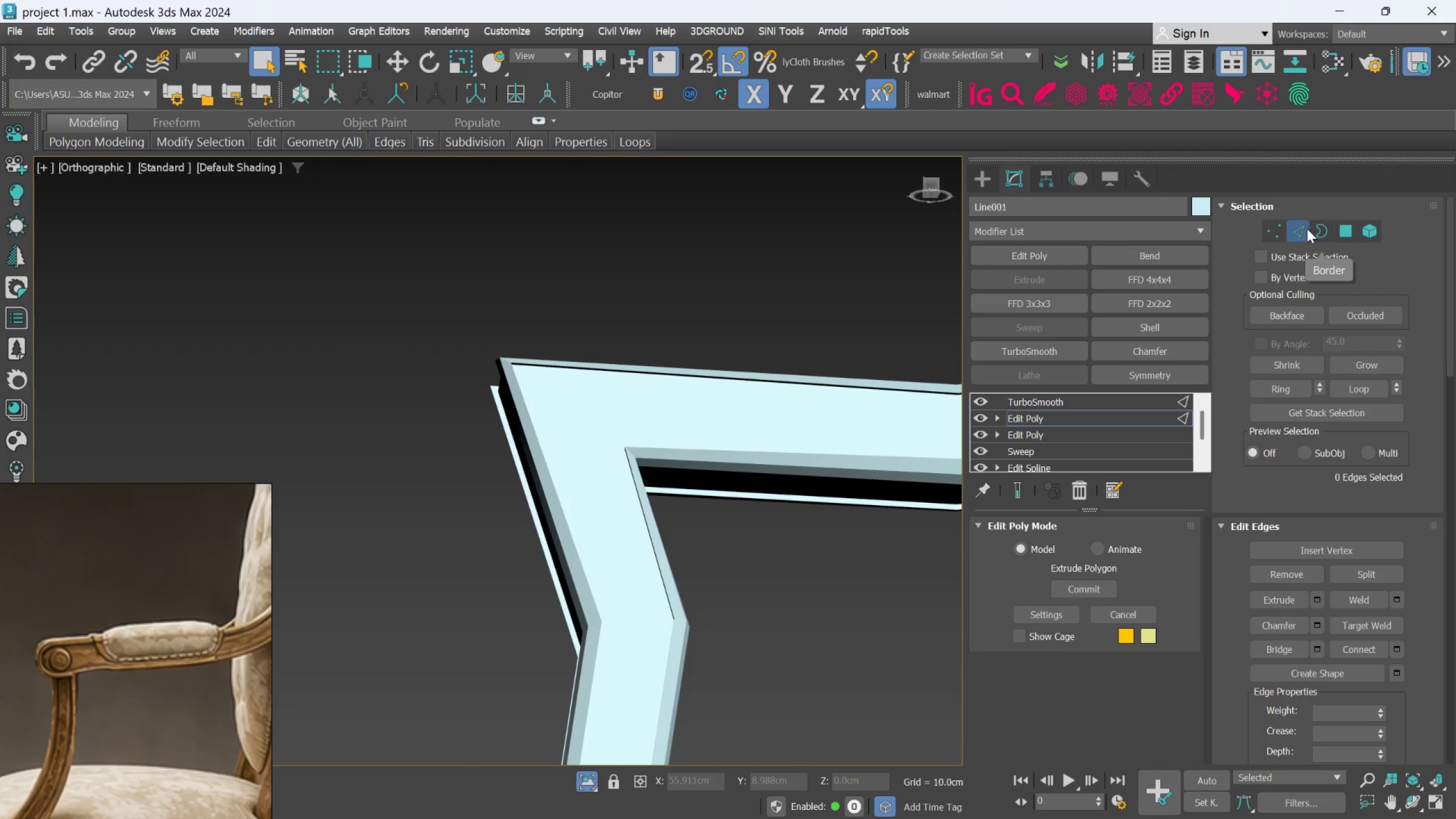 
left_click([1306, 229])
 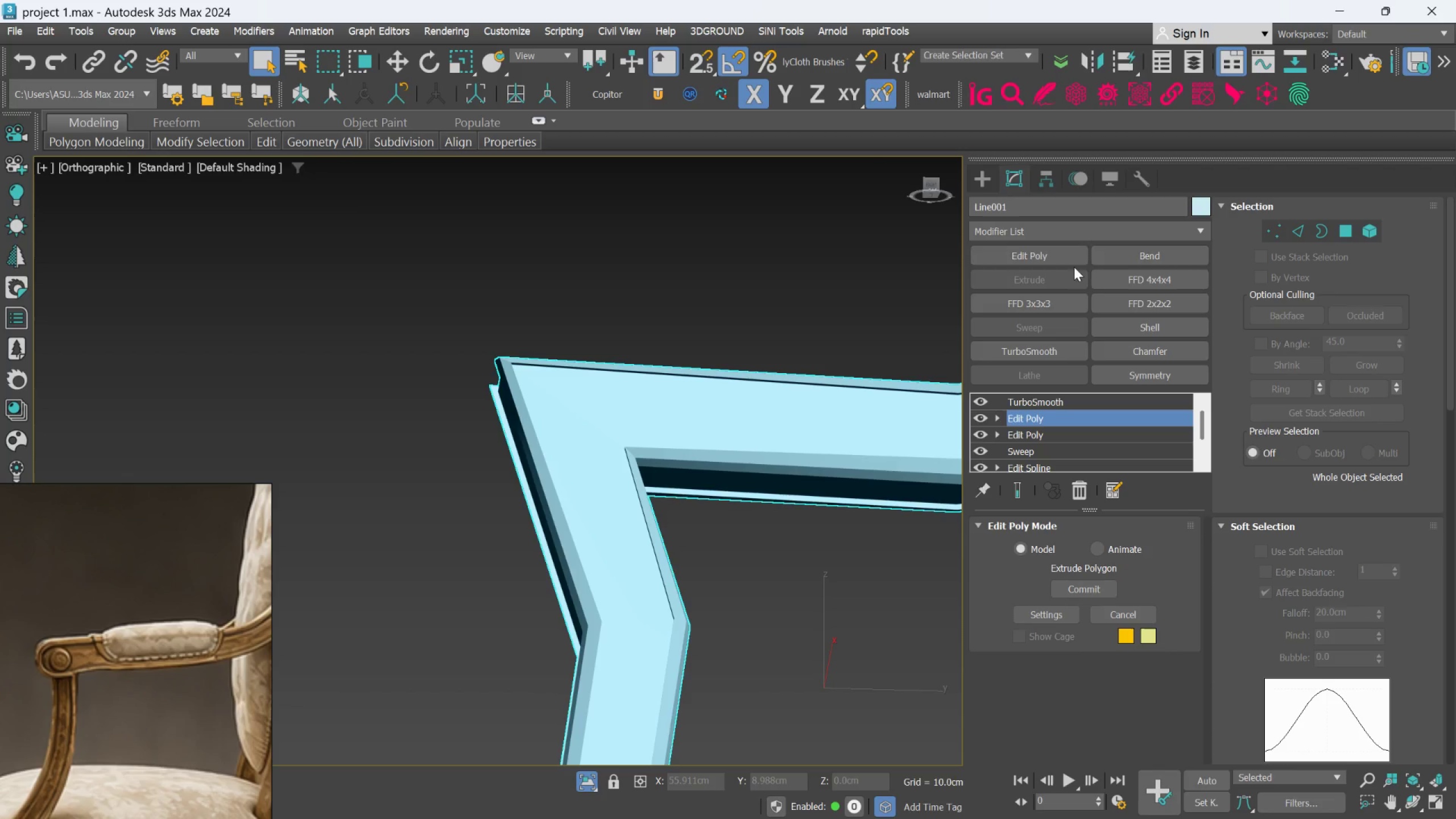 
left_click([1064, 259])
 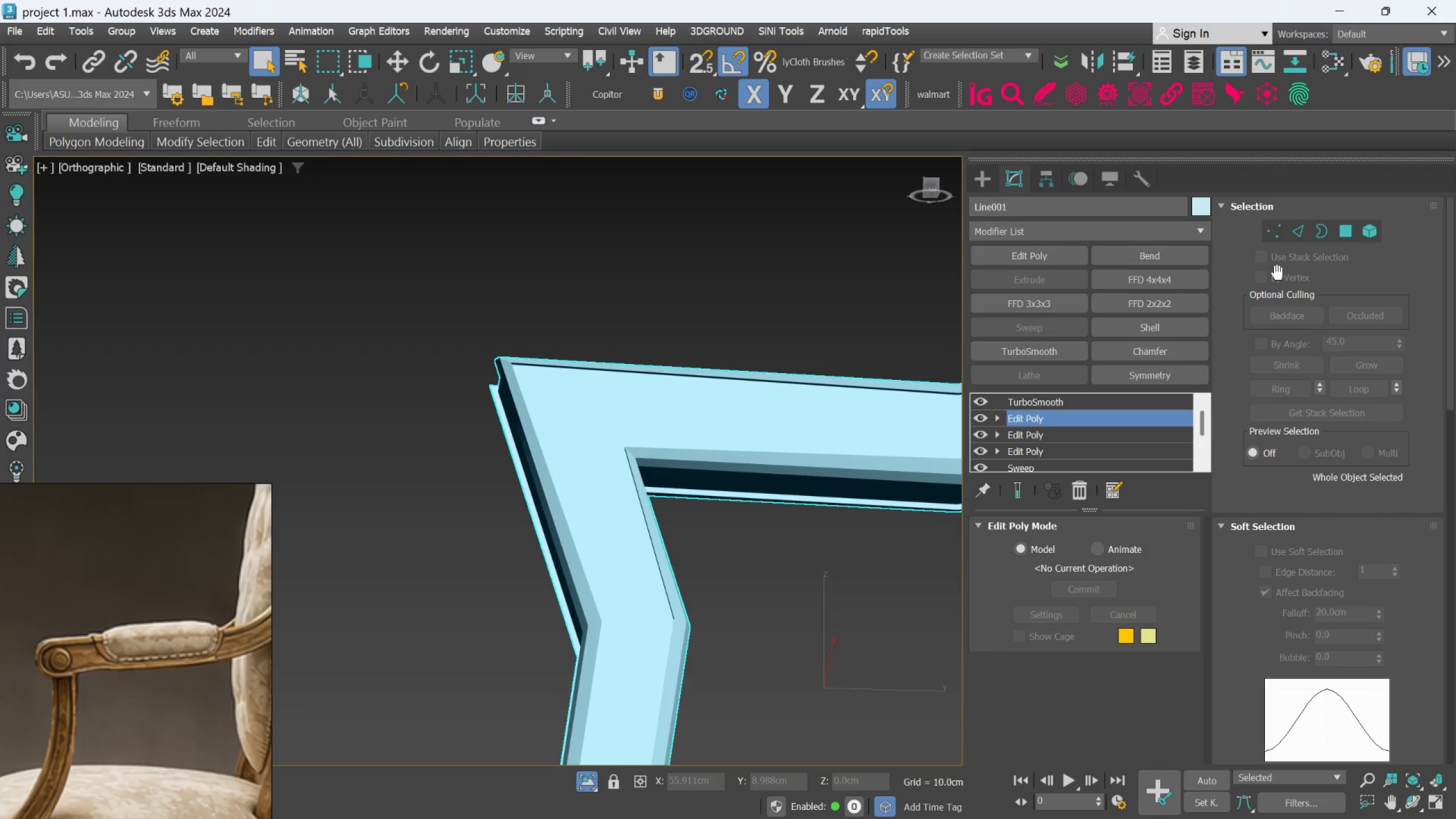 
left_click([1292, 238])
 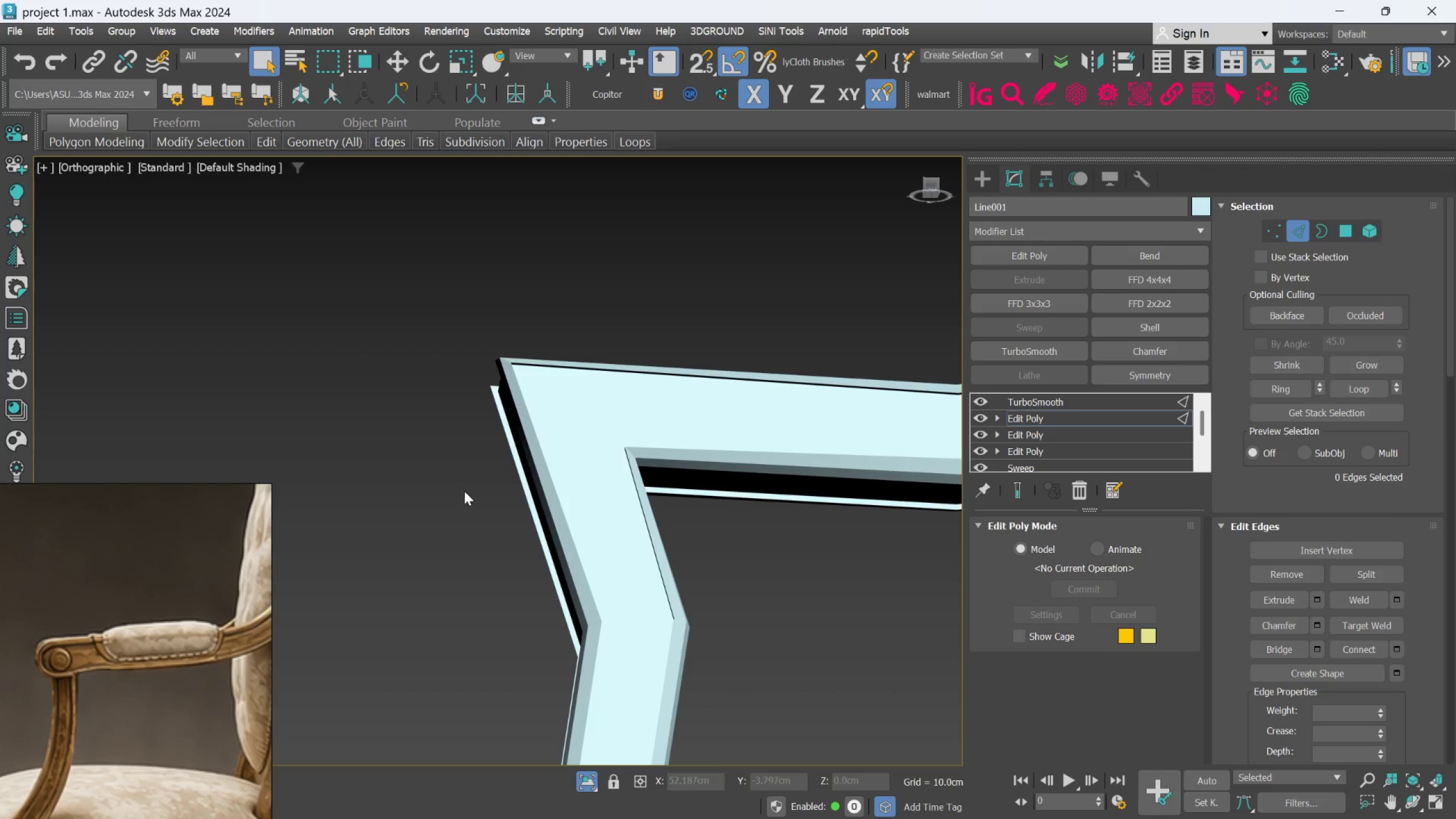 
scroll: coordinate [497, 465], scroll_direction: up, amount: 2.0
 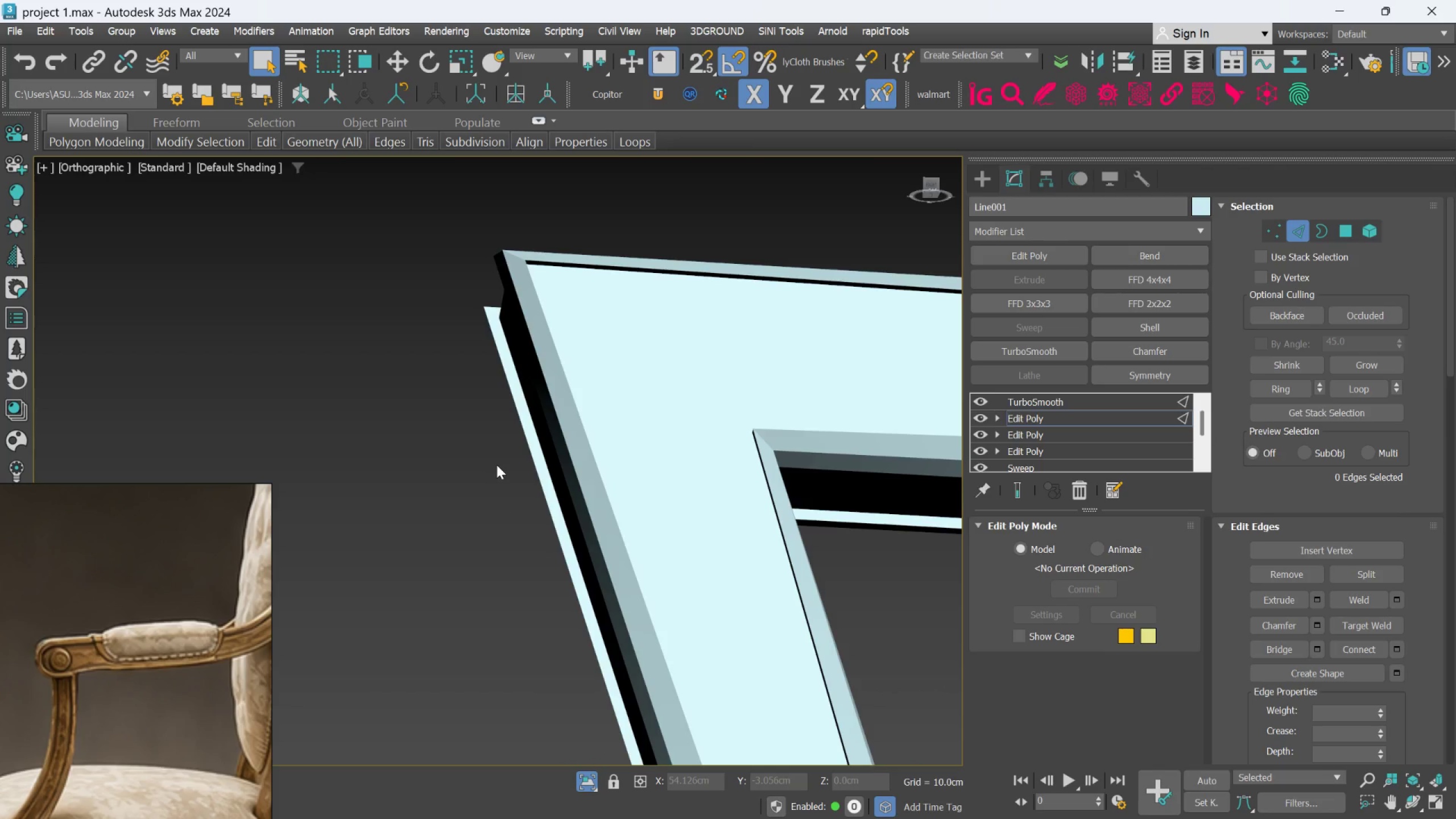 
key(F4)
 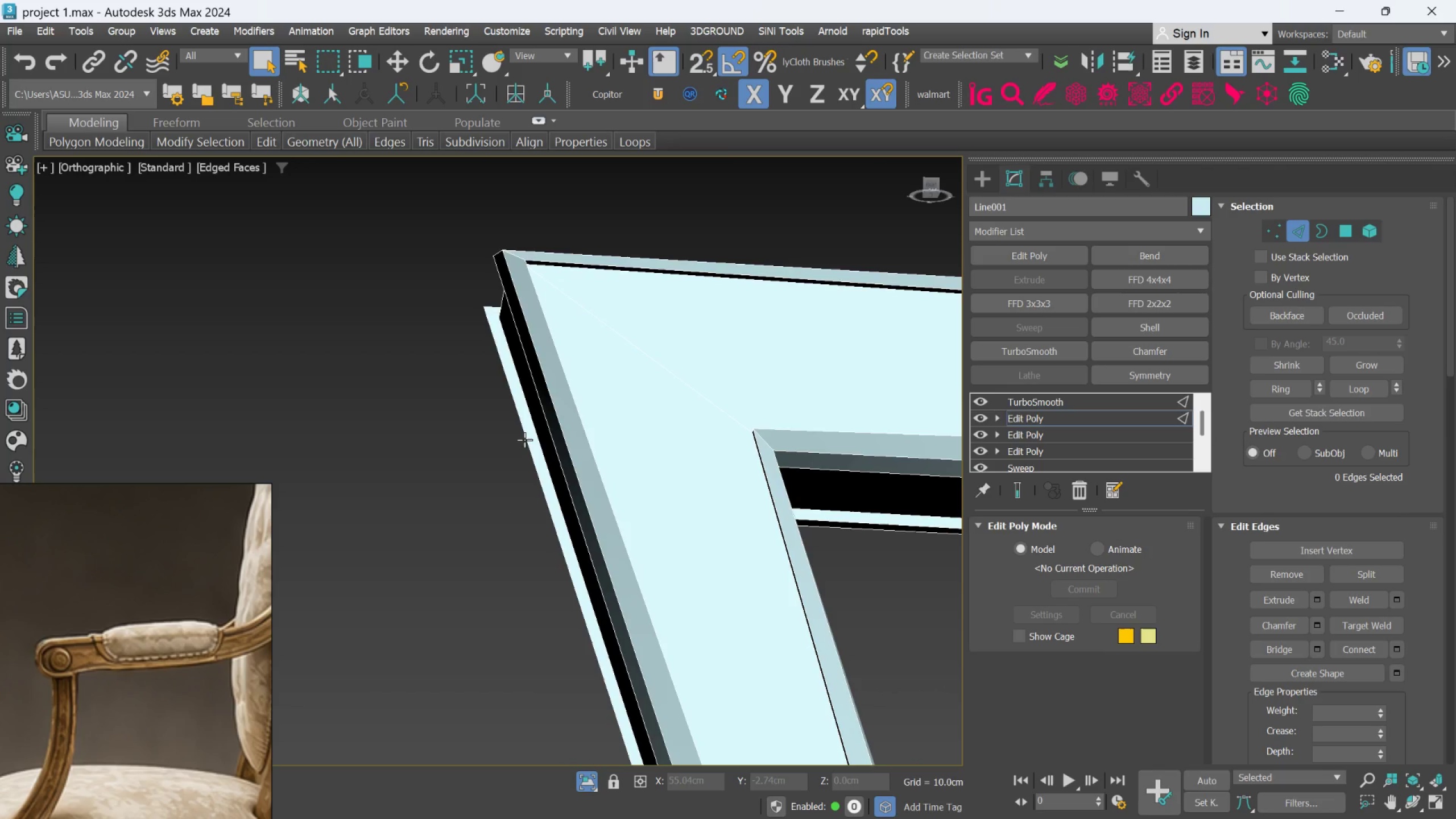 
hold_key(key=AltLeft, duration=0.55)
 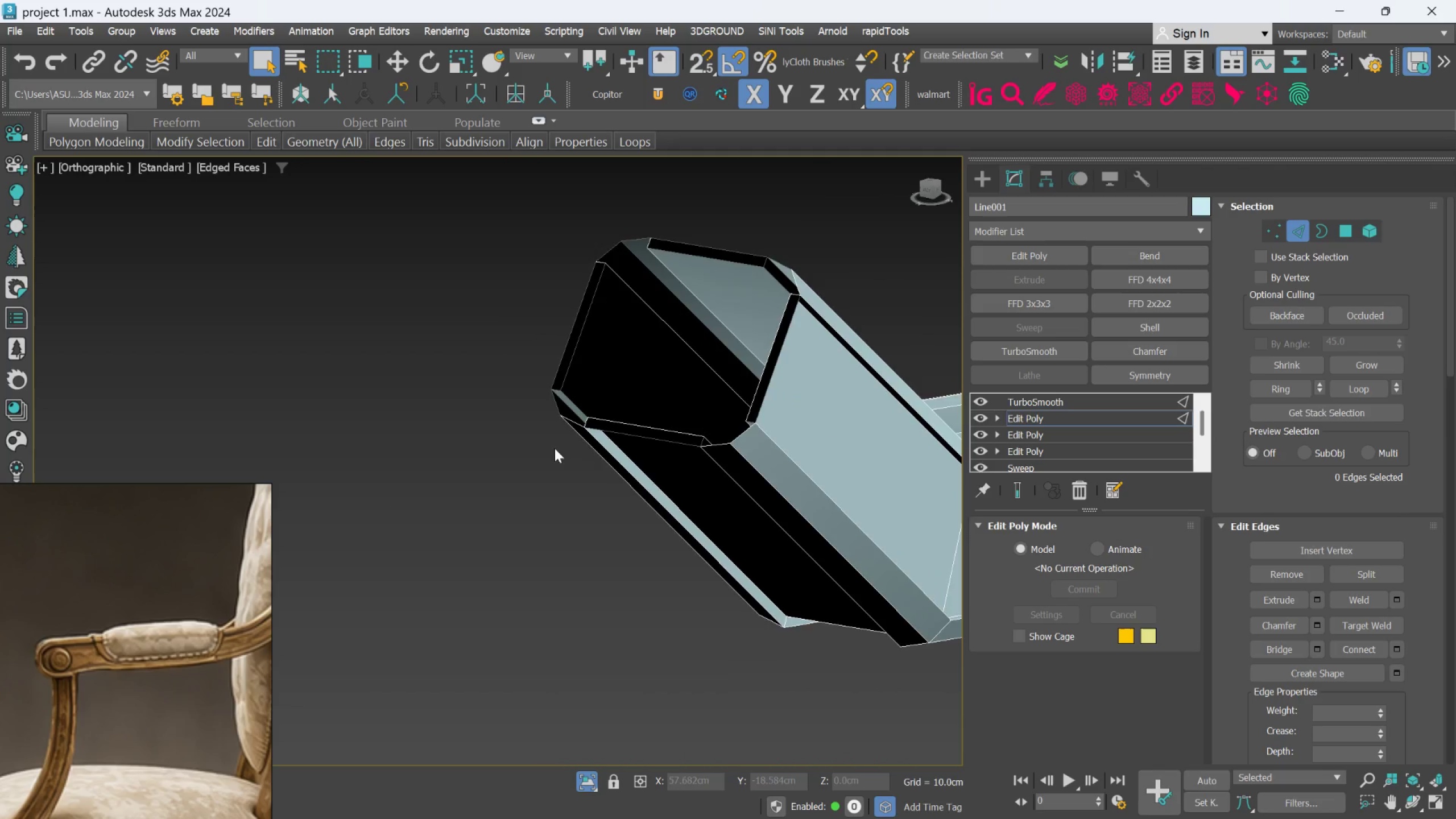 
hold_key(key=AltLeft, duration=0.36)
 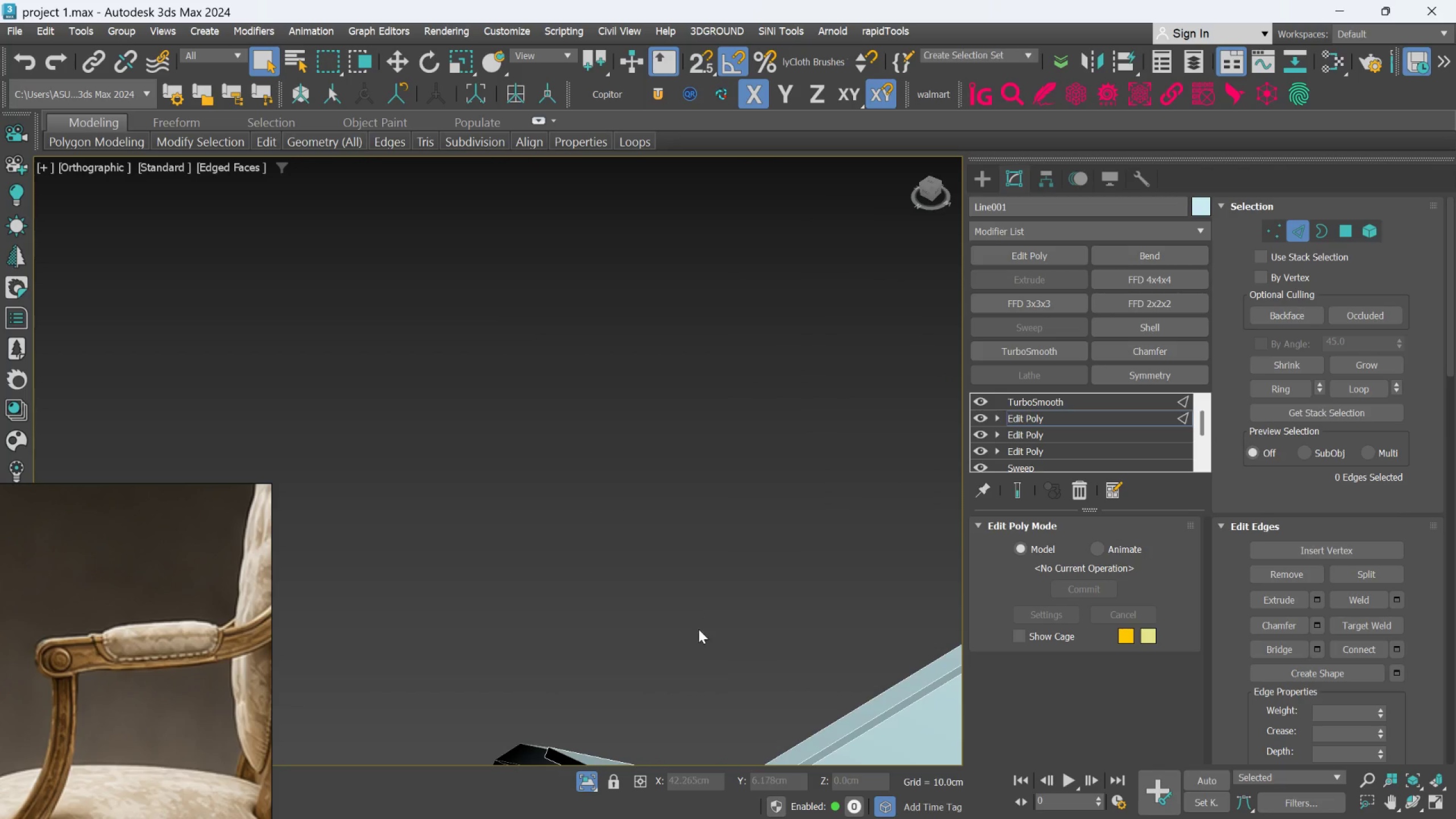 
scroll: coordinate [697, 649], scroll_direction: down, amount: 1.0
 